 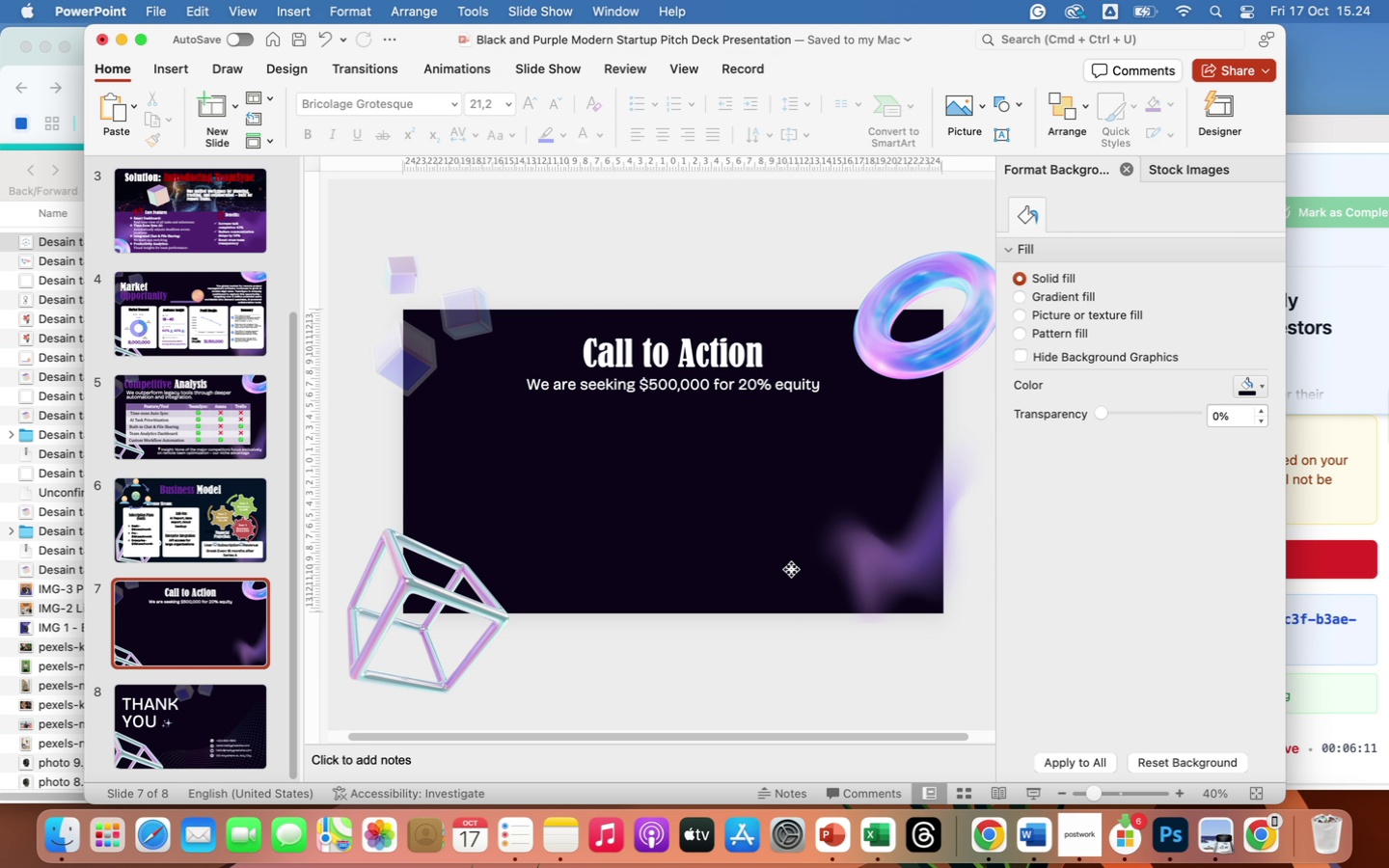 
left_click([181, 71])
 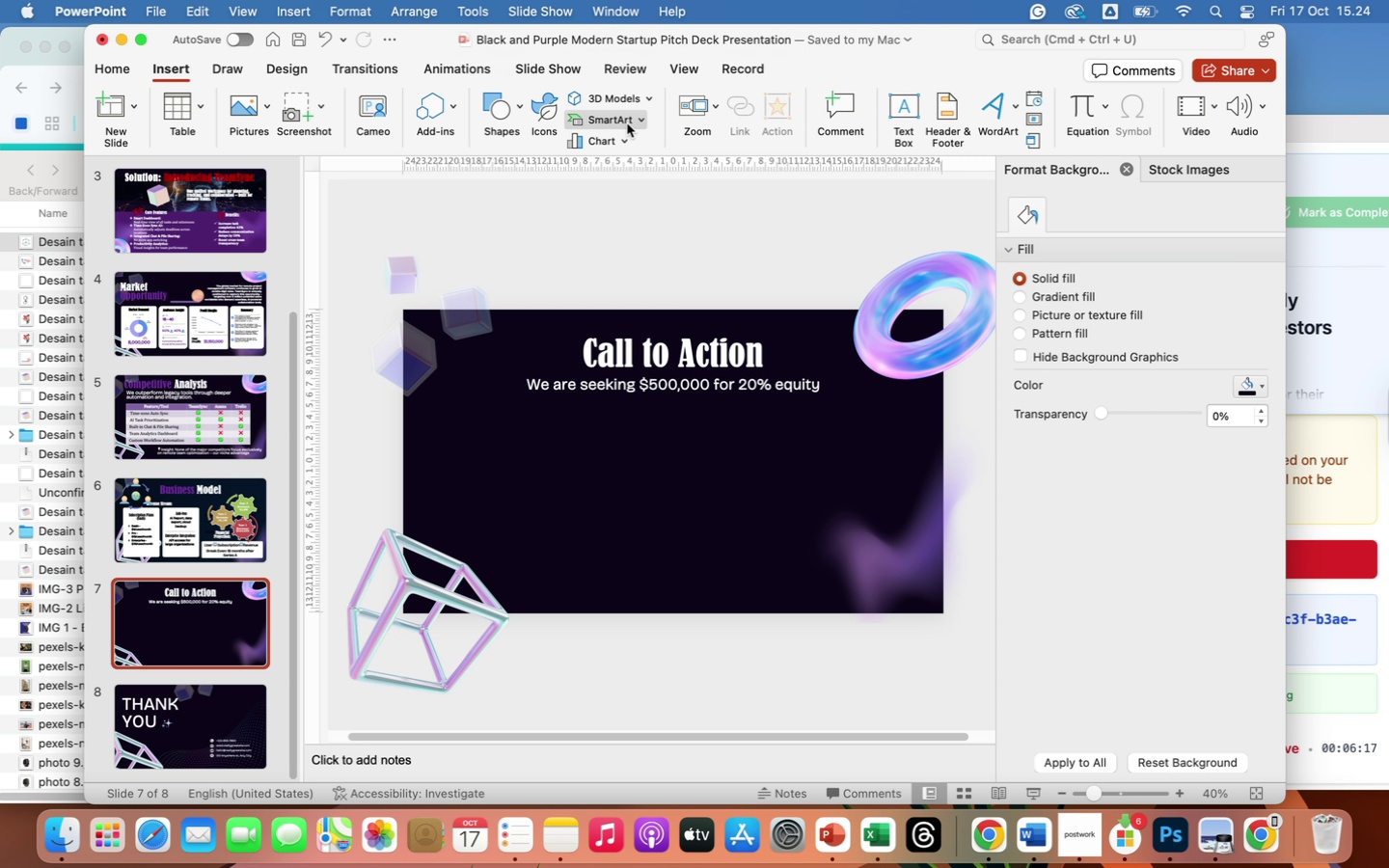 
left_click([618, 139])
 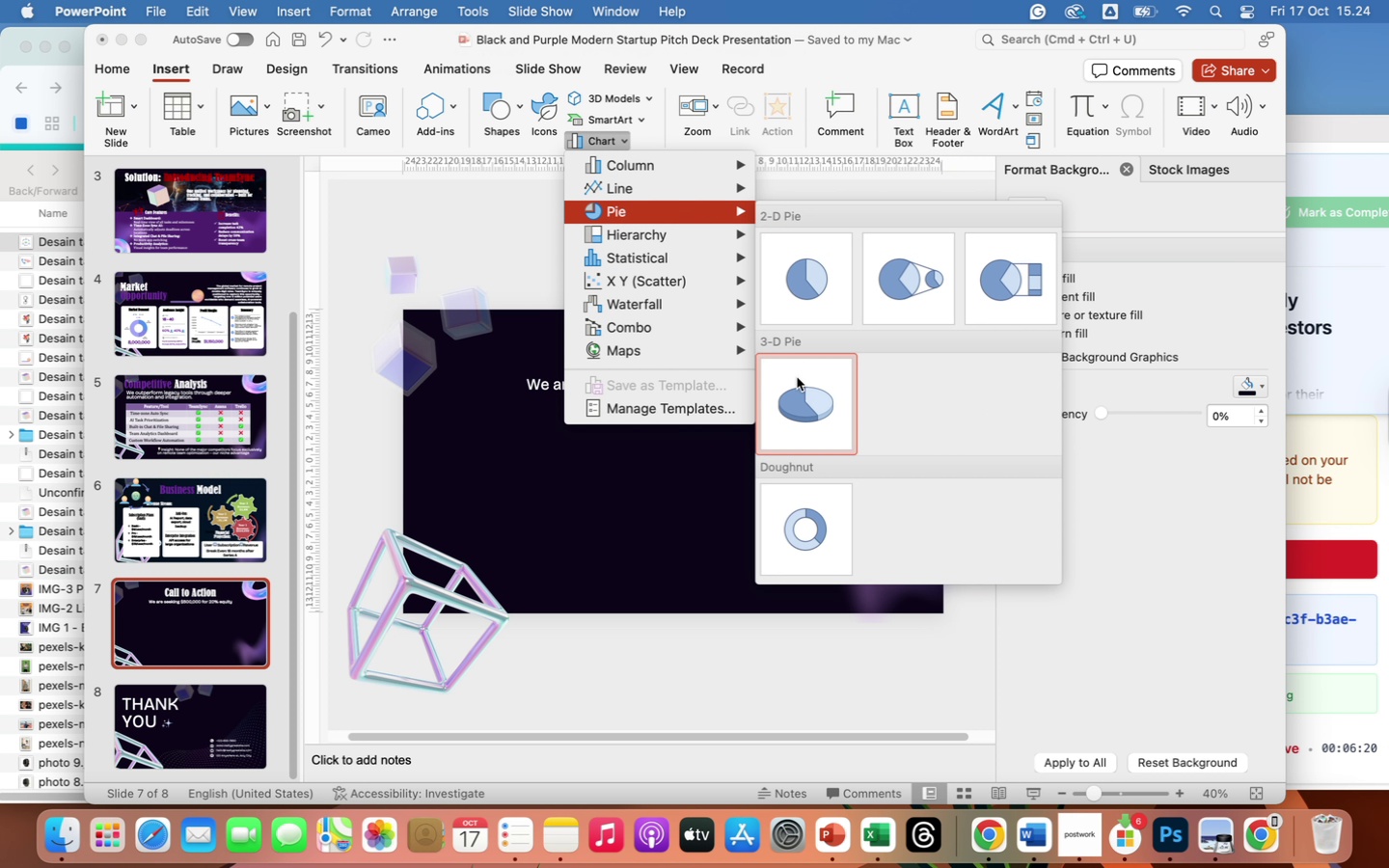 
left_click([798, 389])
 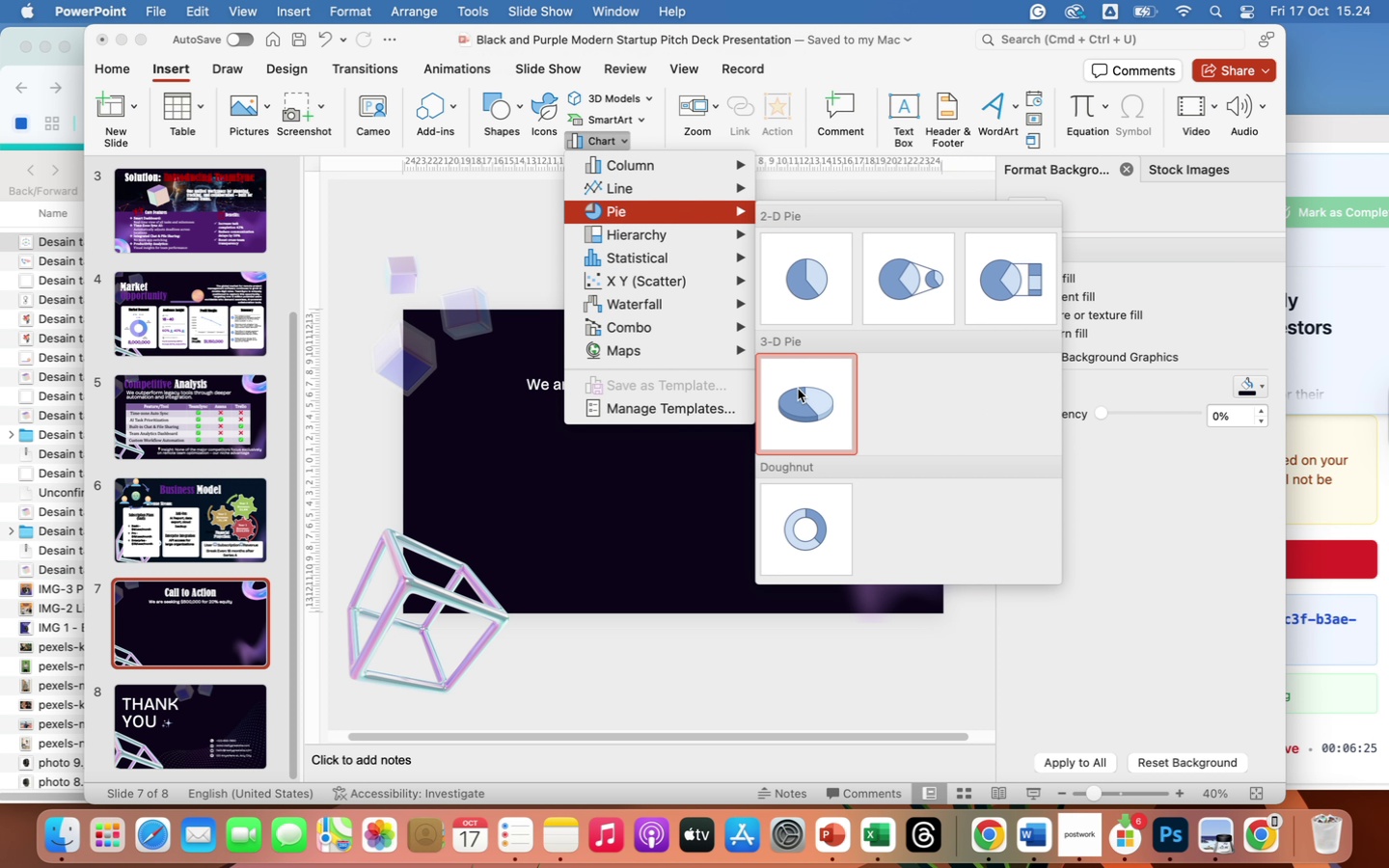 
wait(5.69)
 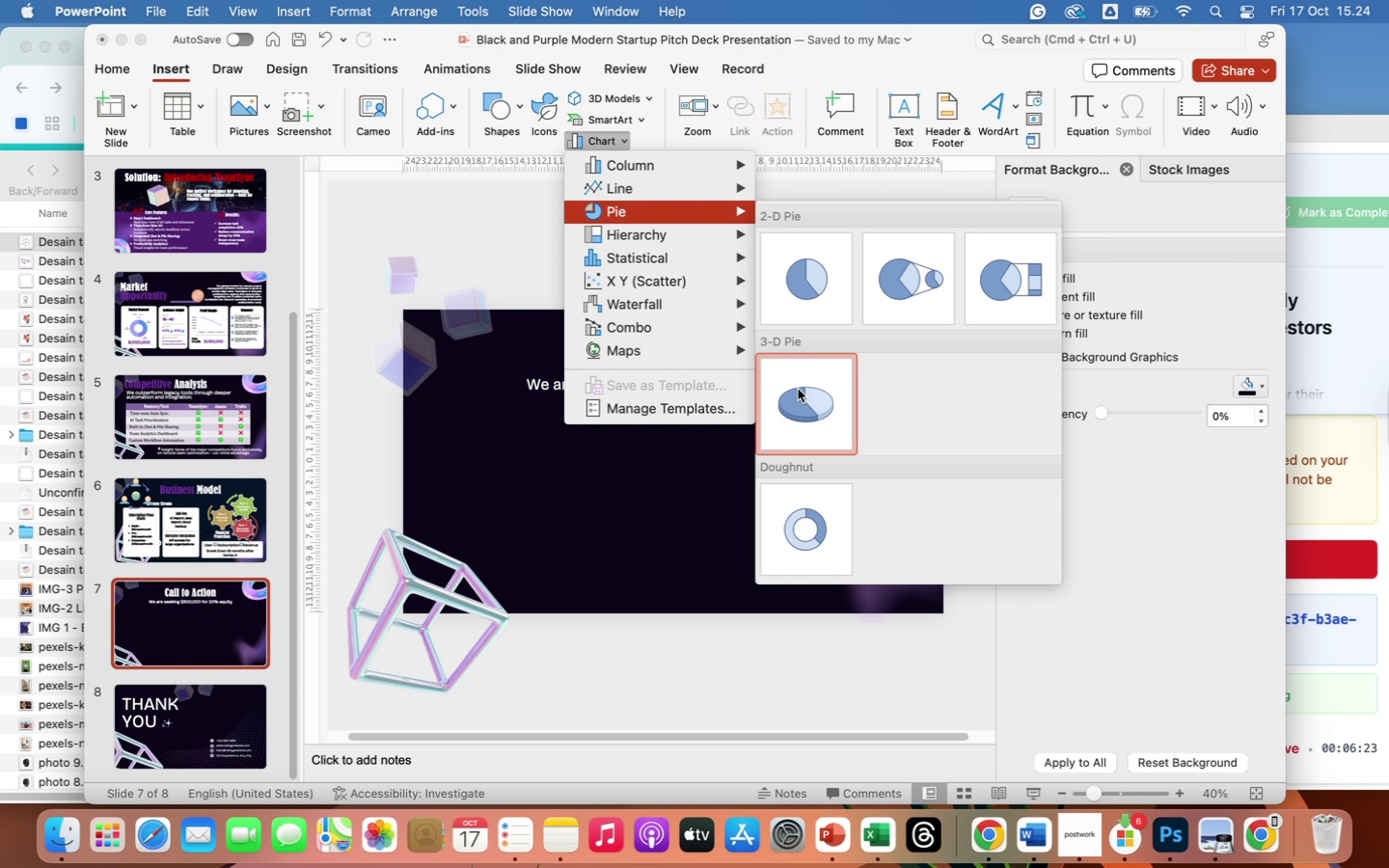 
double_click([812, 416])
 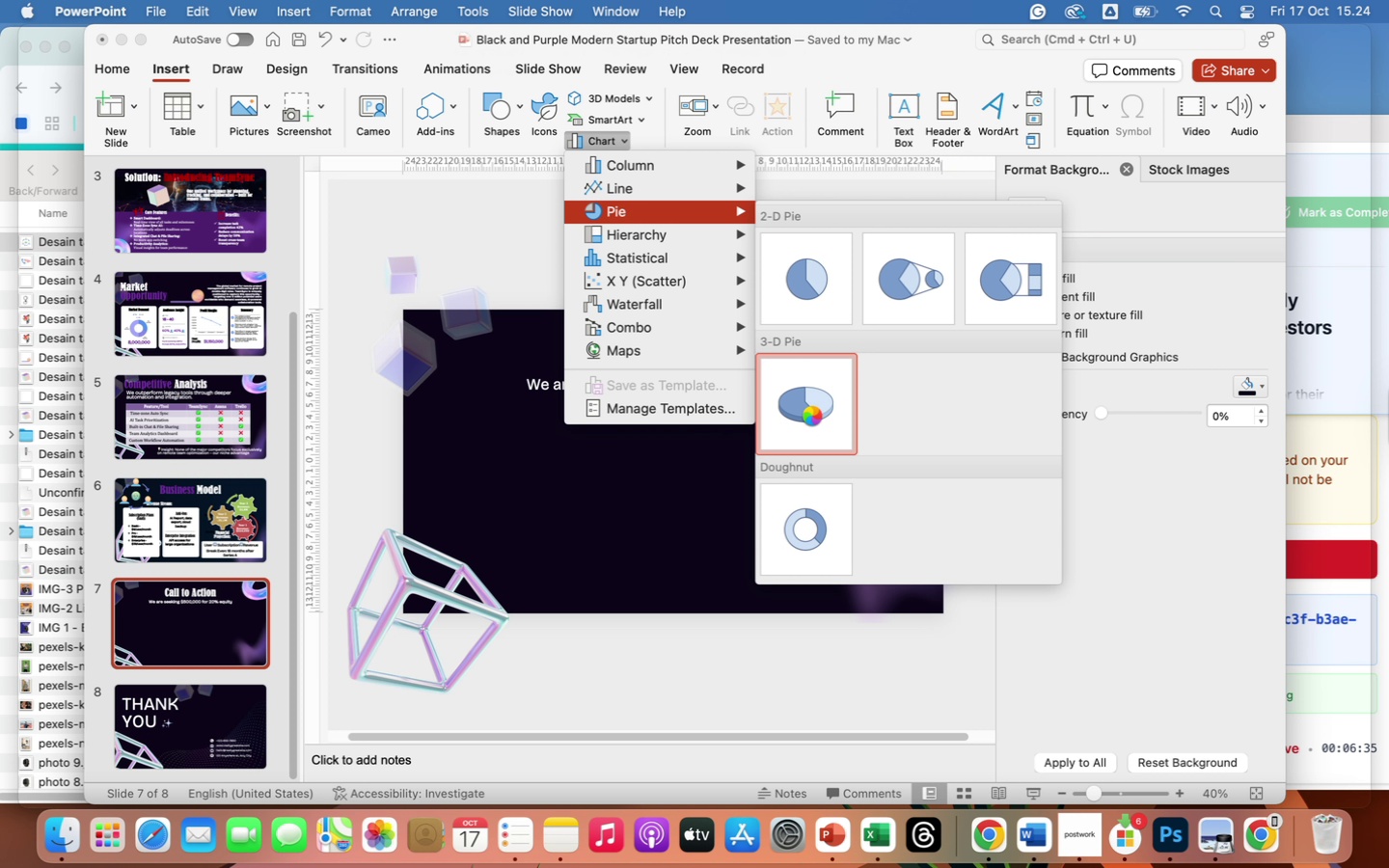 
wait(14.42)
 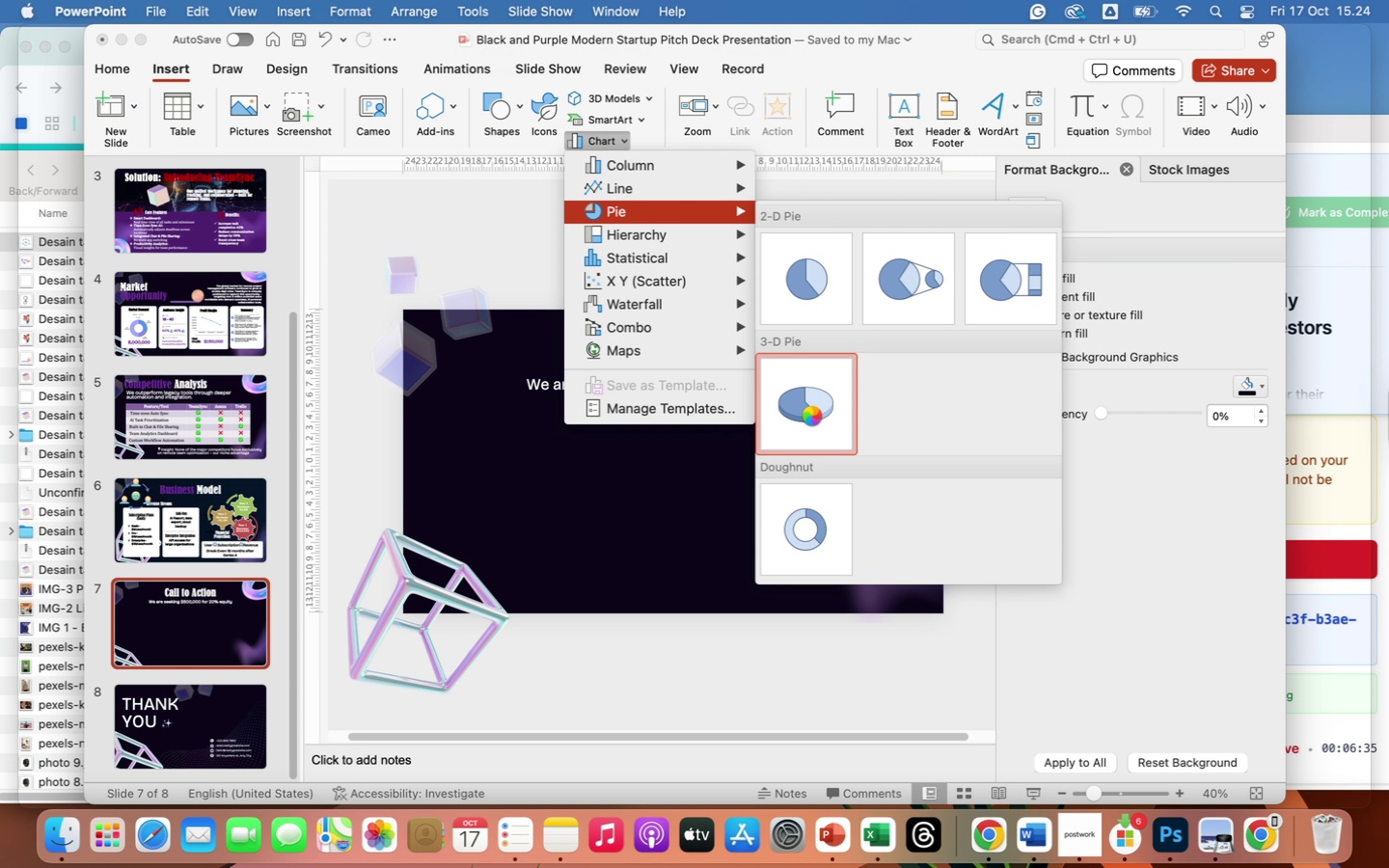 
left_click([75, 259])
 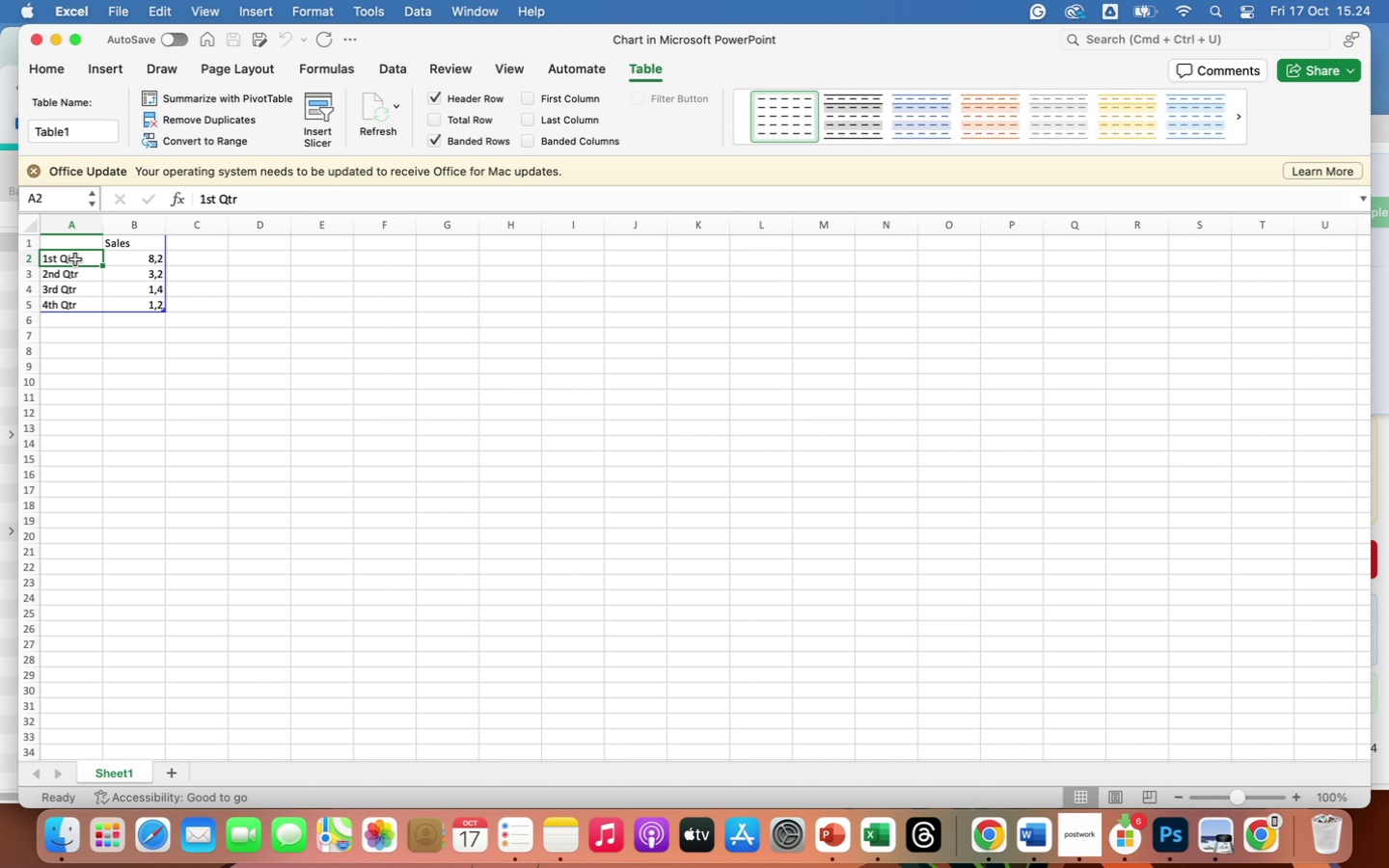 
type(Product)
 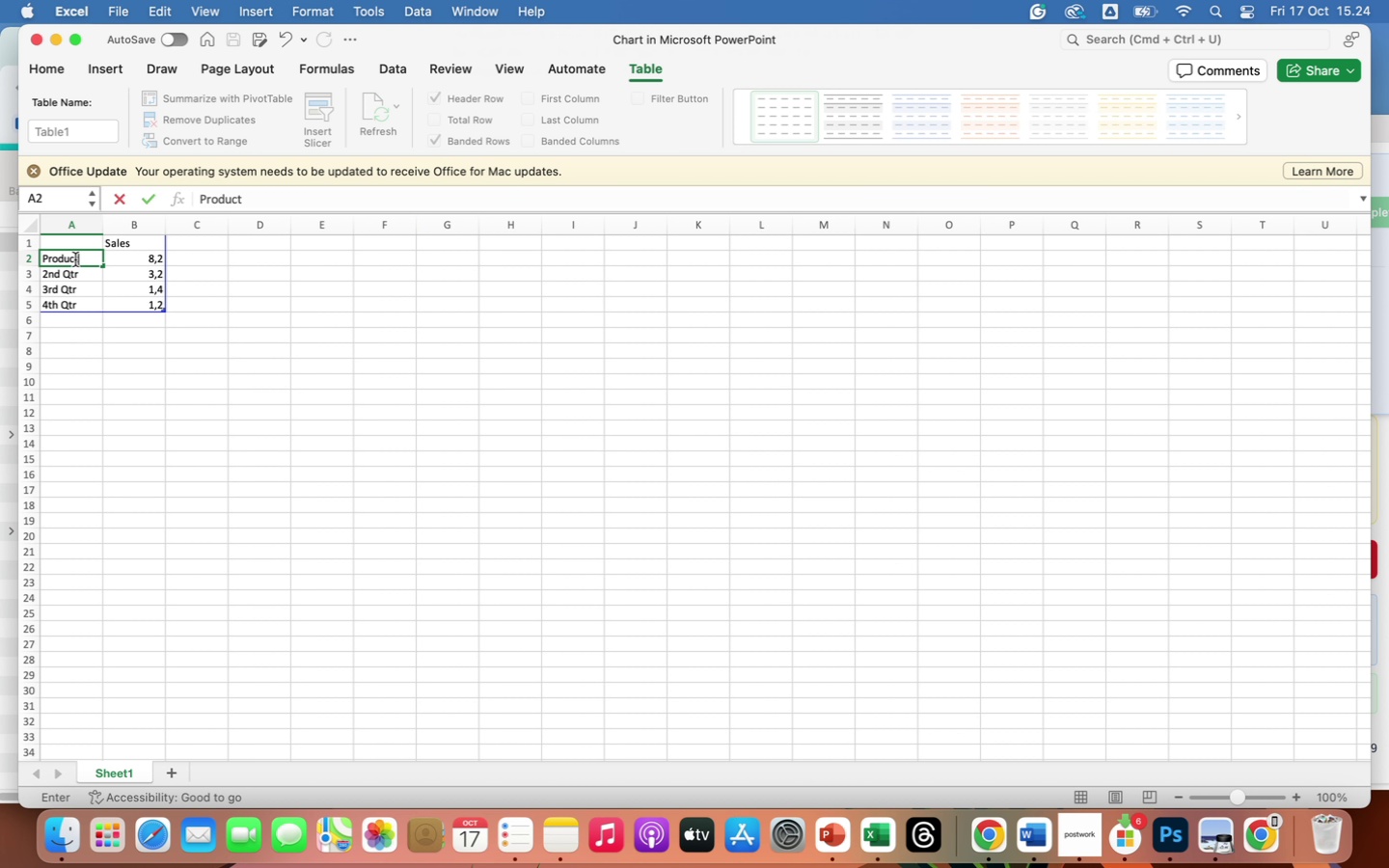 
key(Enter)
 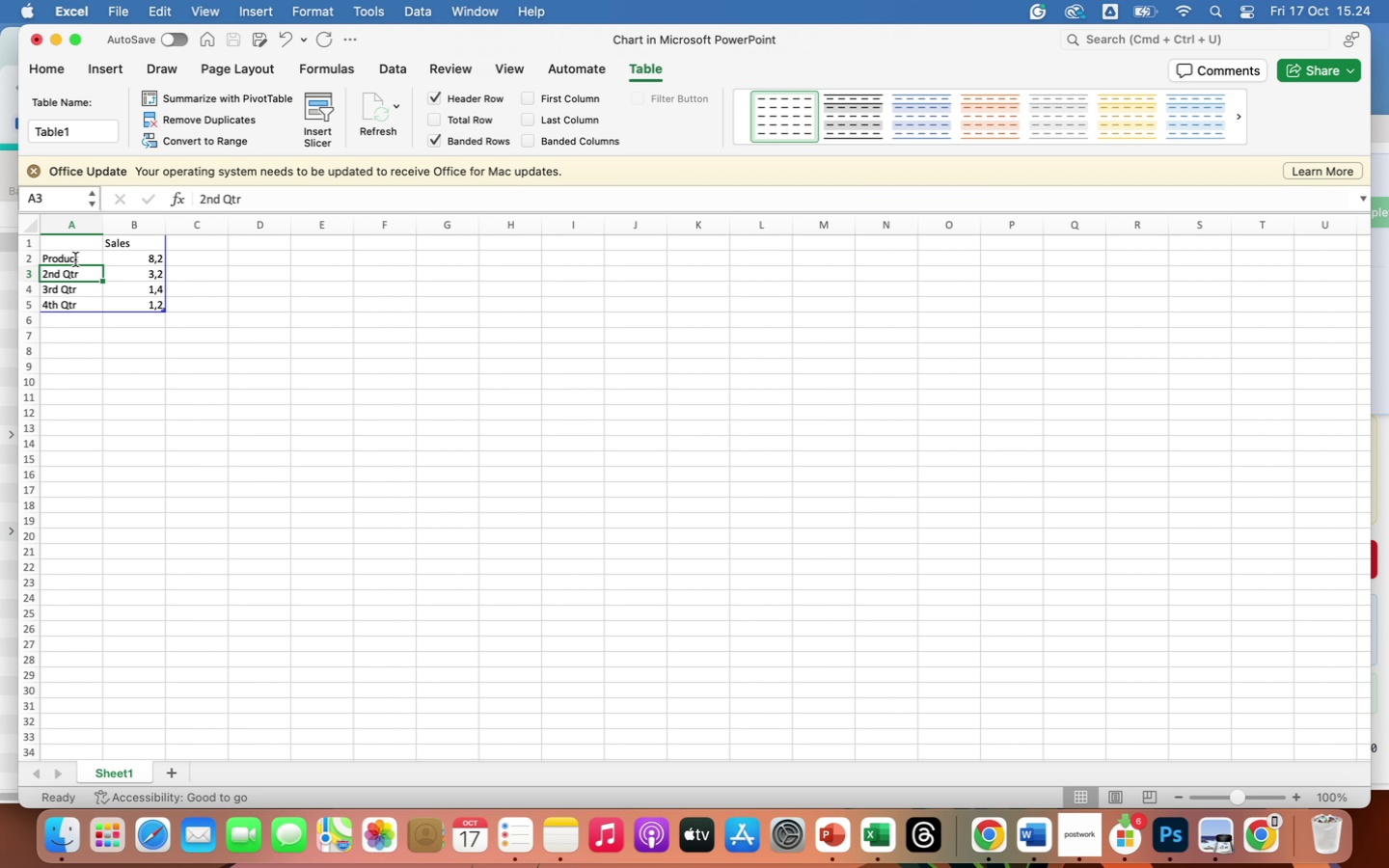 
type(Marketing)
 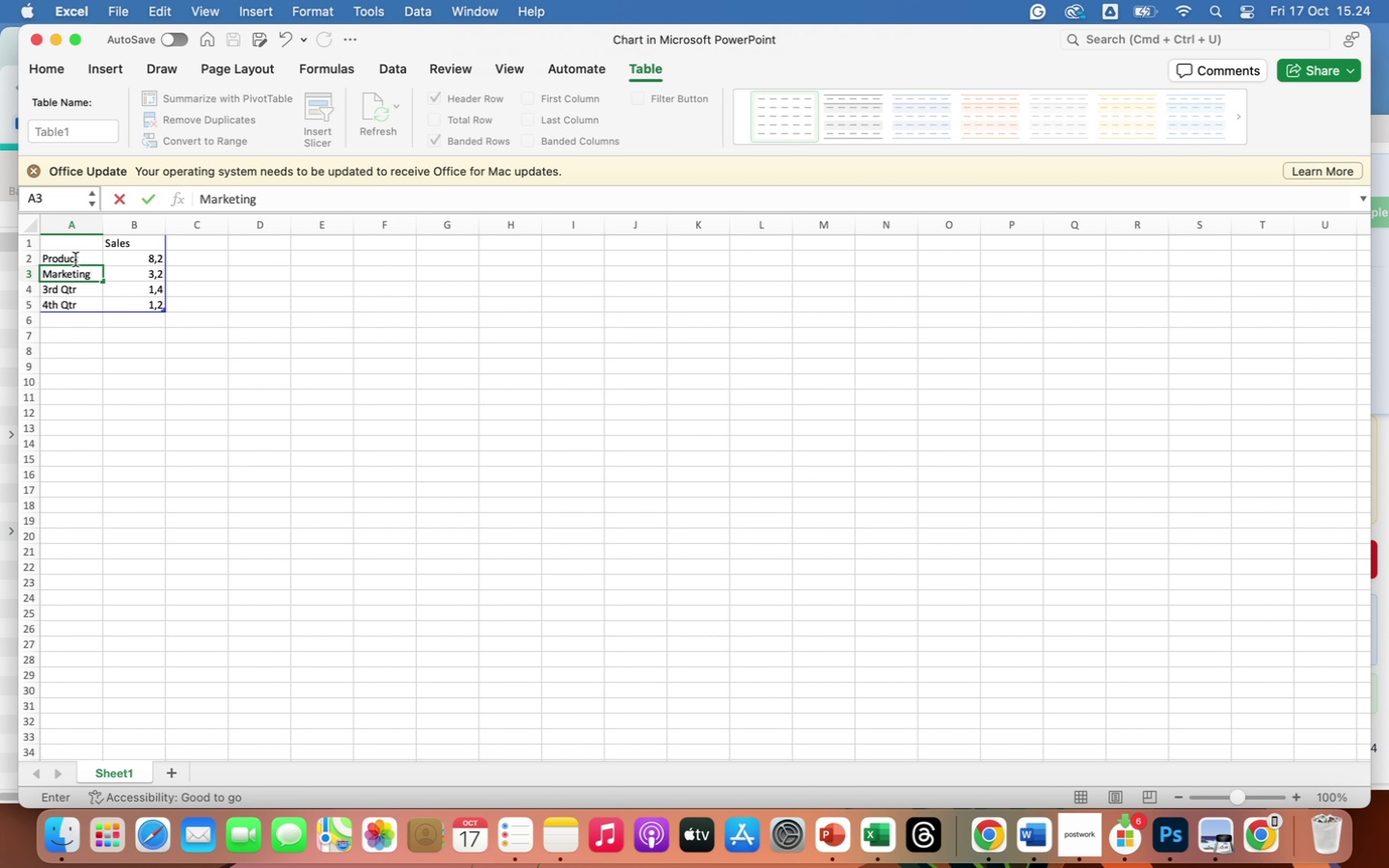 
key(Enter)
 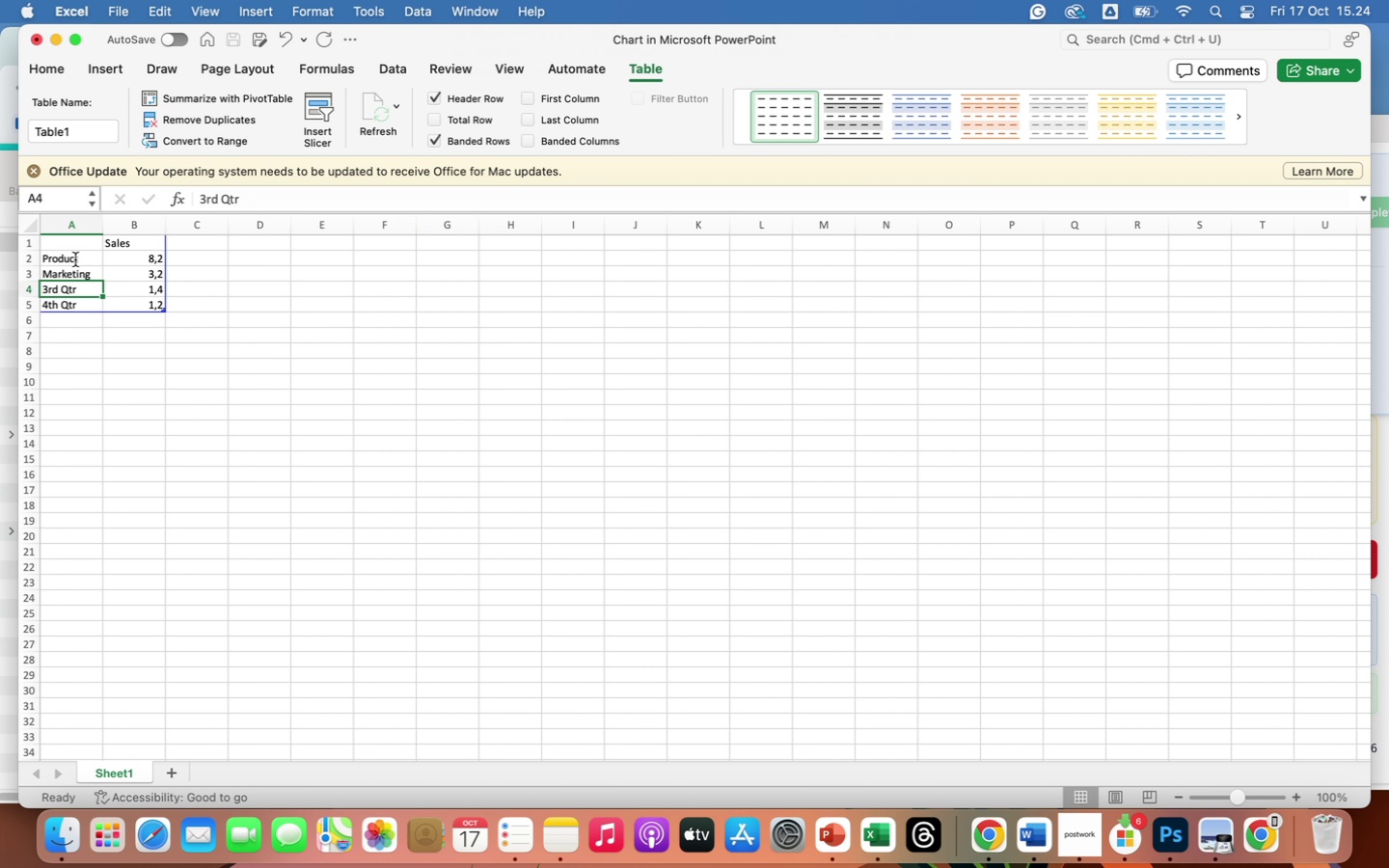 
type(Team)
 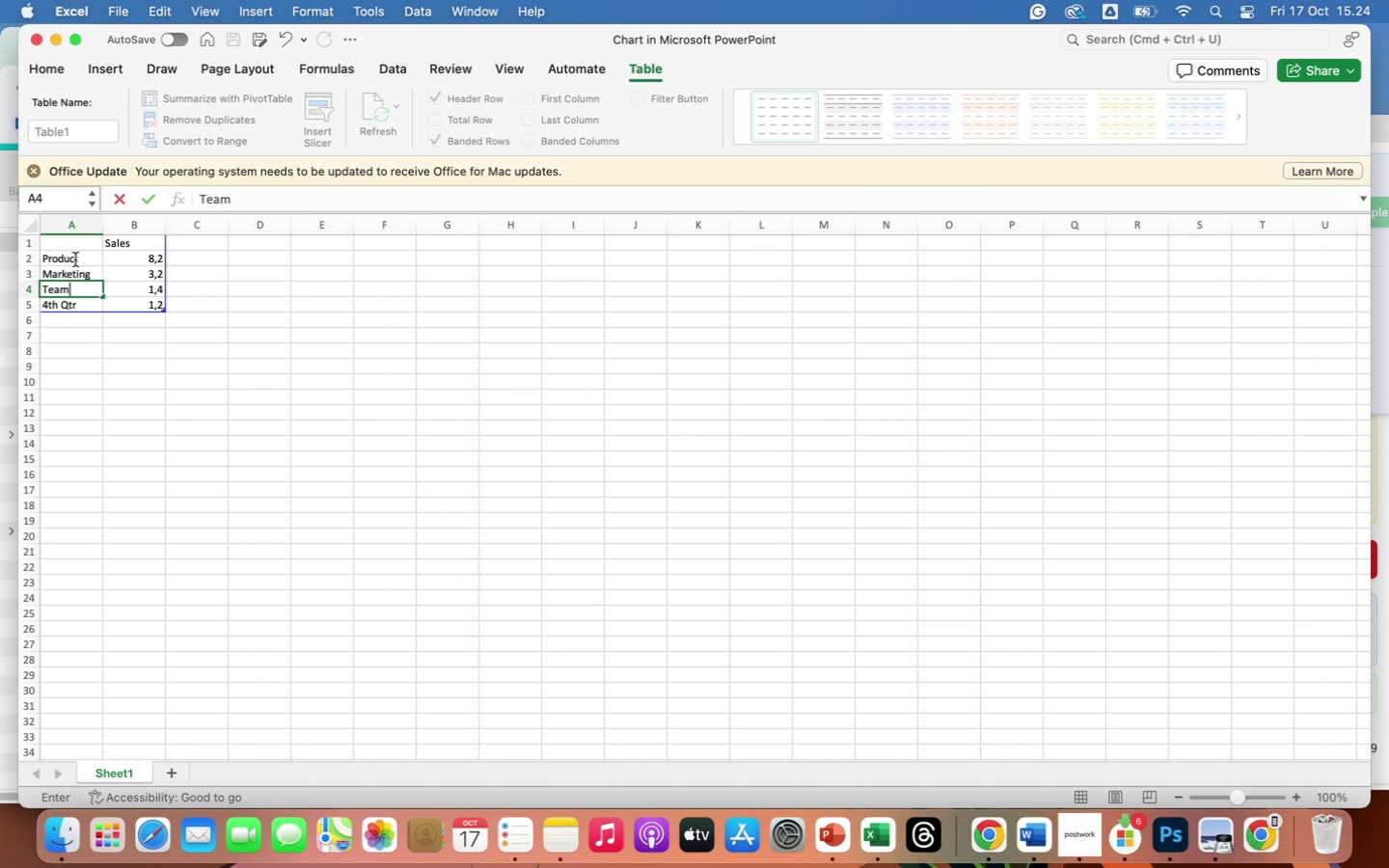 
key(Enter)
 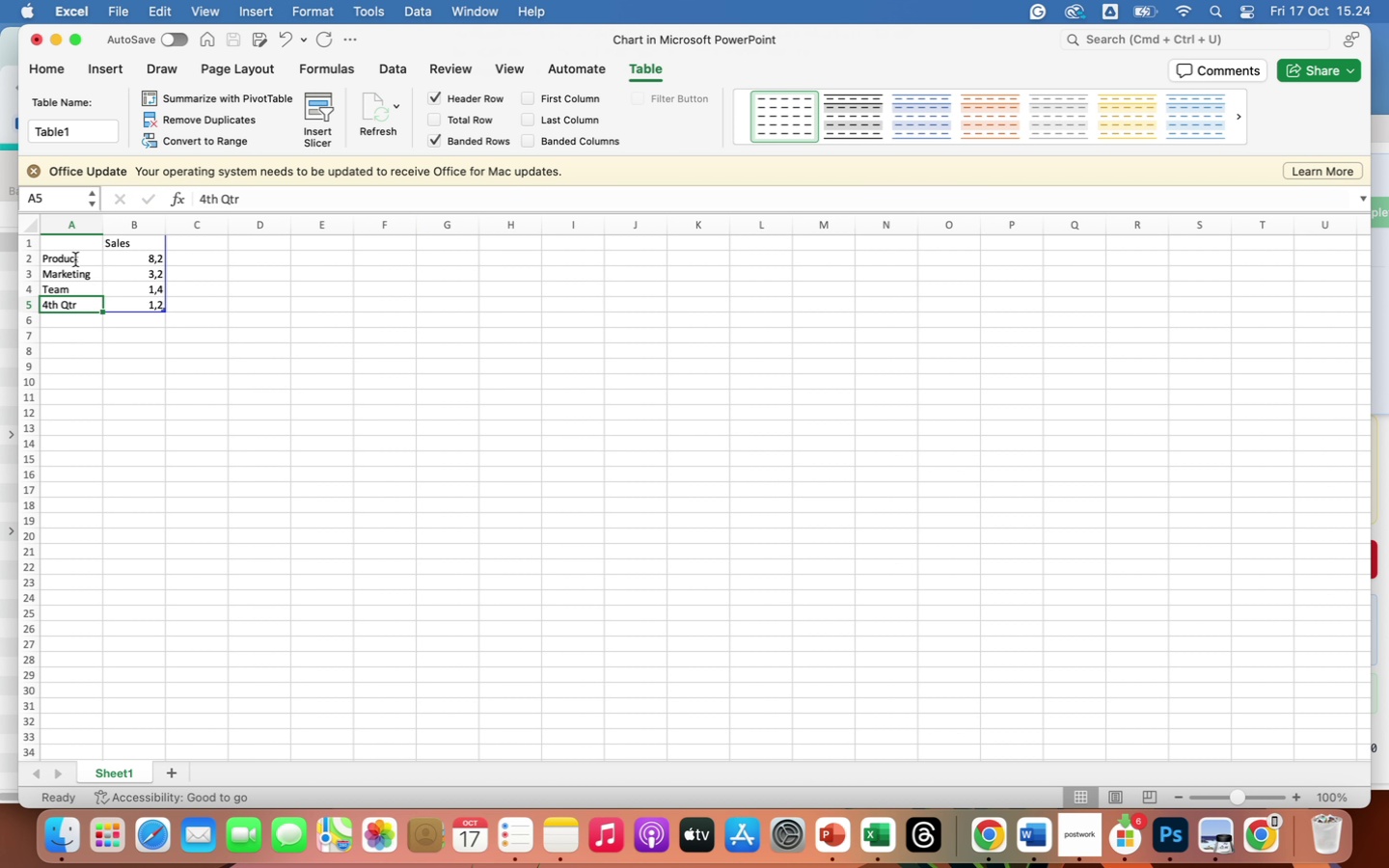 
type(Infra)
 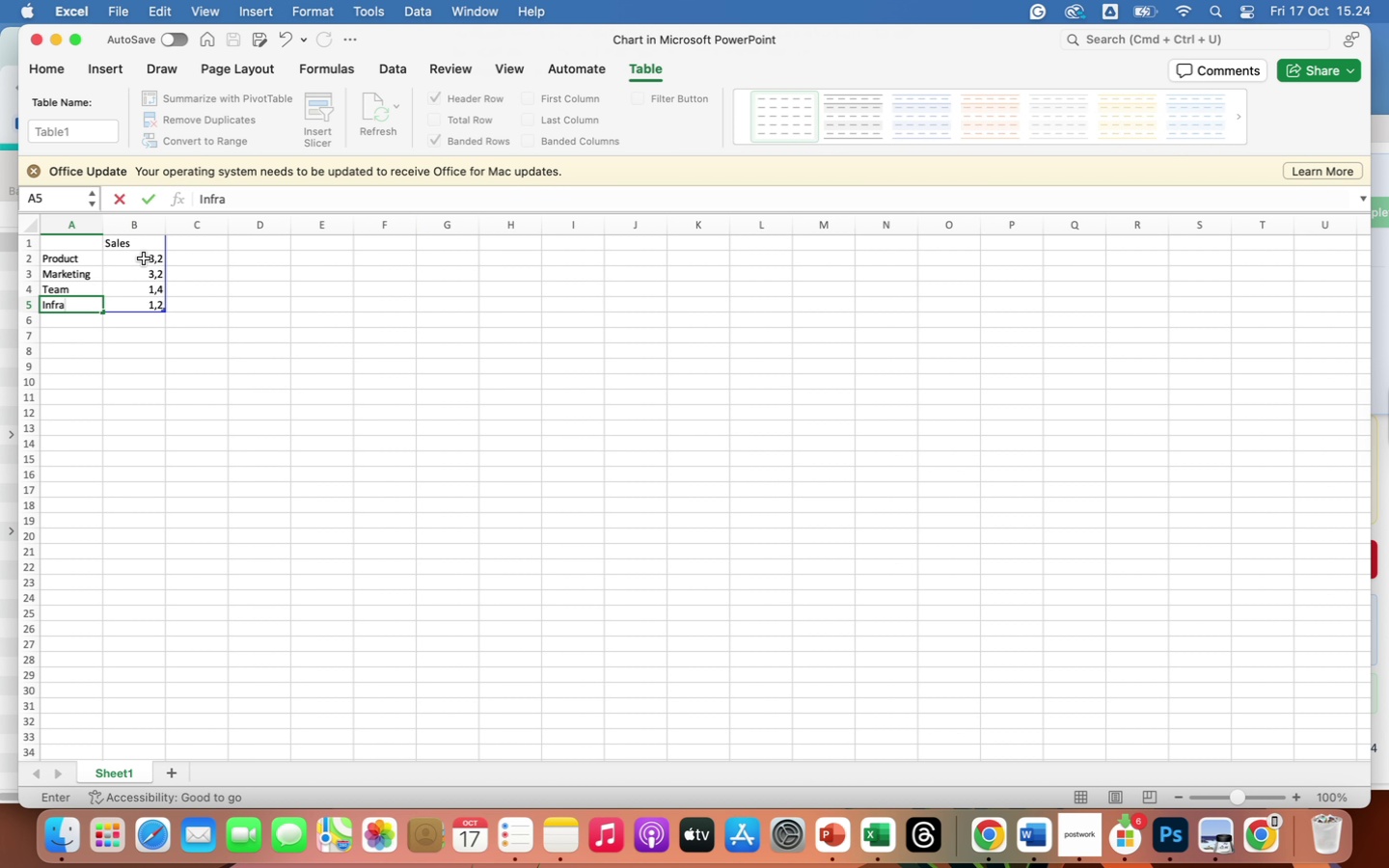 
left_click([144, 258])
 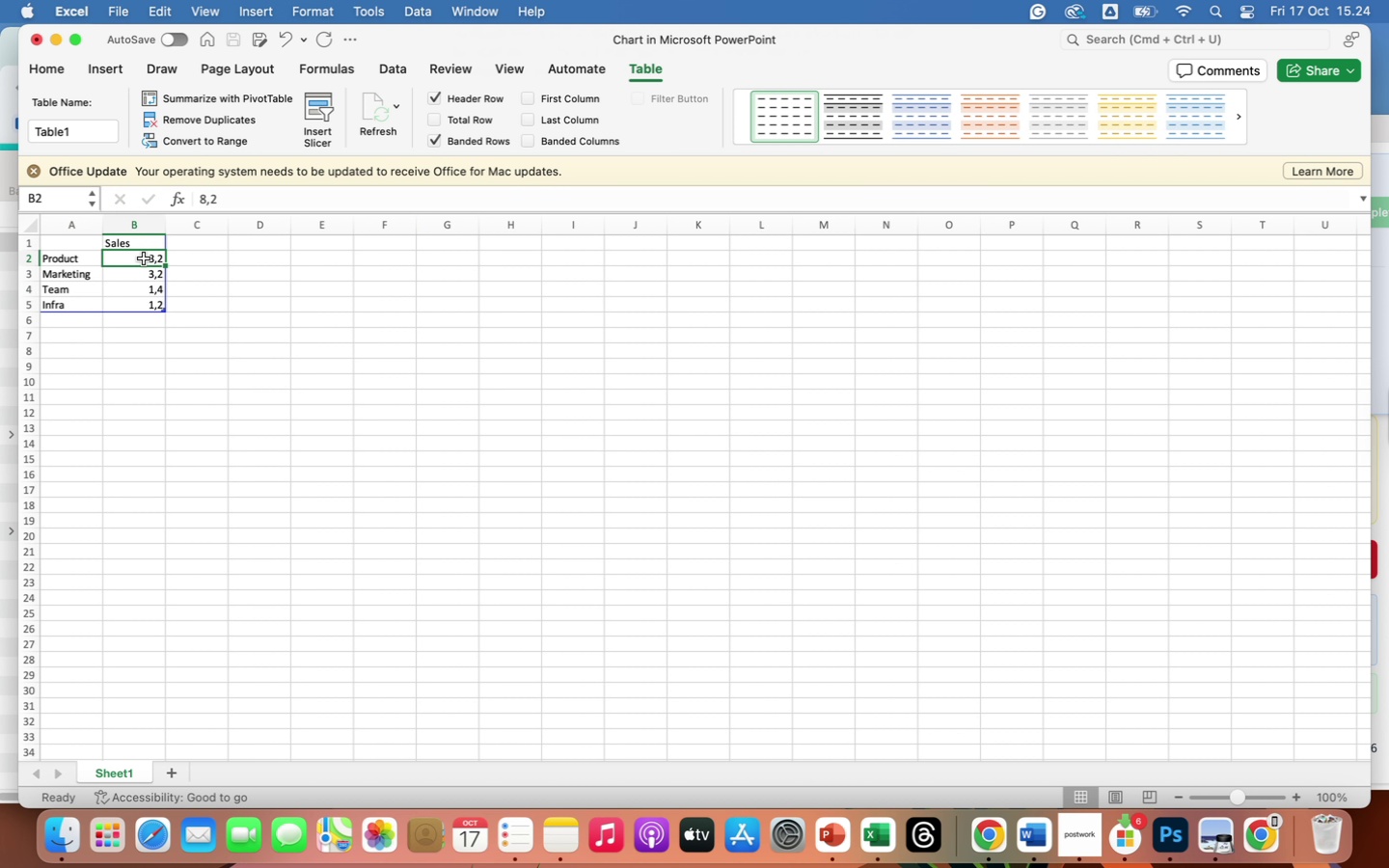 
type(45)
 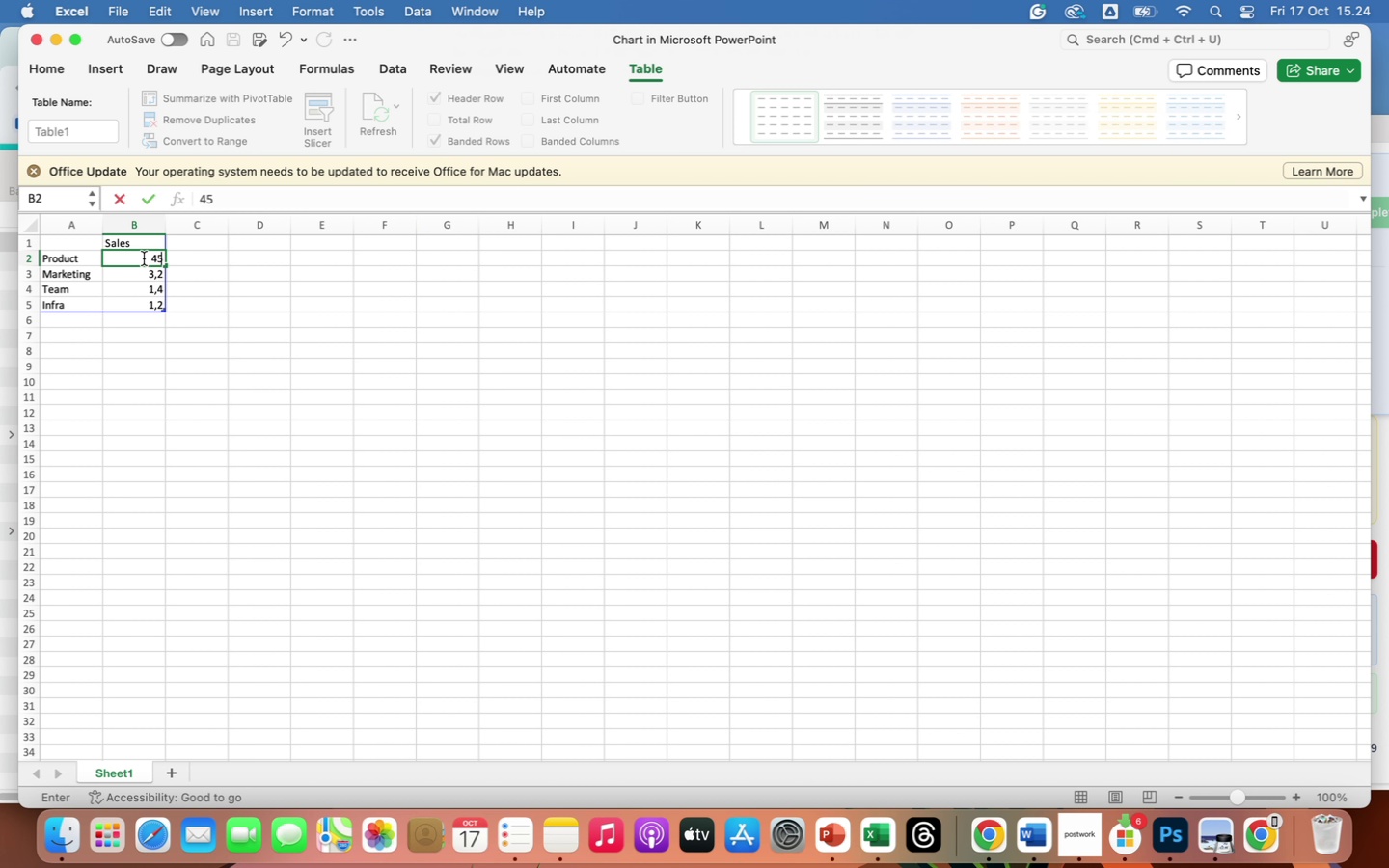 
wait(5.54)
 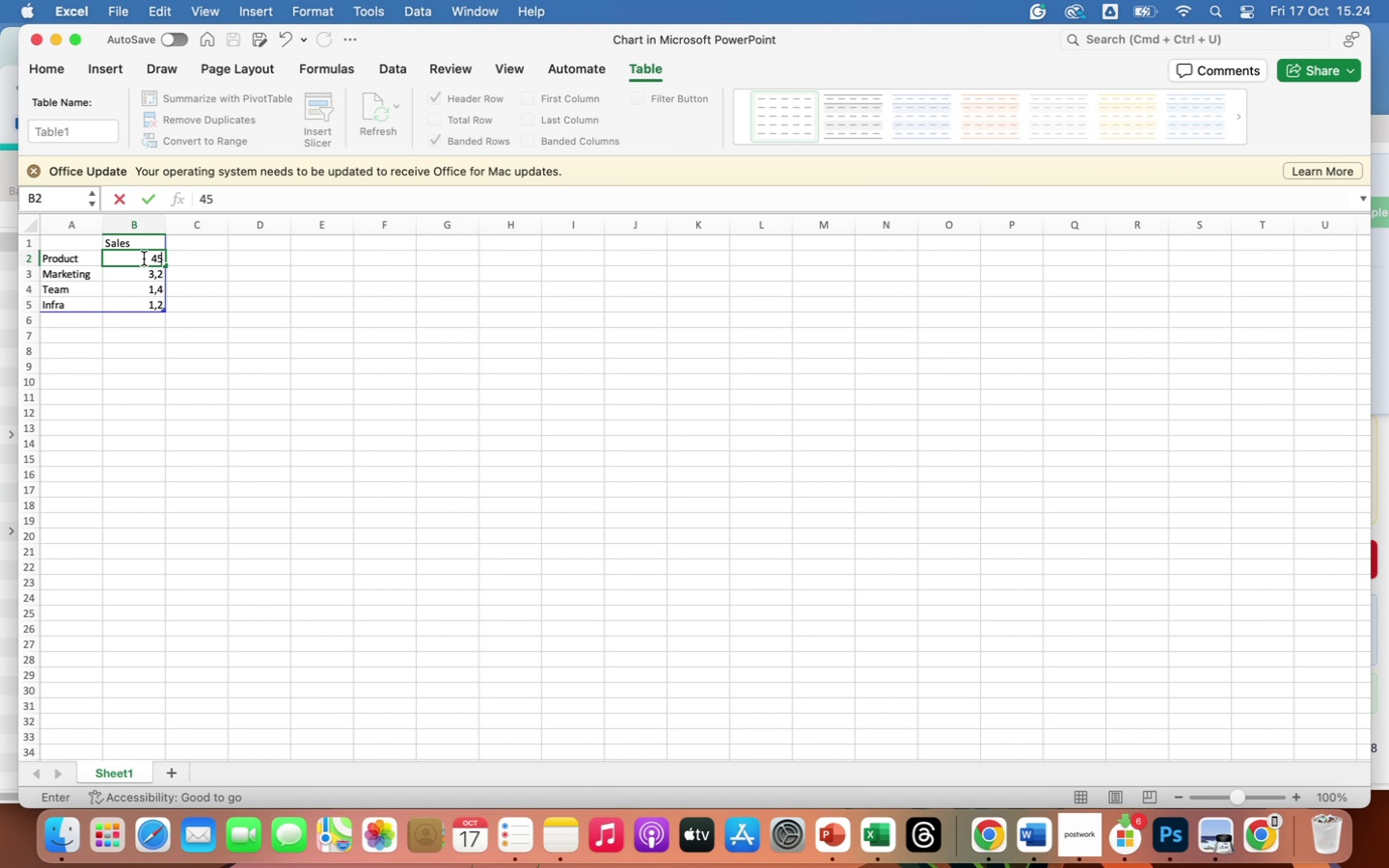 
key(Shift+5)
 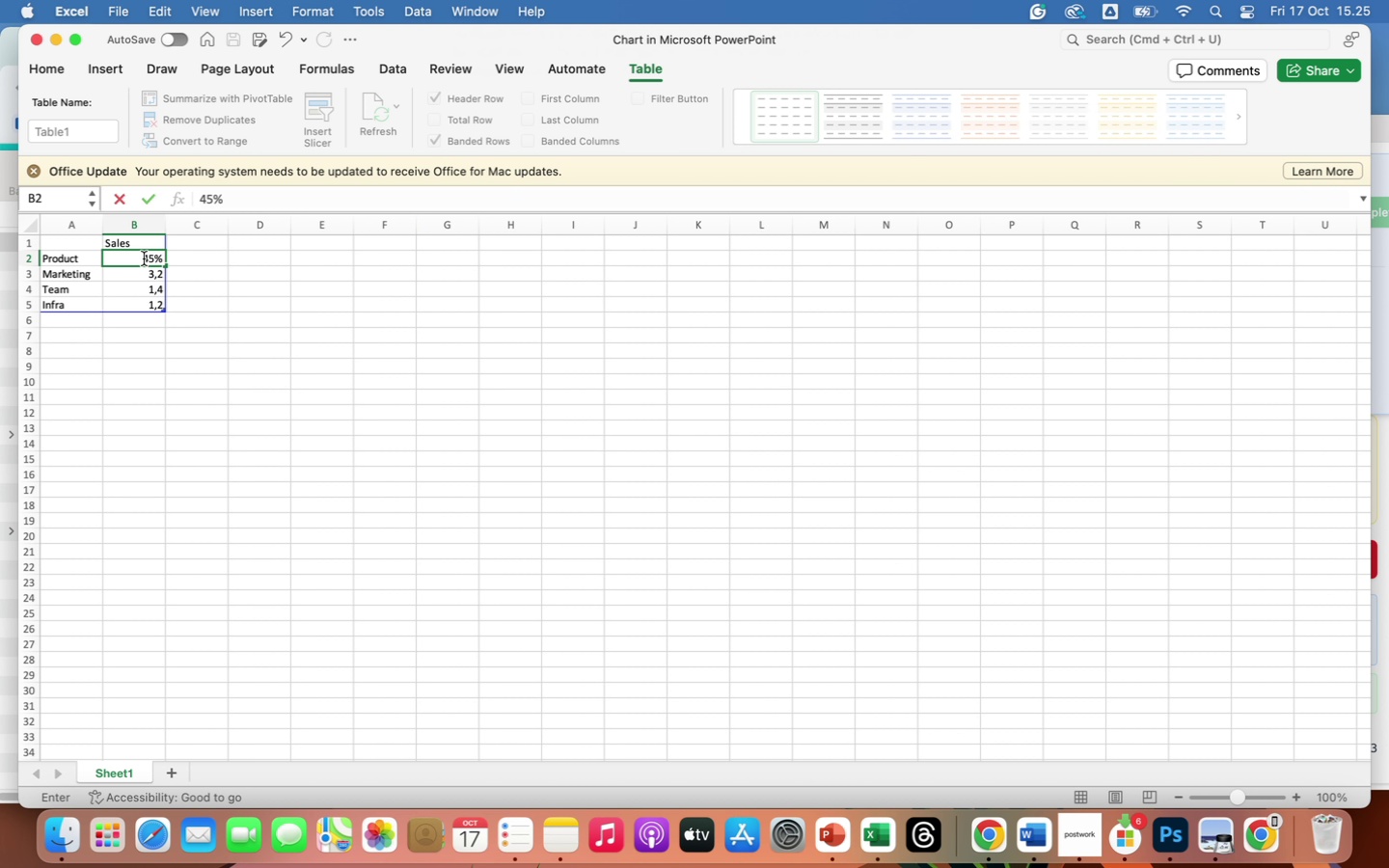 
key(Enter)
 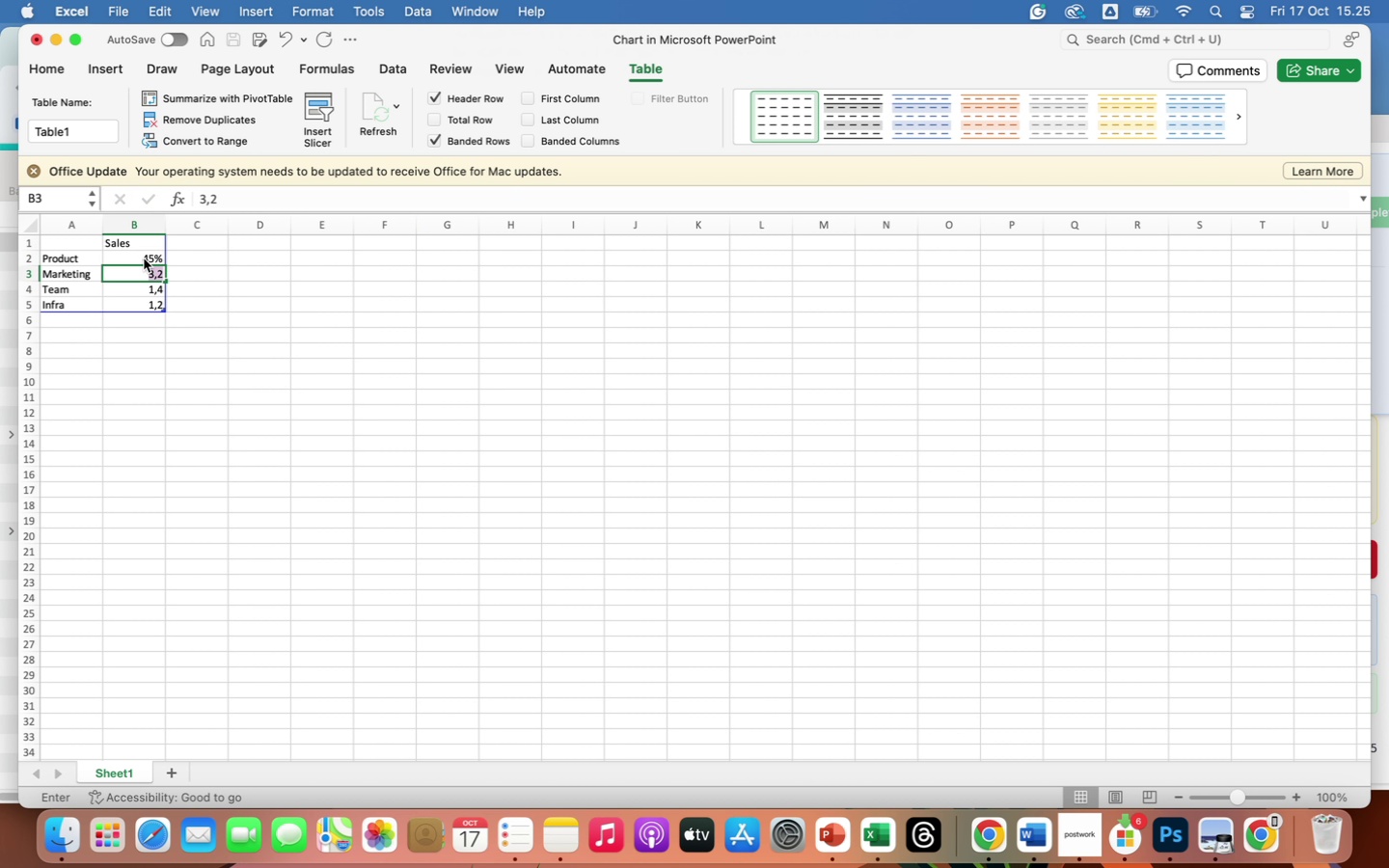 
type(30%)
 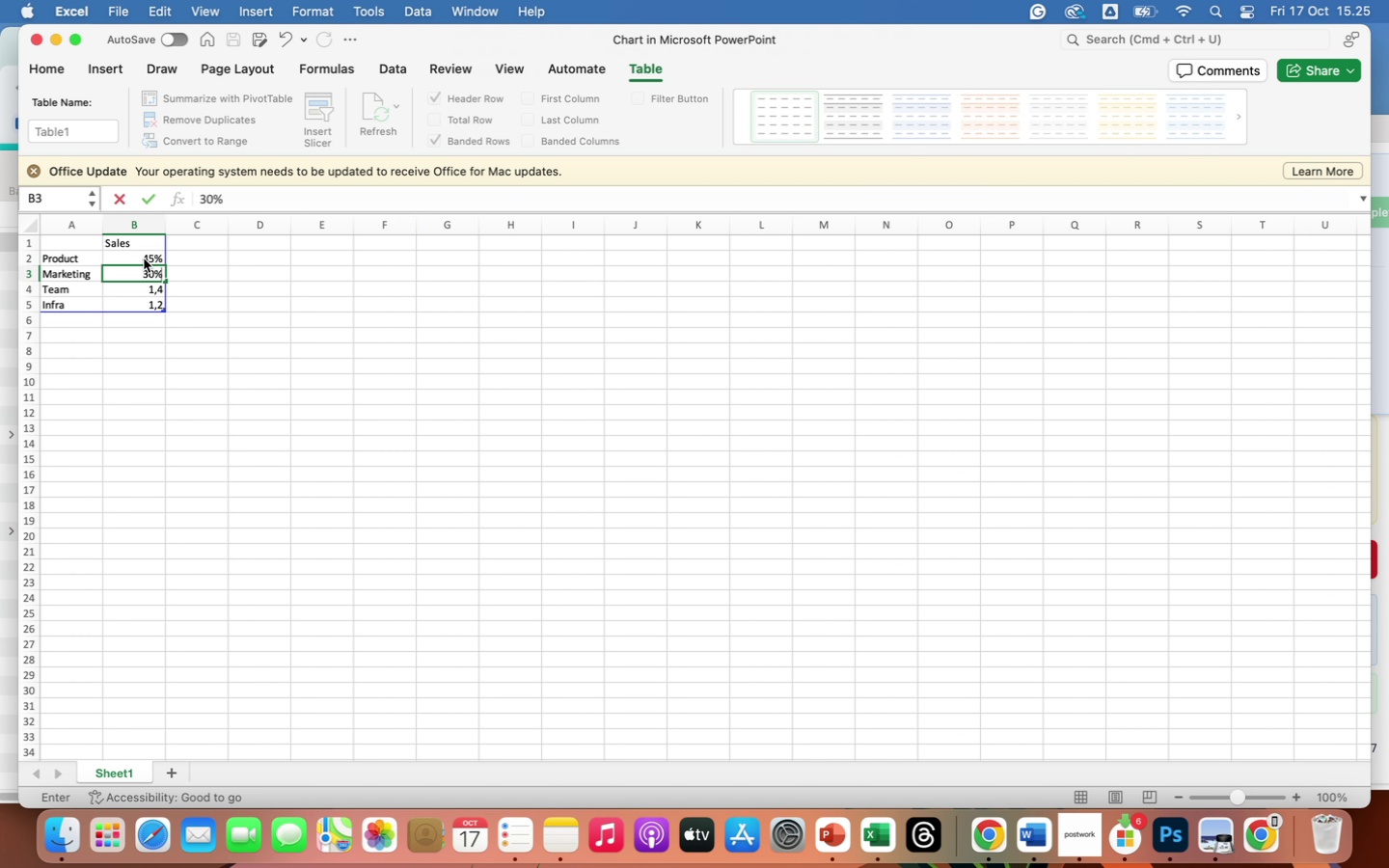 
key(Enter)
 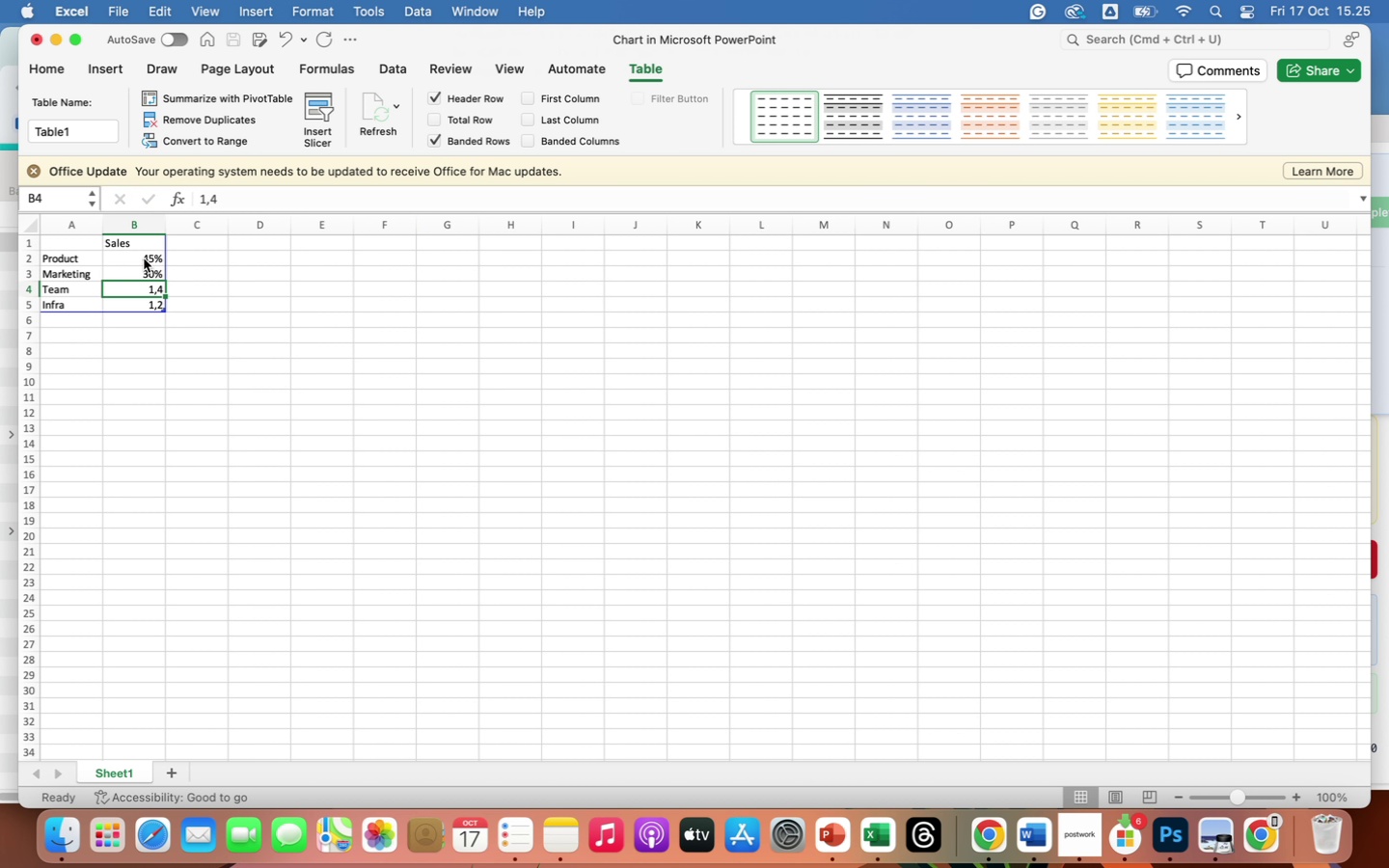 
type(15%)
 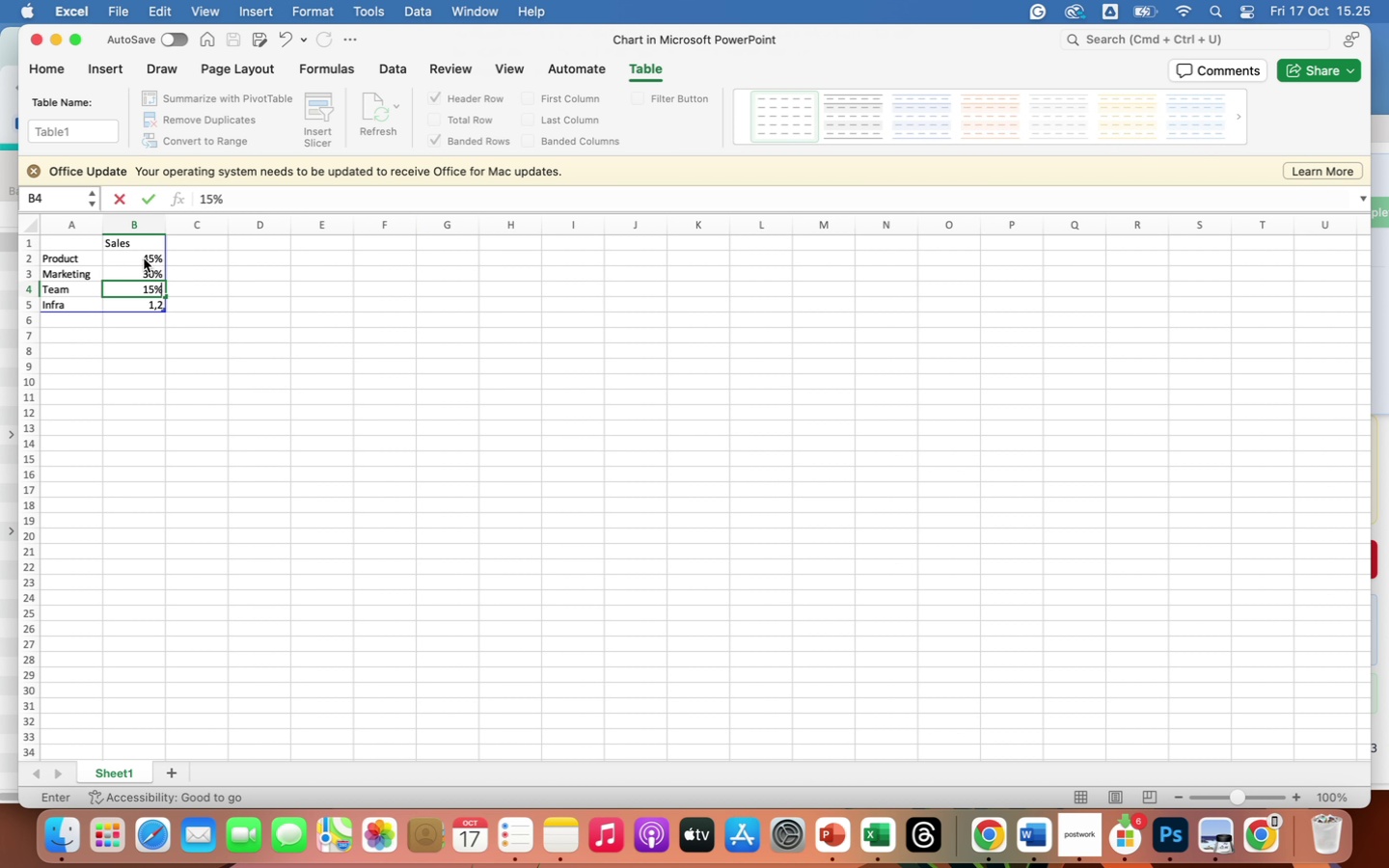 
left_click([142, 306])
 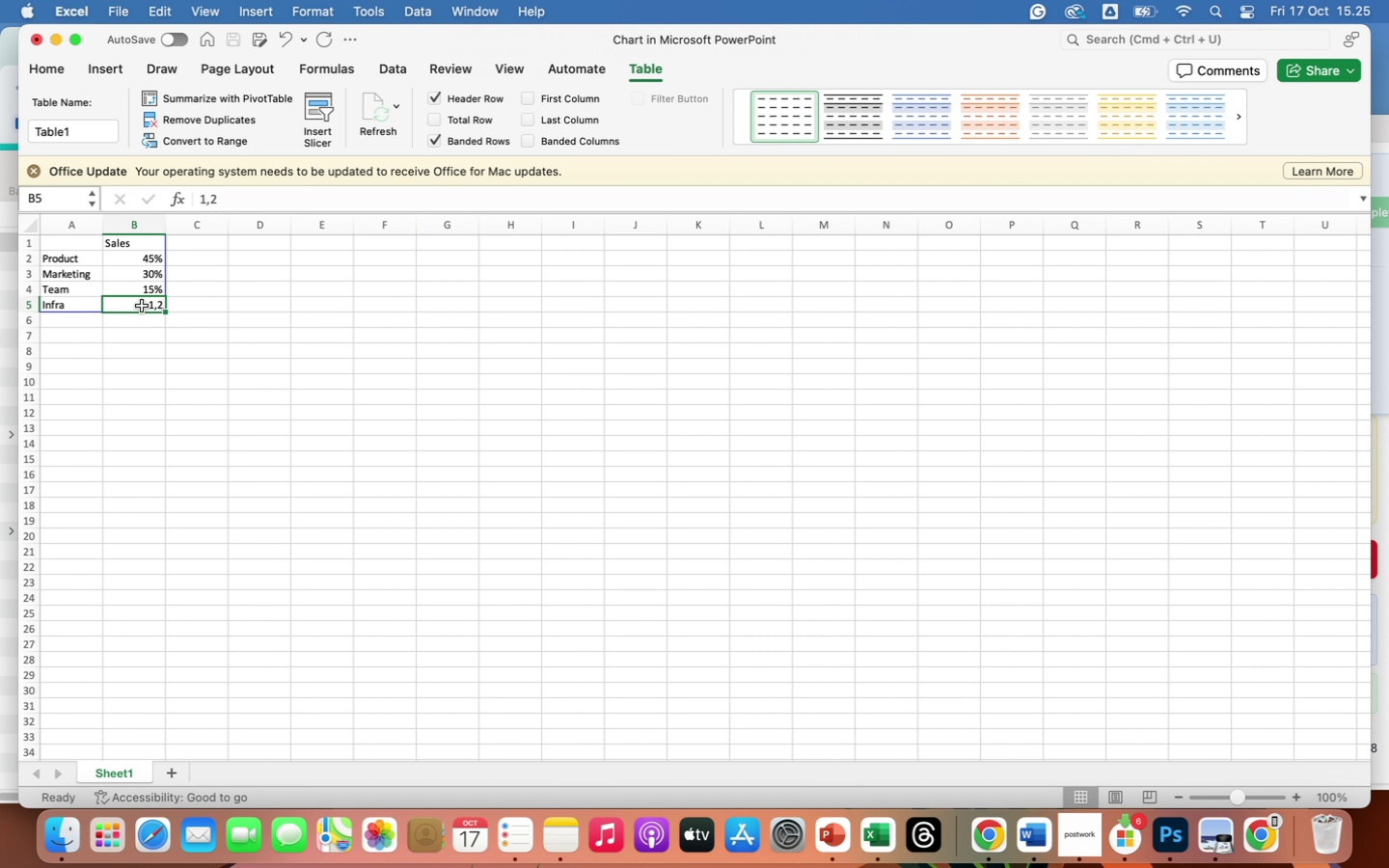 
key(ArrowRight)
 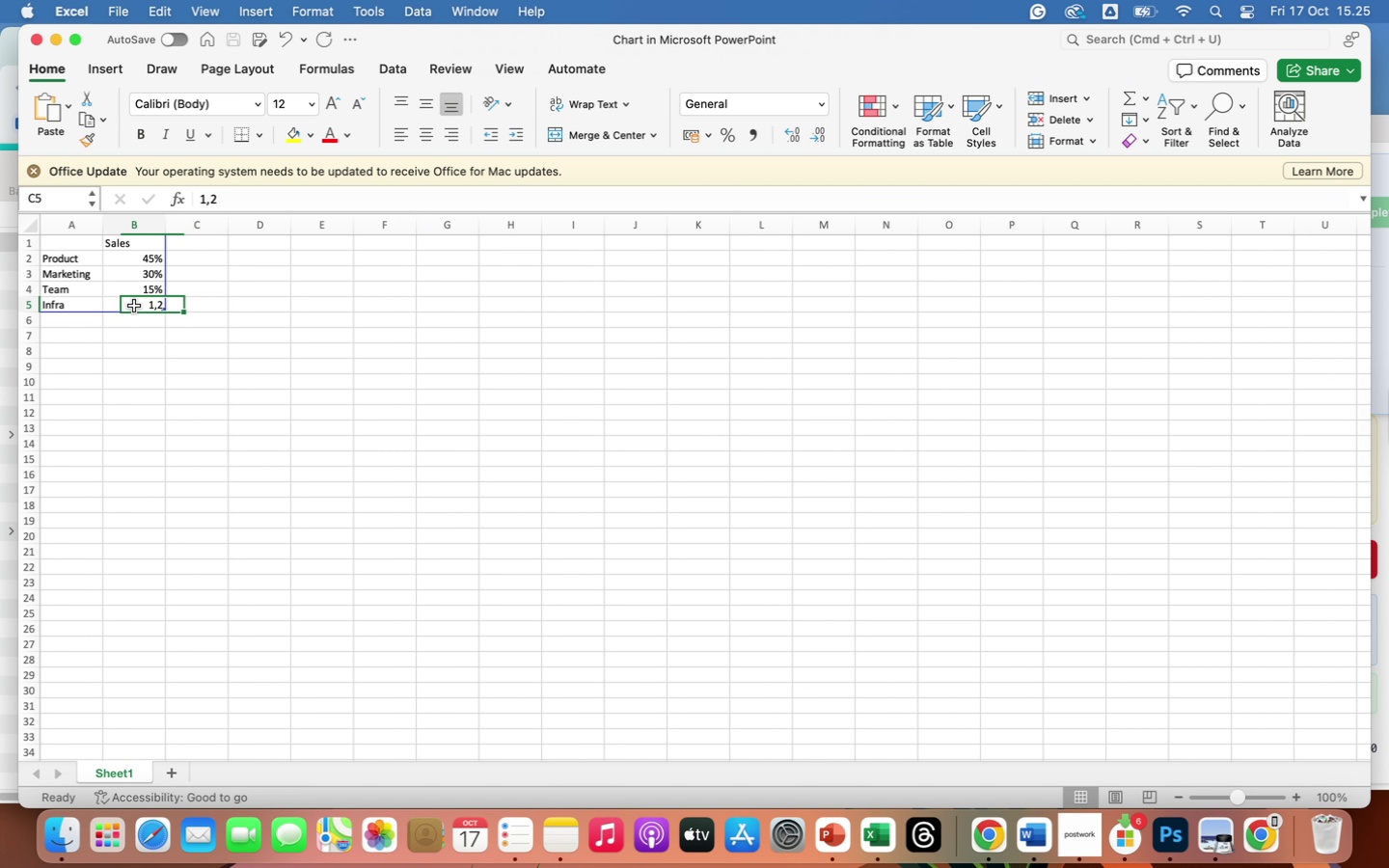 
double_click([134, 307])
 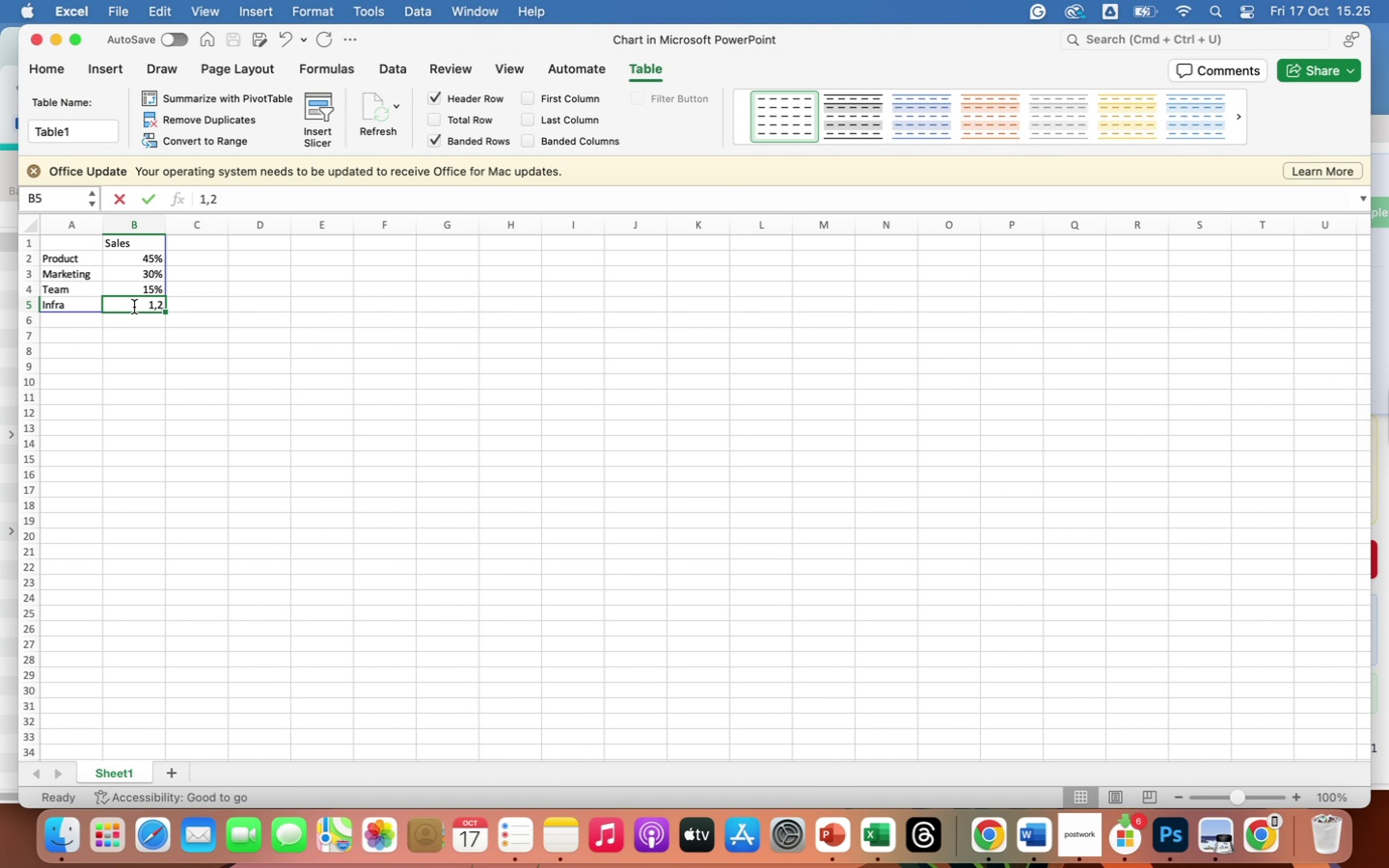 
triple_click([134, 307])
 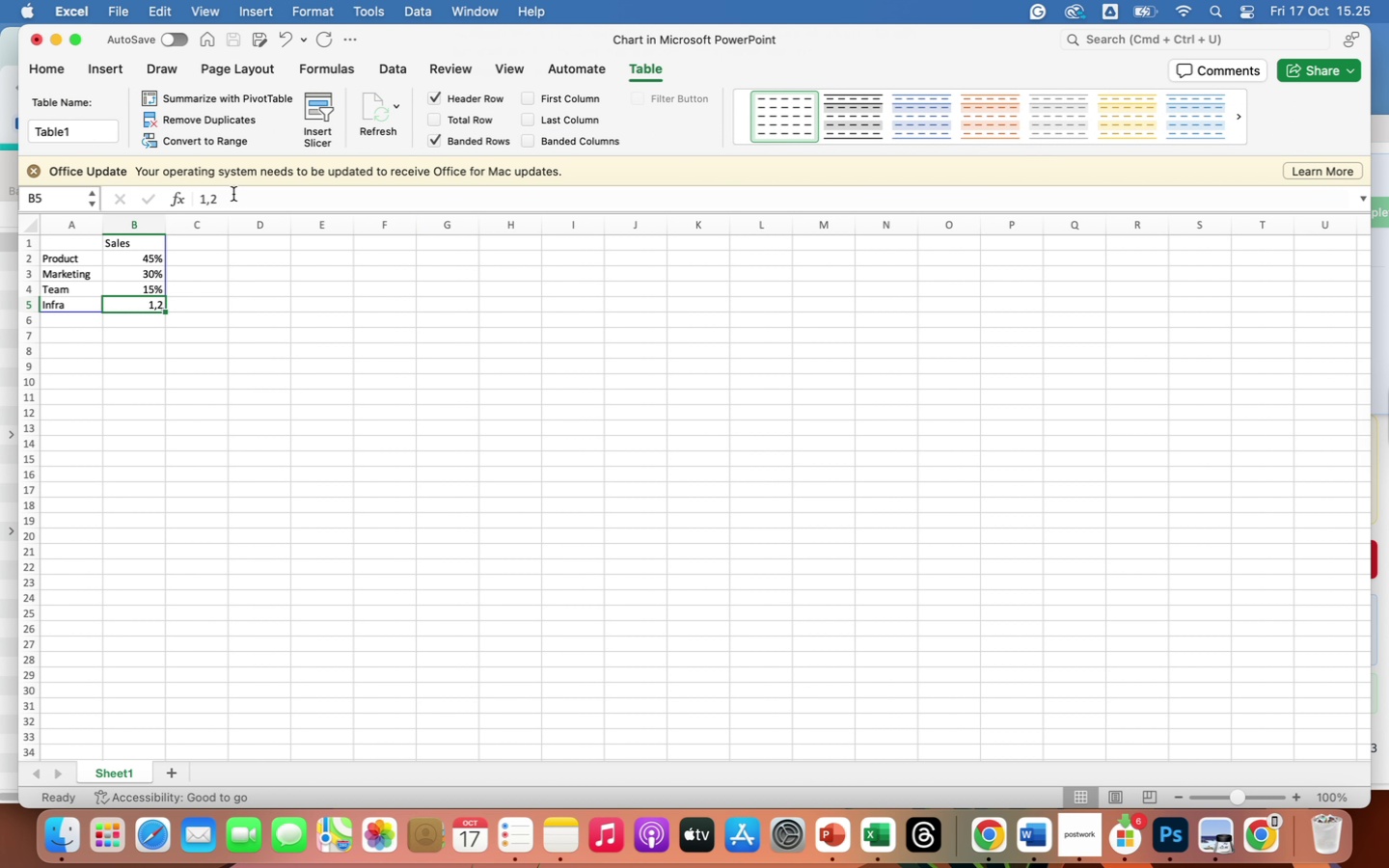 
left_click([233, 194])
 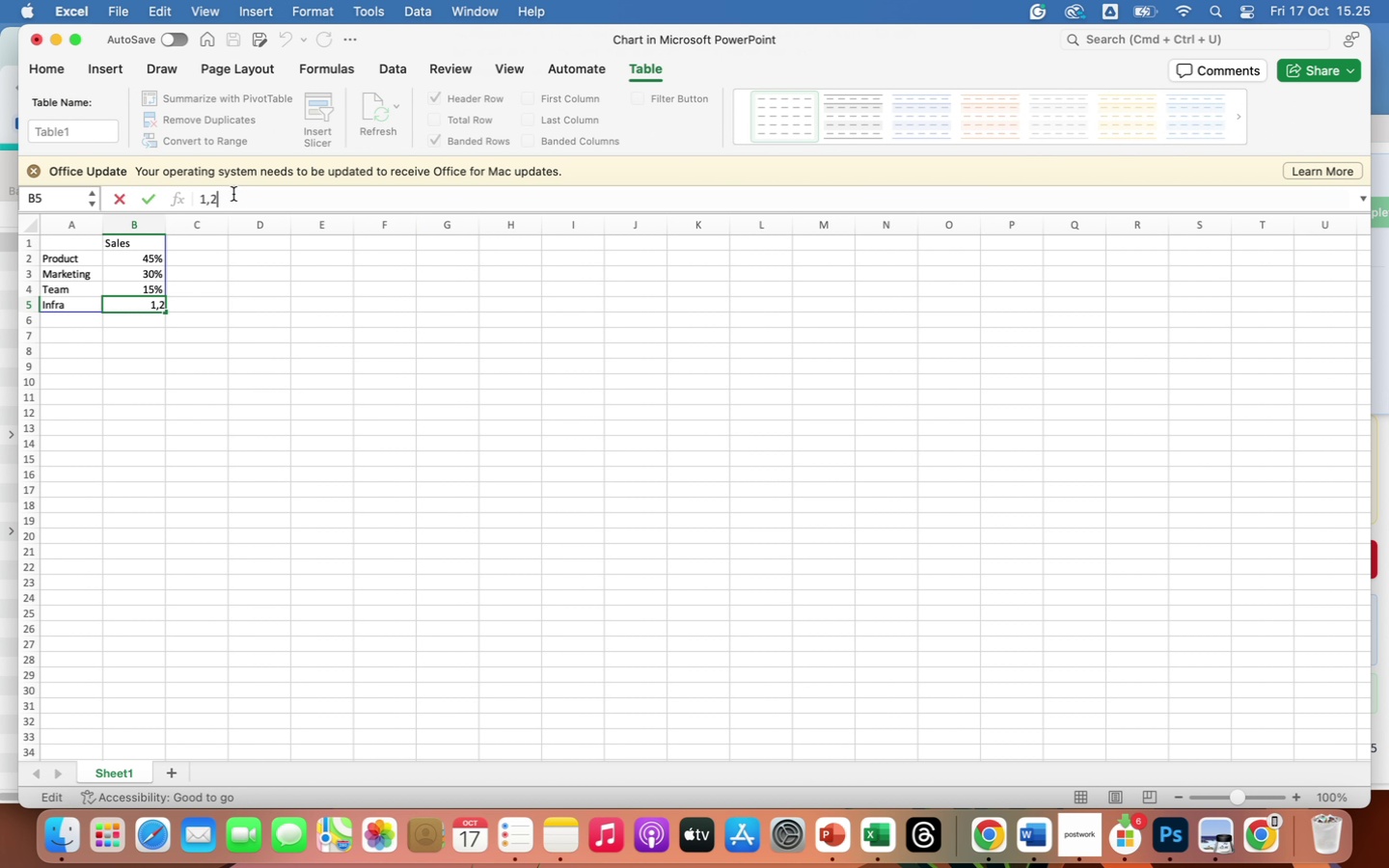 
key(Backspace)
key(Backspace)
type(0%)
 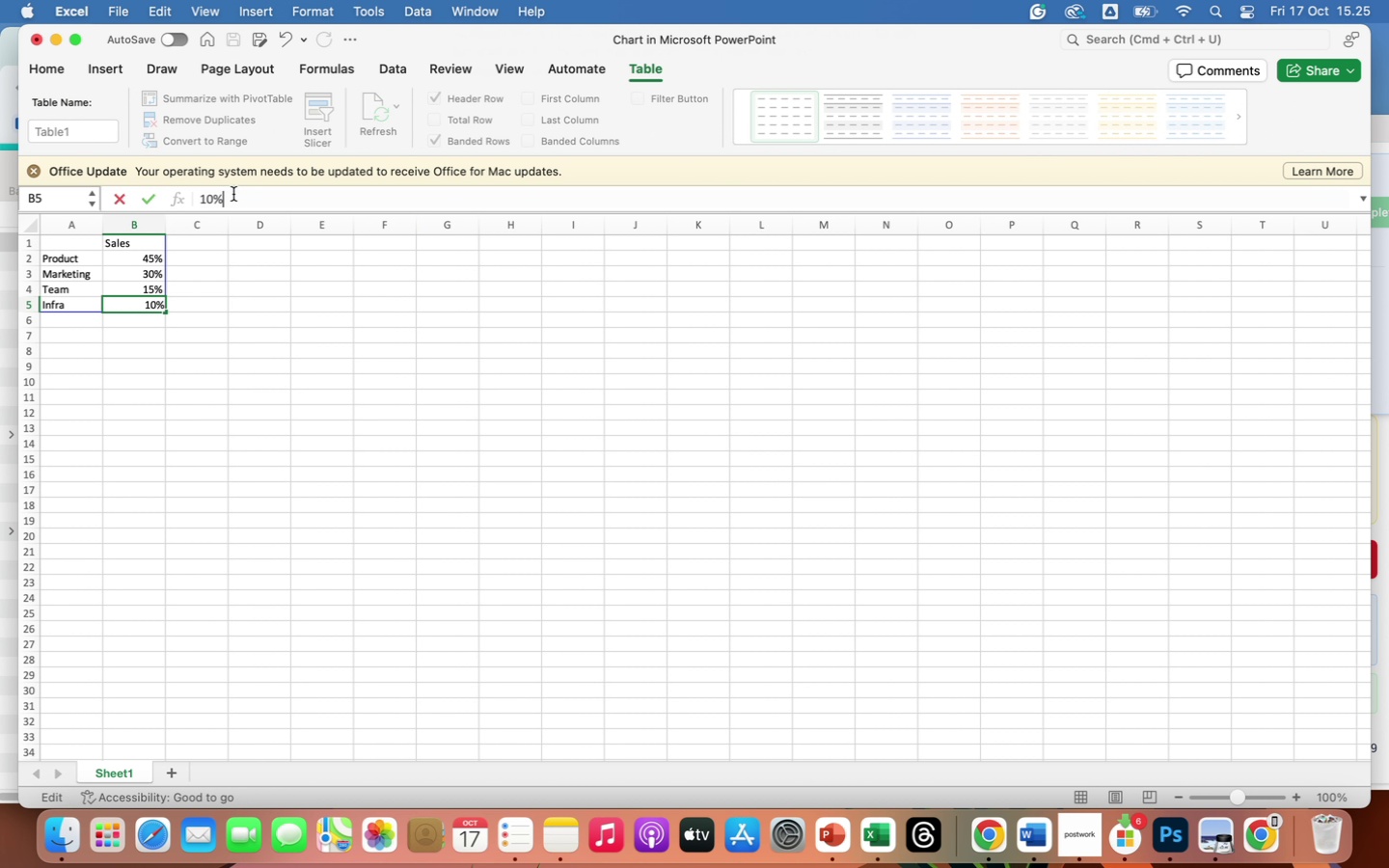 
wait(9.49)
 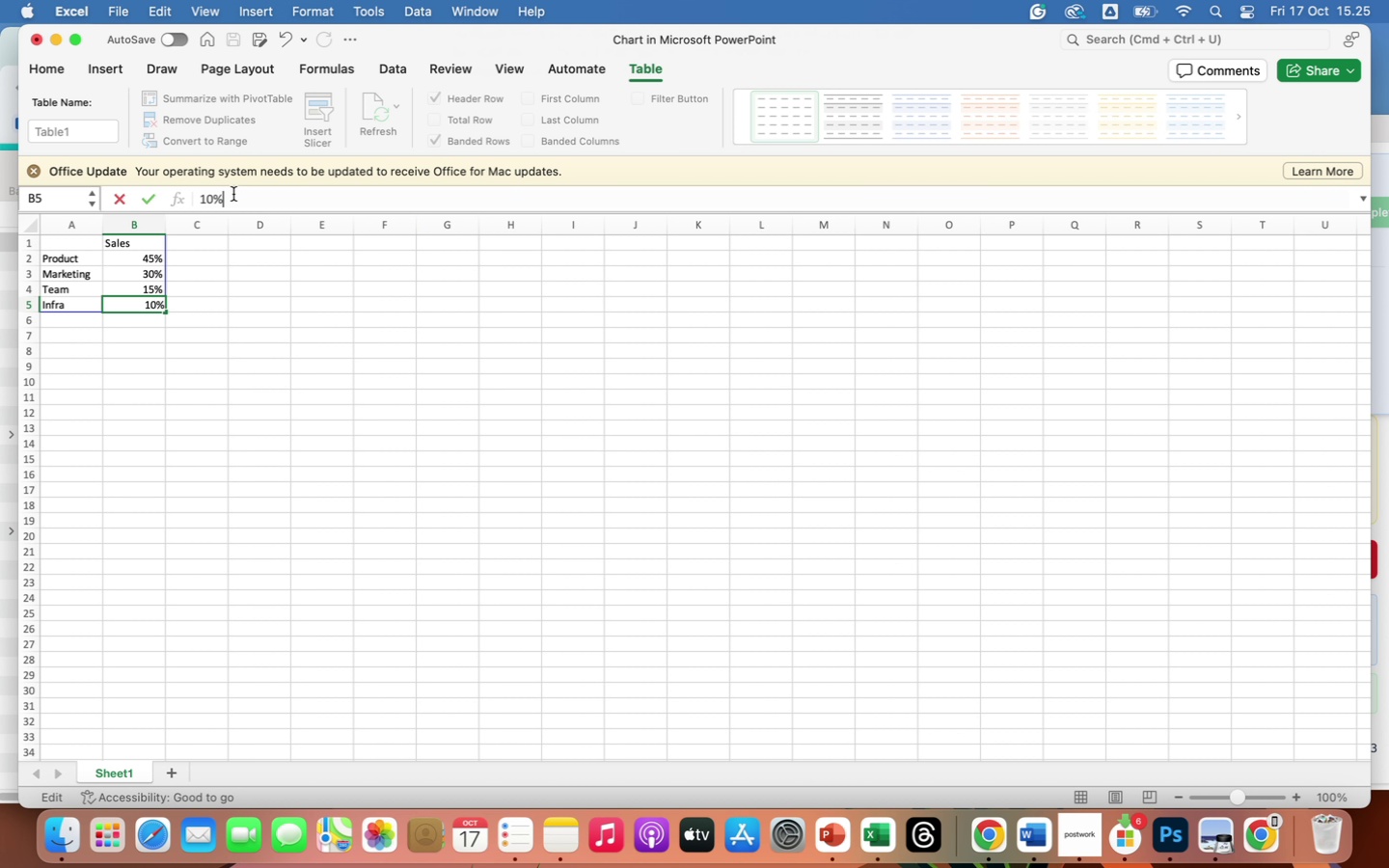 
left_click([127, 243])
 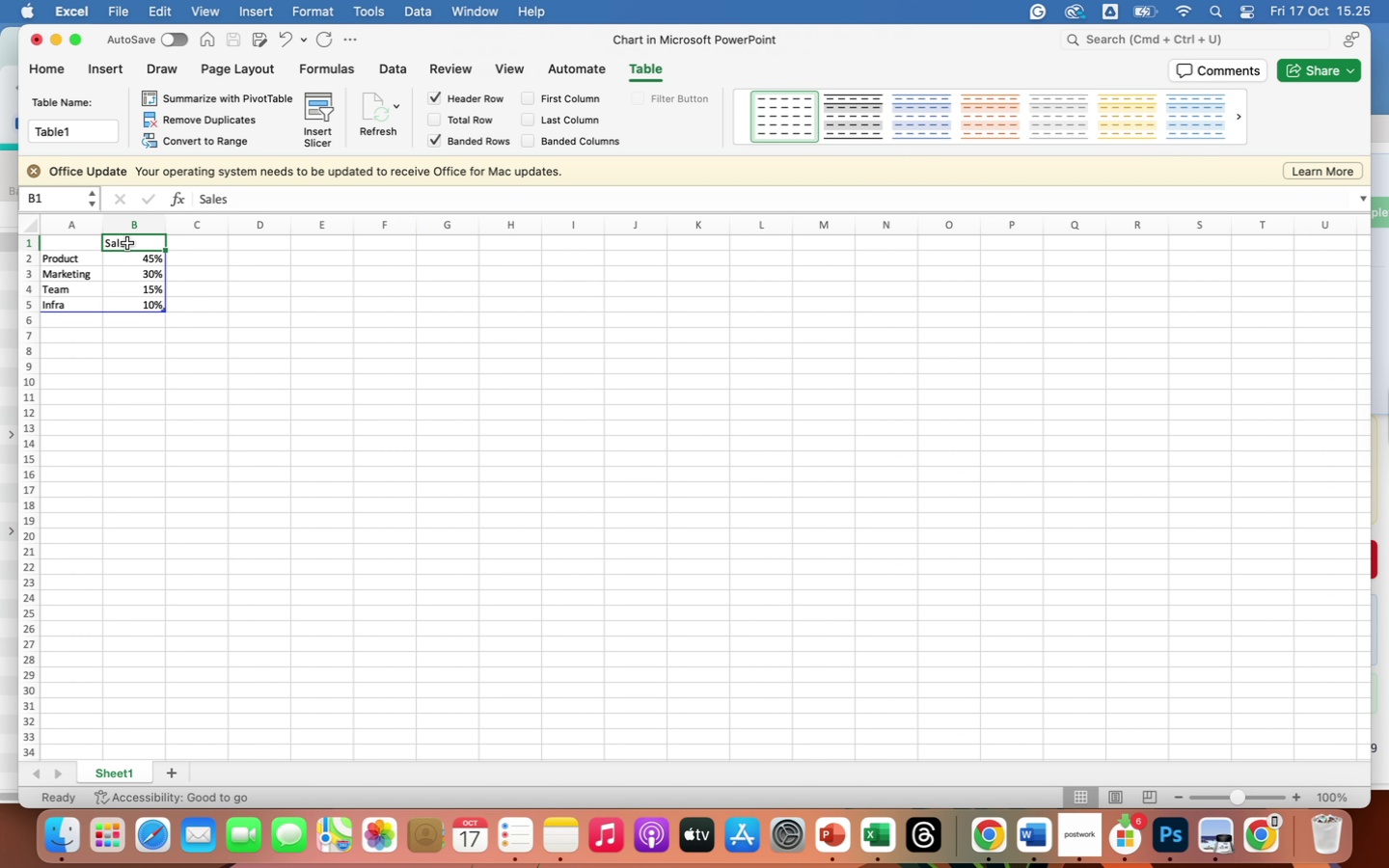 
type(Allocation)
 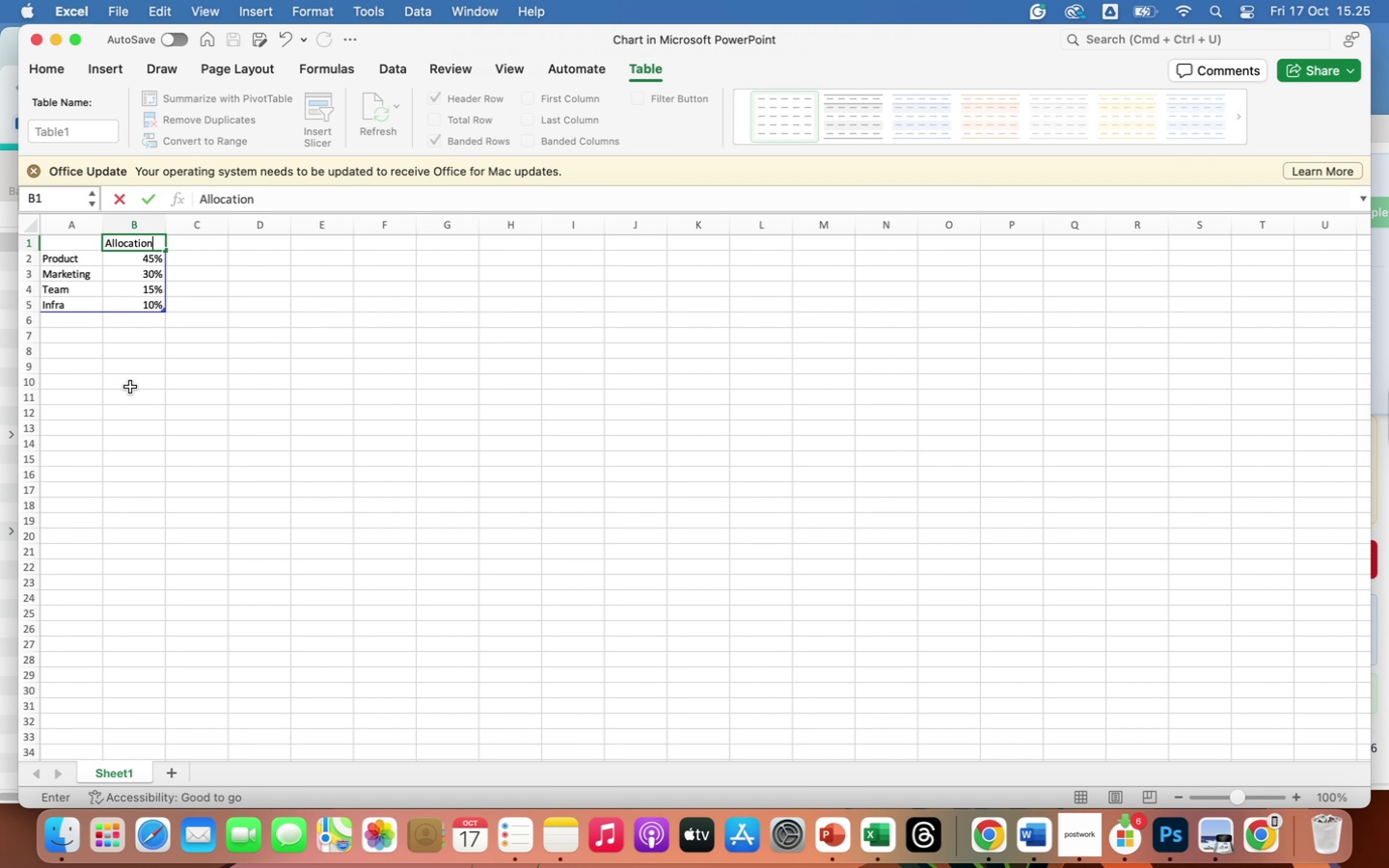 
left_click([175, 396])
 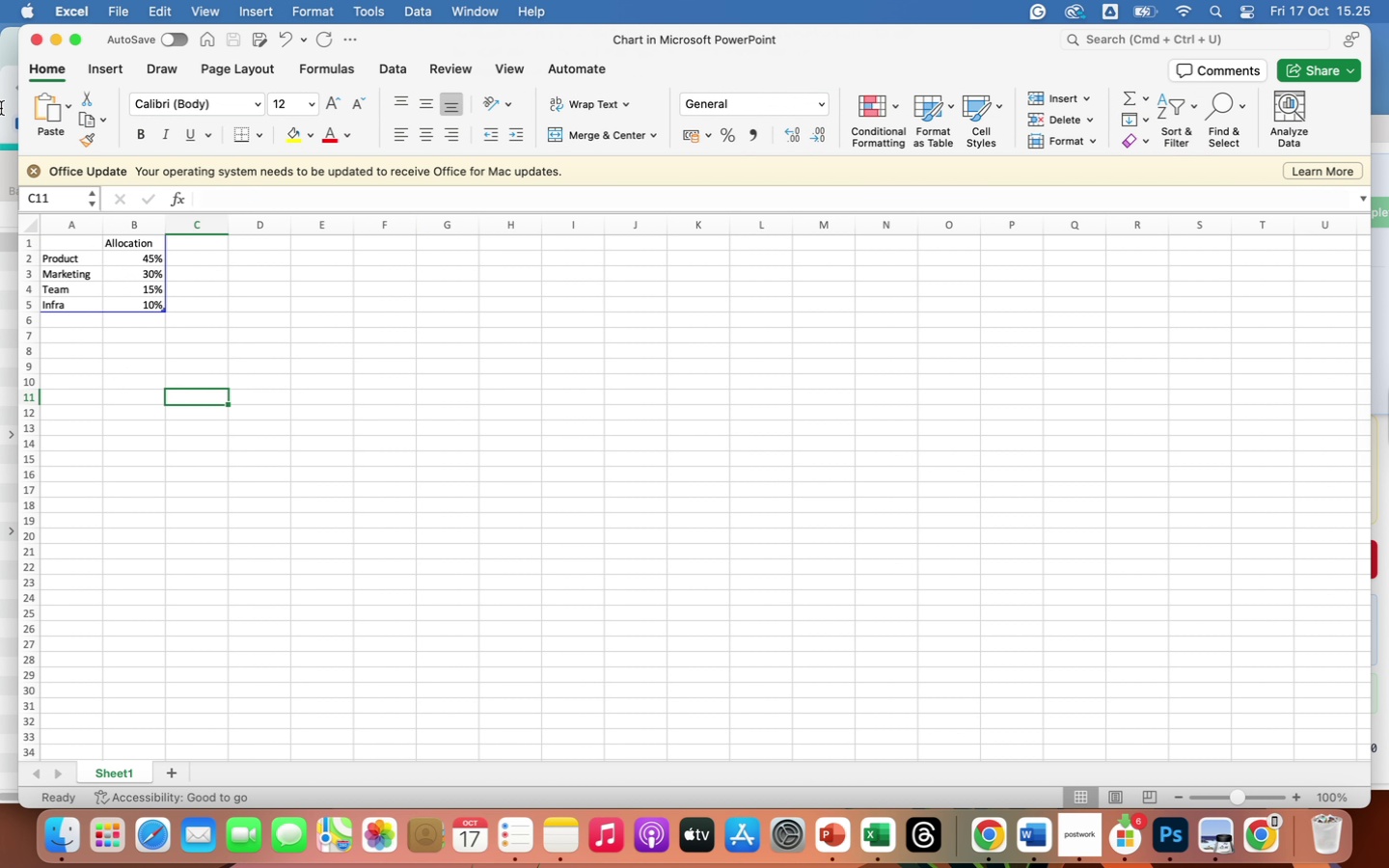 
left_click([10, 88])
 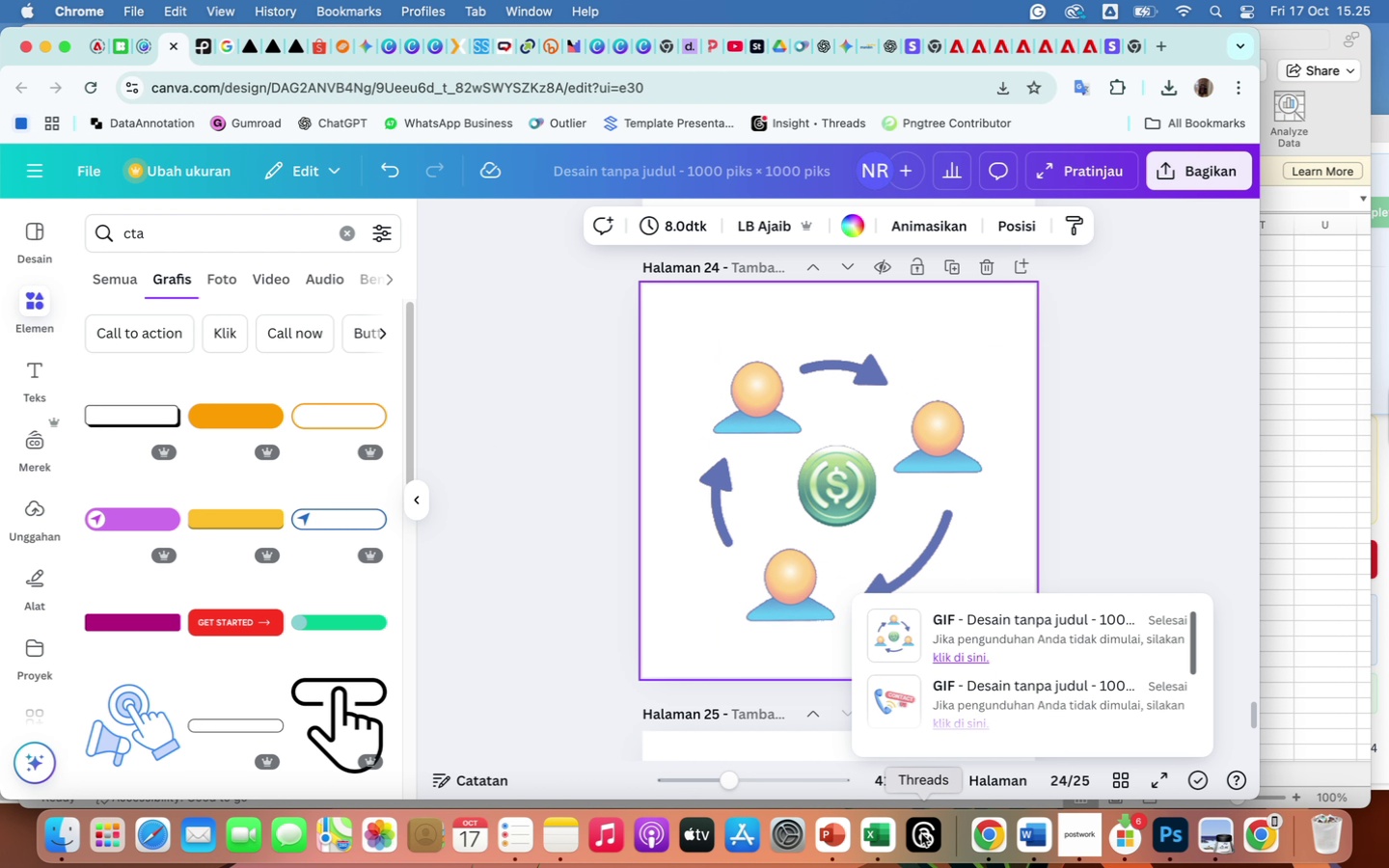 
left_click([834, 838])
 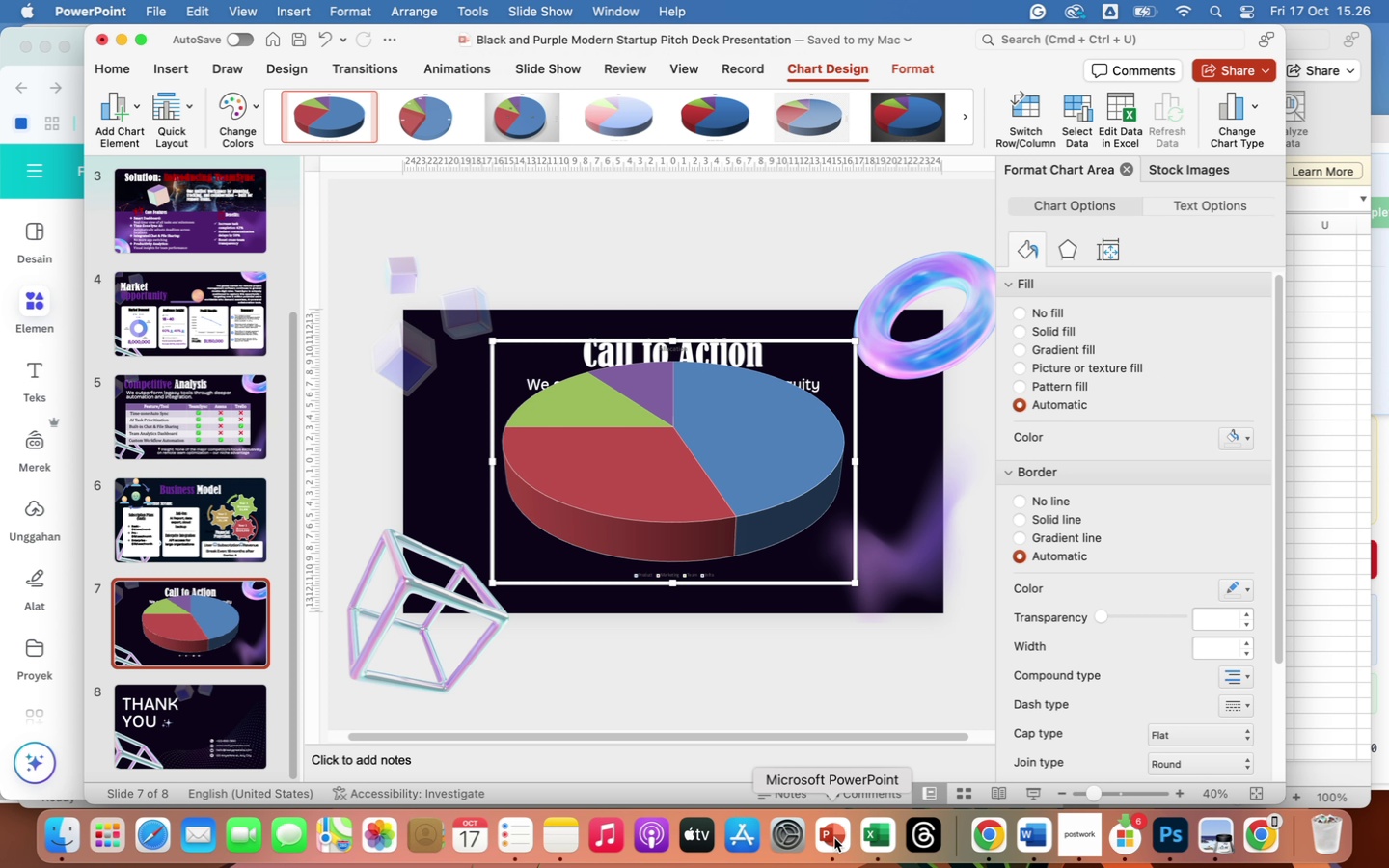 
wait(9.93)
 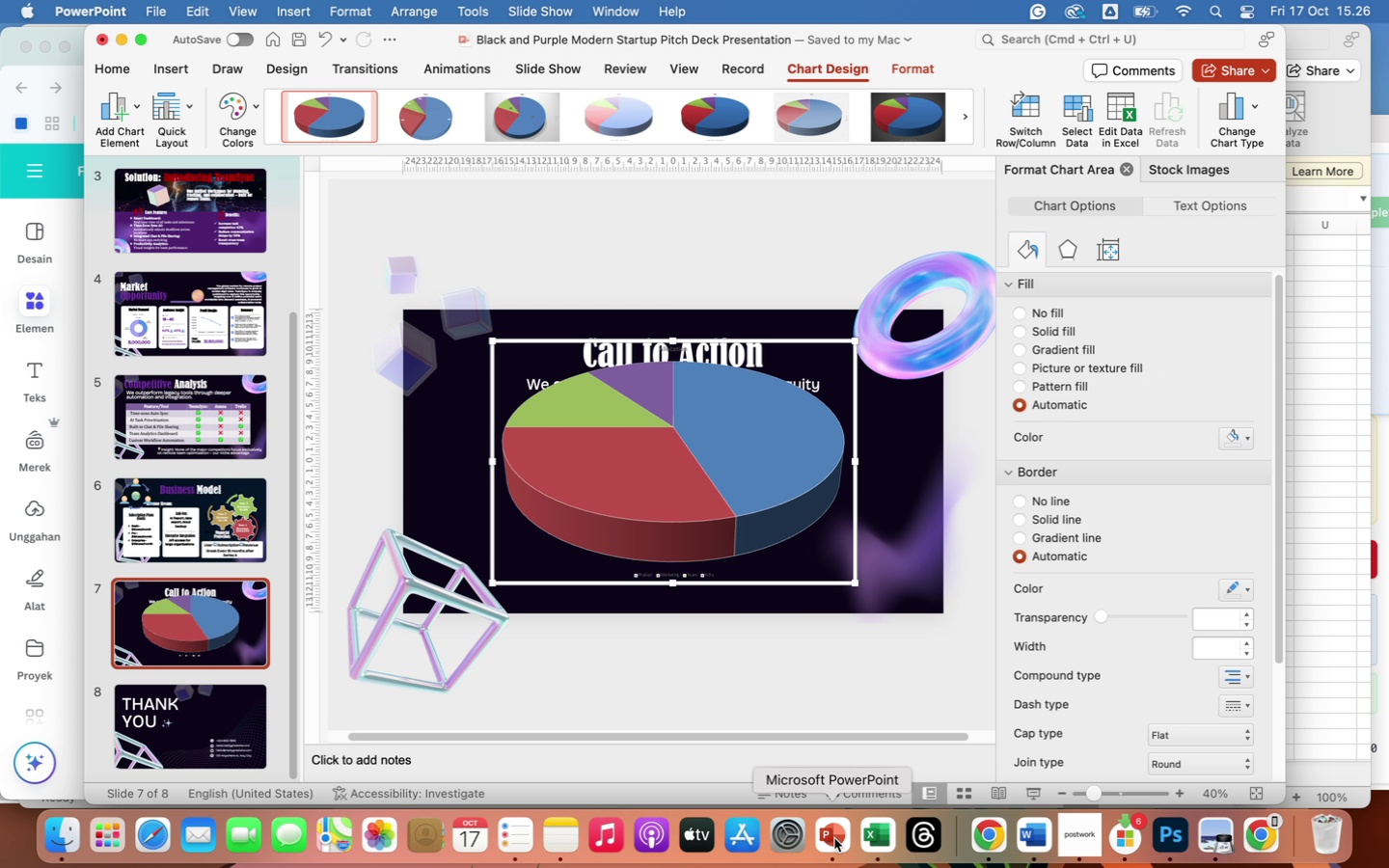 
left_click_drag(start_coordinate=[856, 585], to_coordinate=[740, 529])
 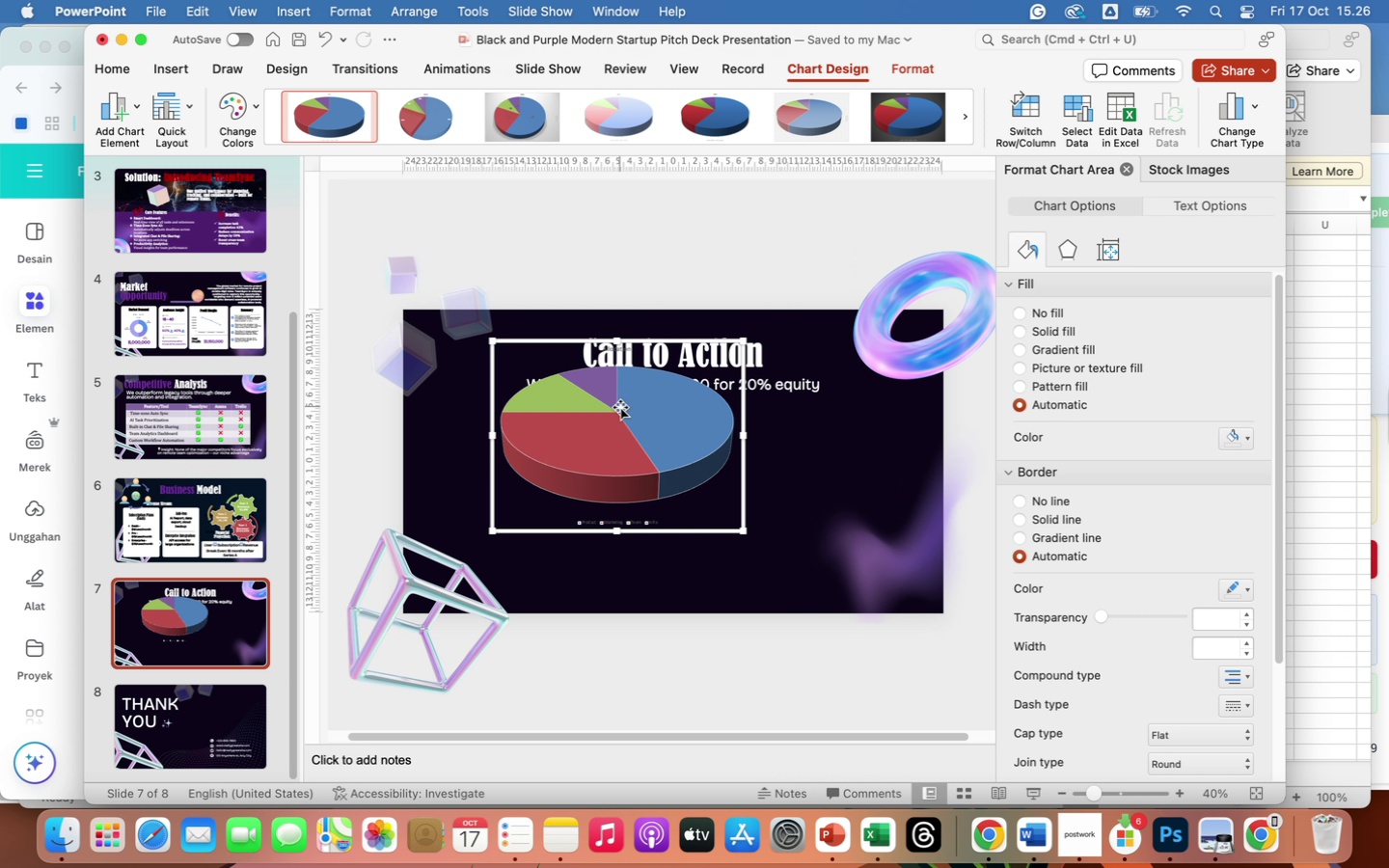 
left_click([618, 409])
 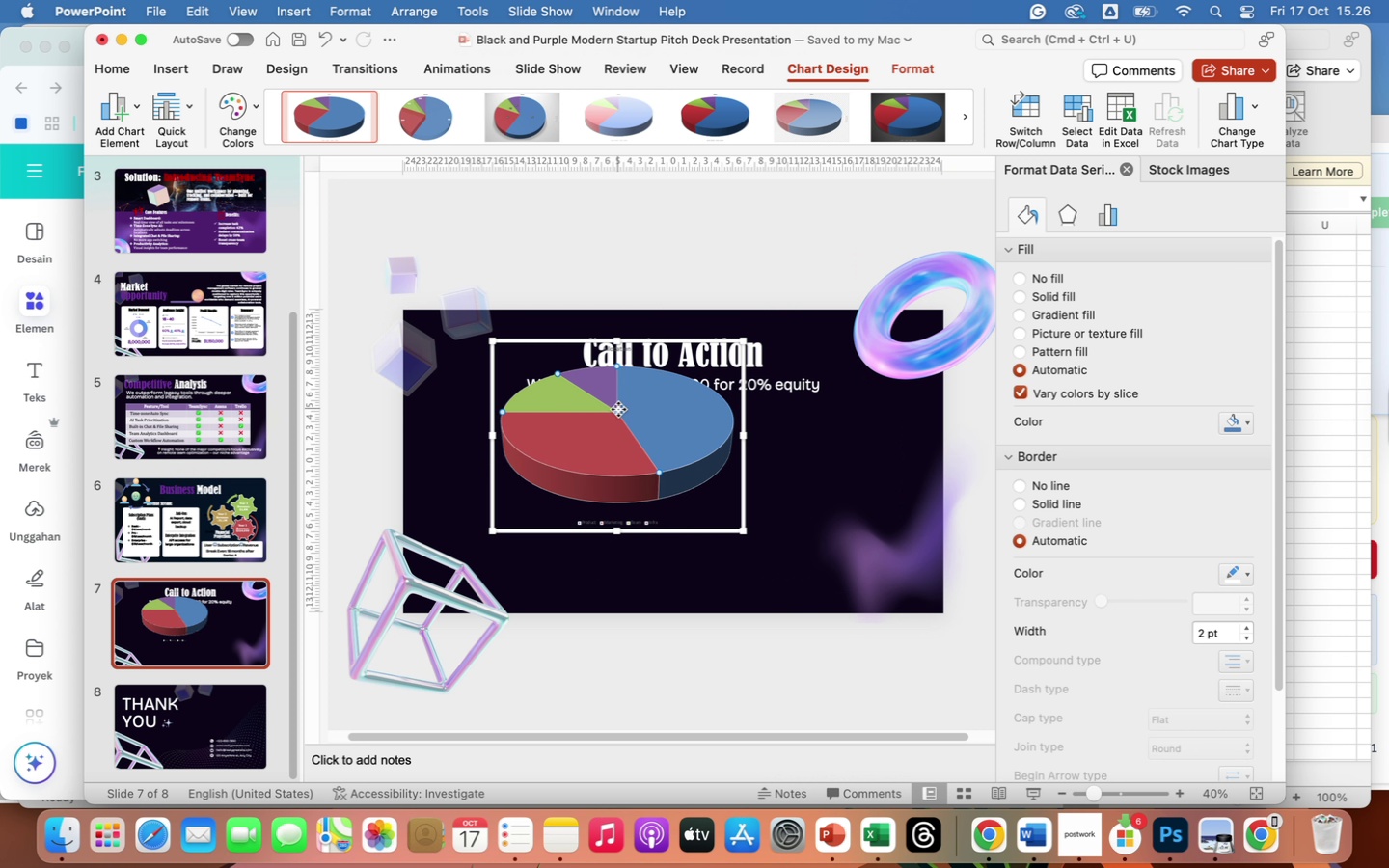 
right_click([618, 409])
 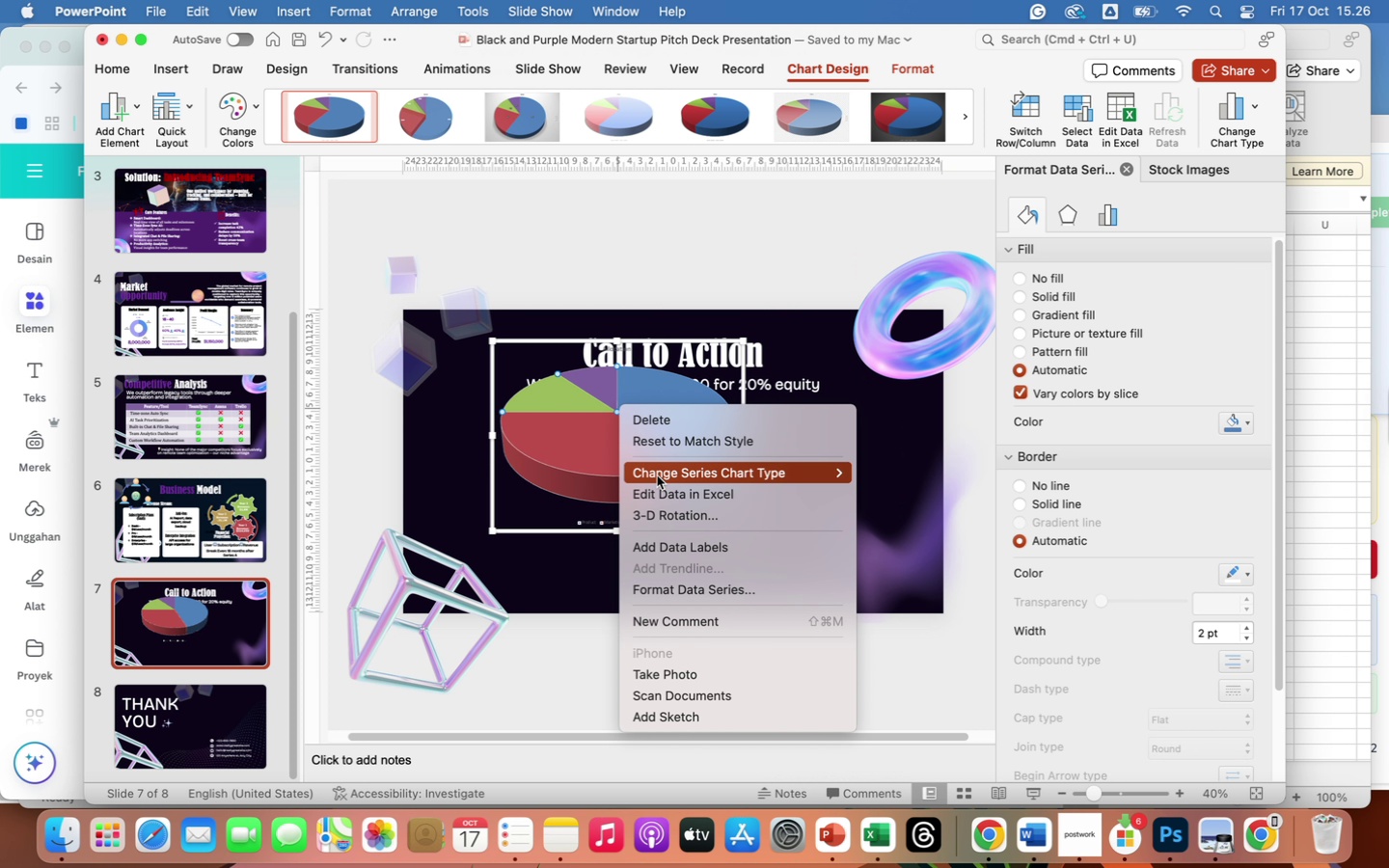 
mouse_move([662, 515])
 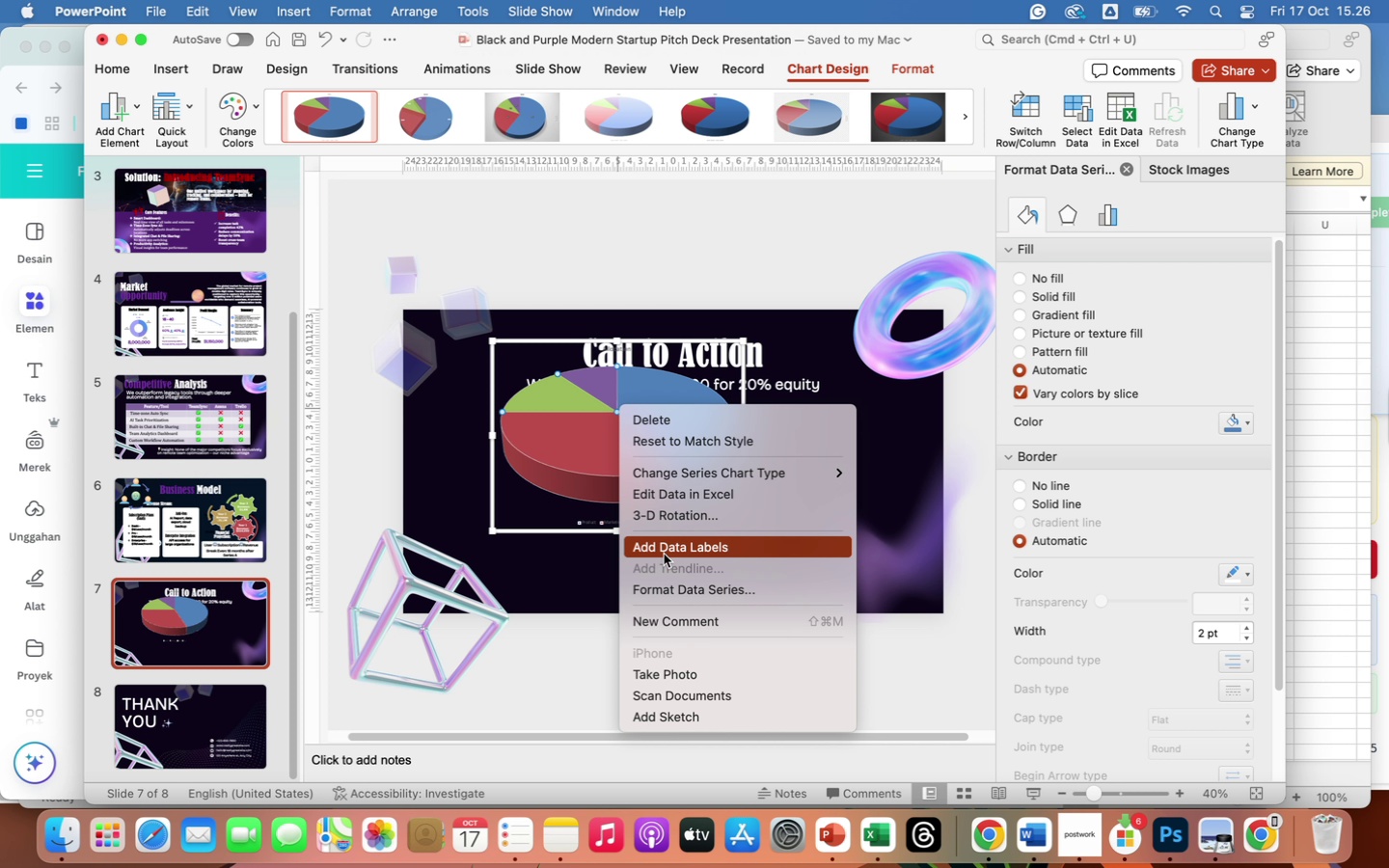 
left_click([664, 554])
 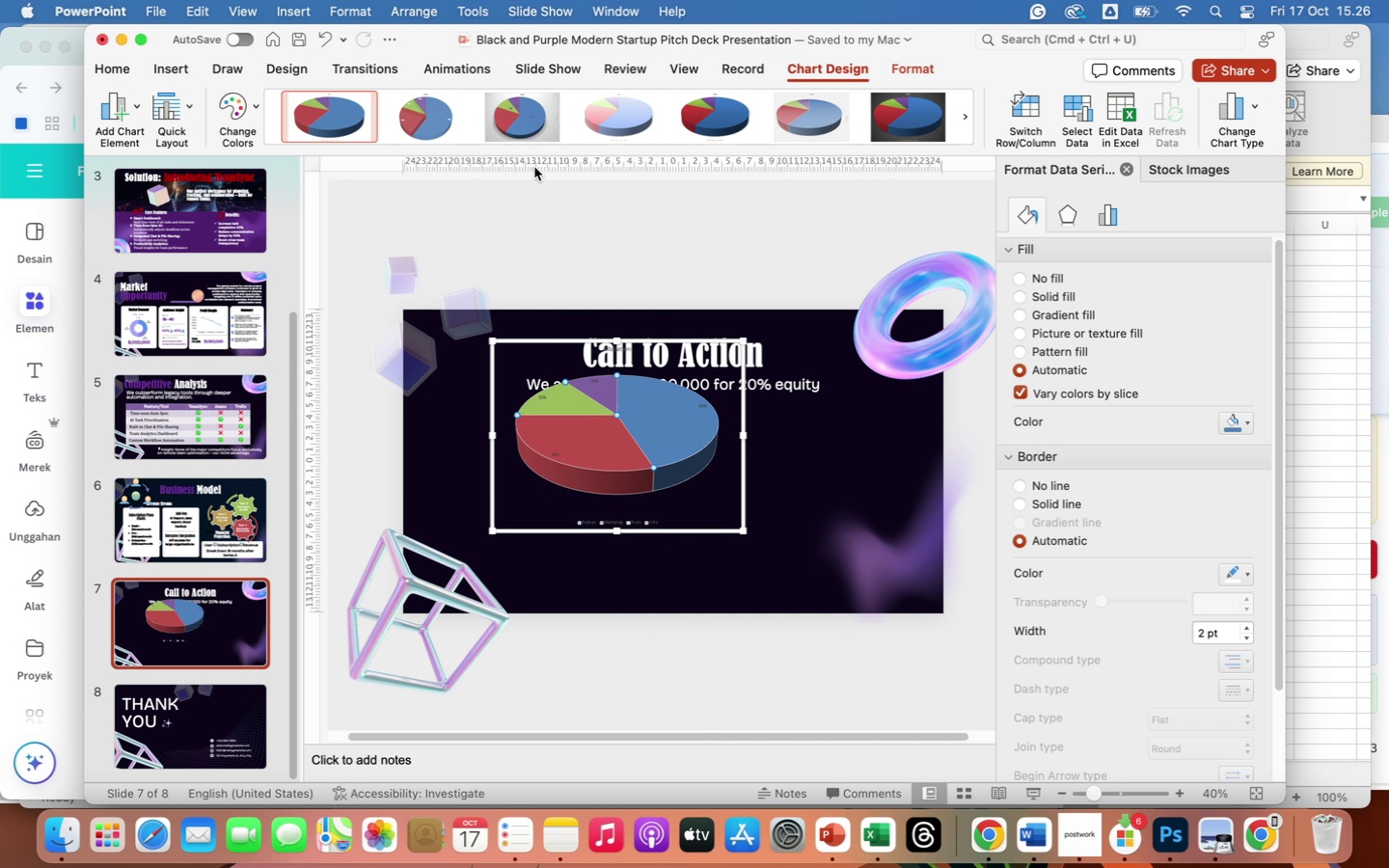 
wait(13.08)
 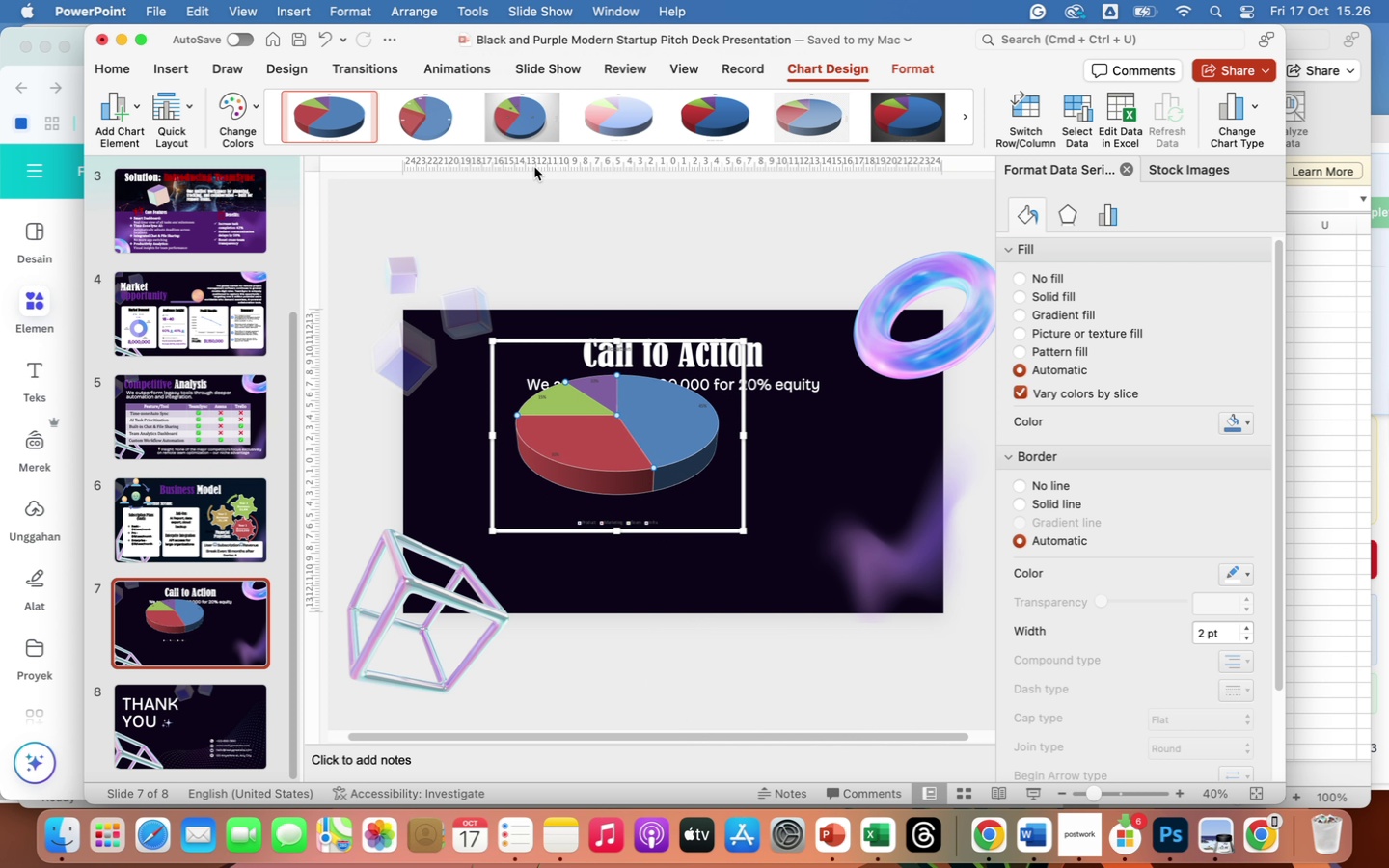 
left_click([542, 398])
 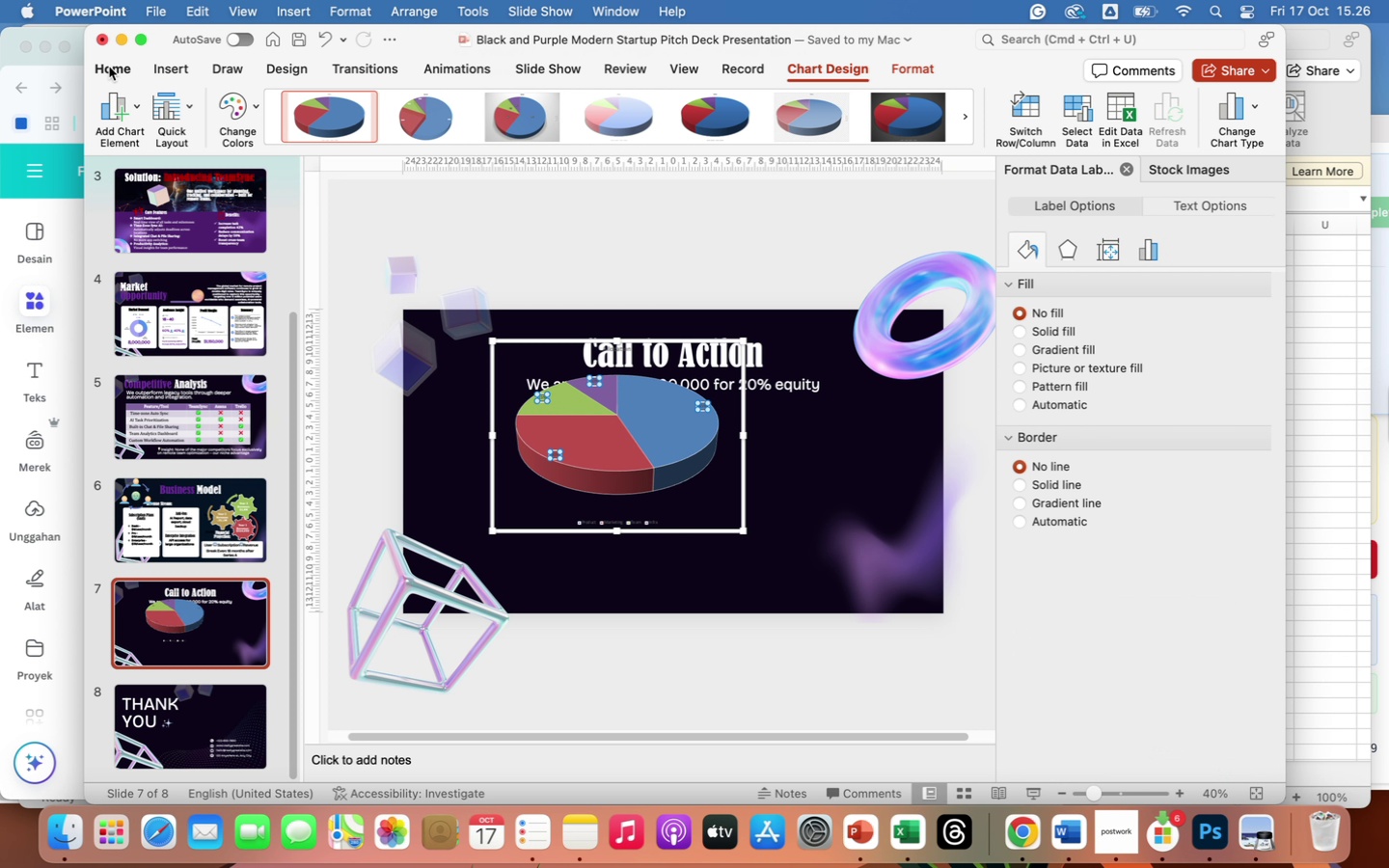 
left_click([108, 66])
 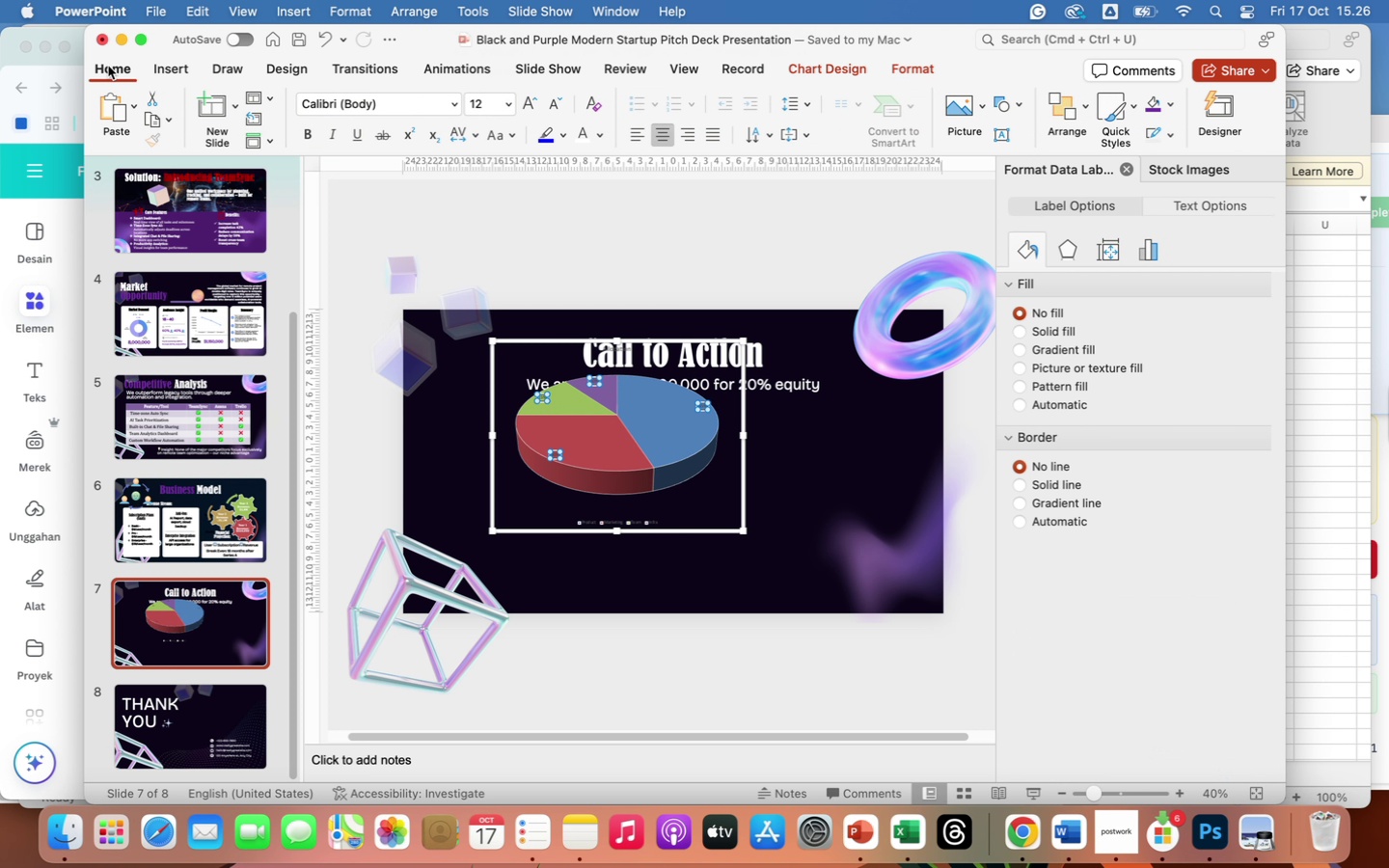 
mouse_move([477, 154])
 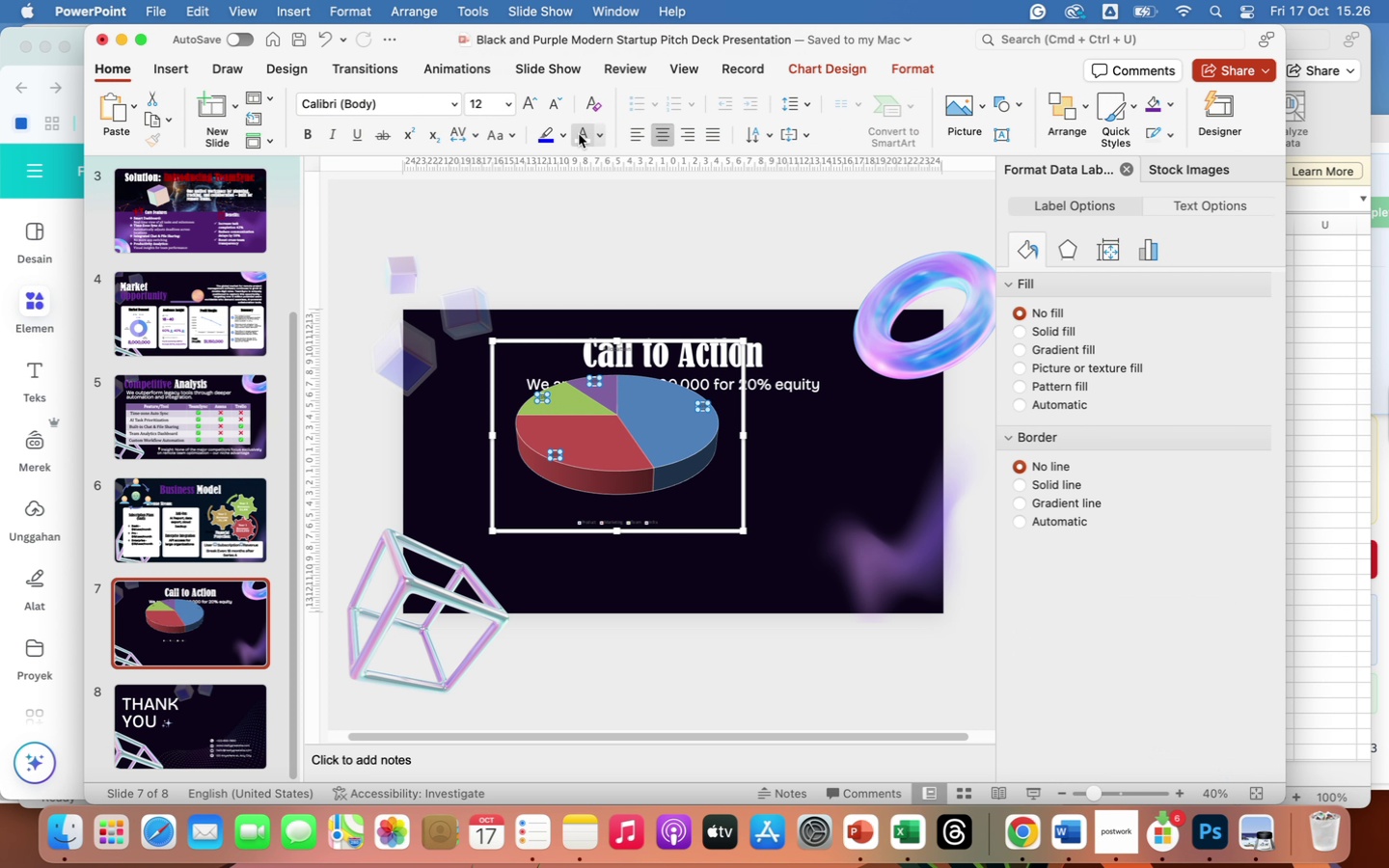 
left_click([579, 134])
 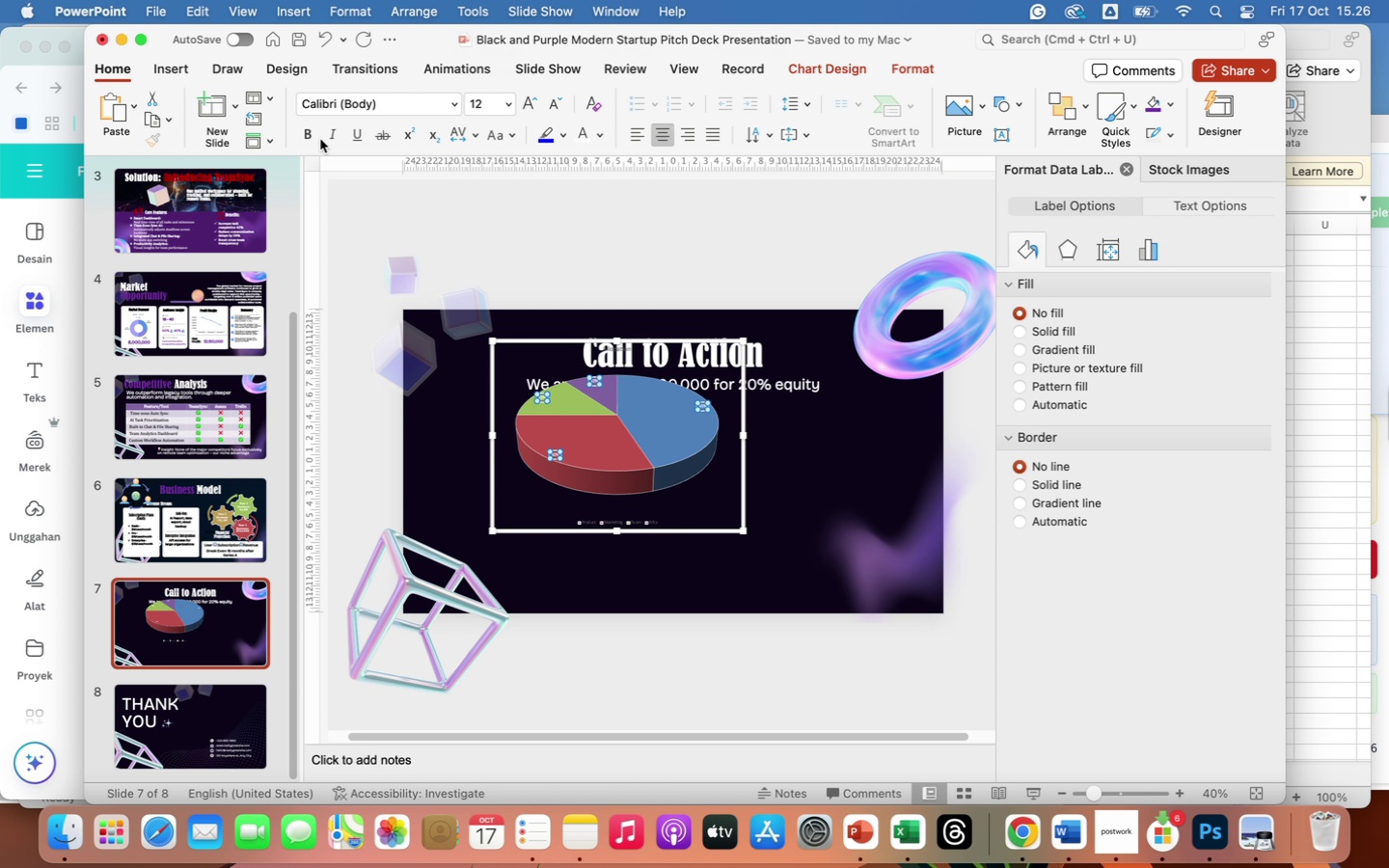 
left_click([305, 134])
 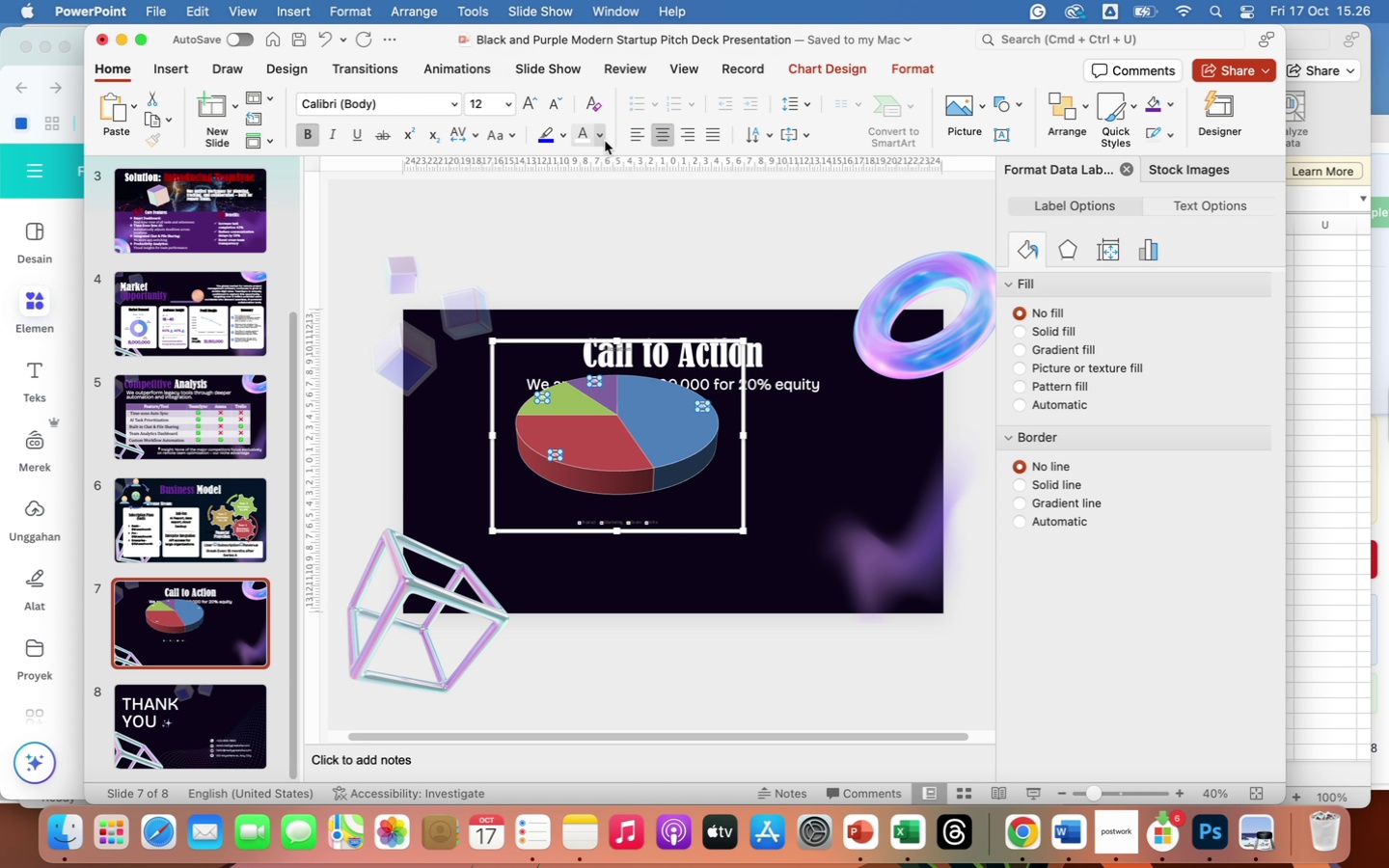 
left_click([602, 137])
 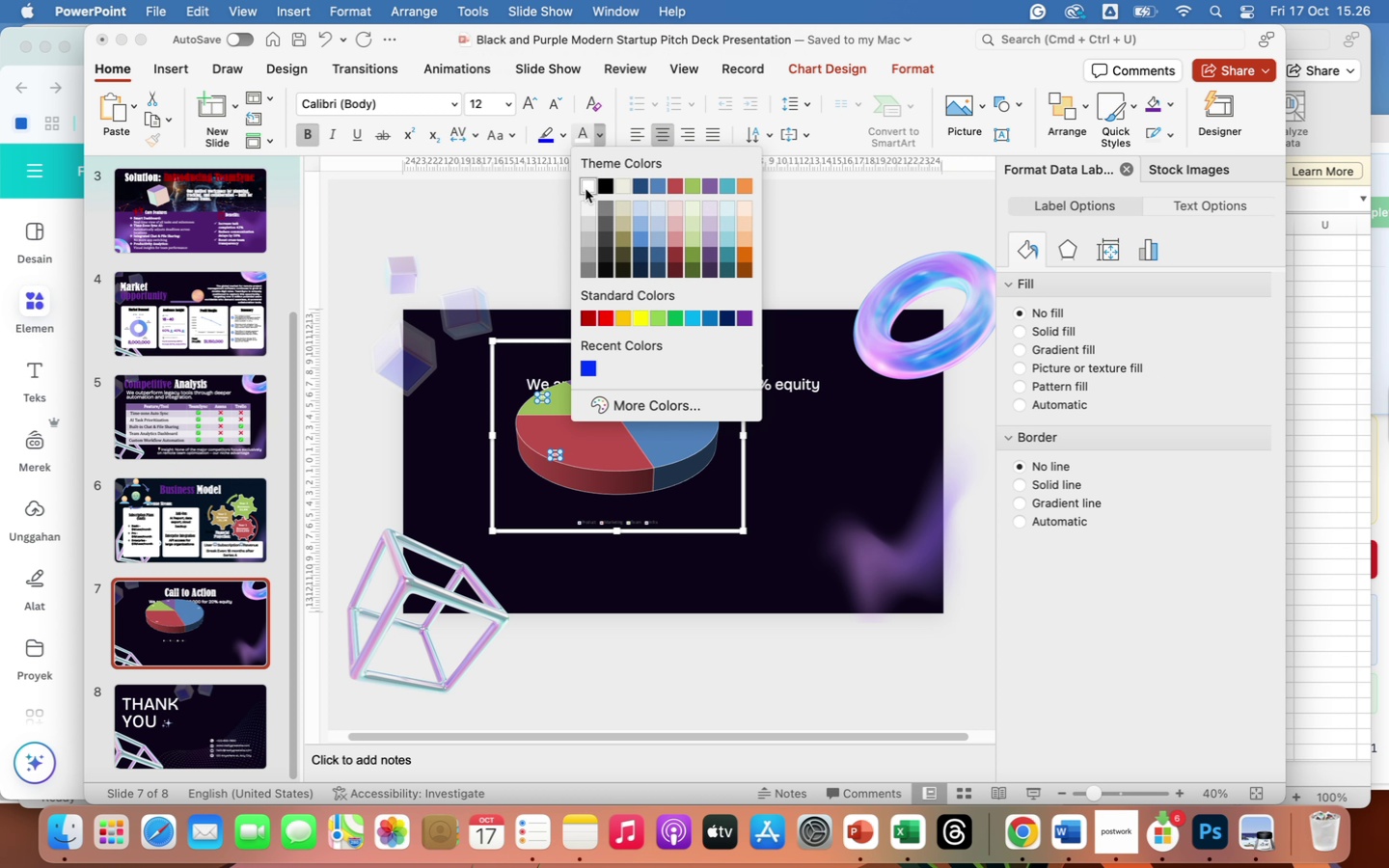 
left_click([585, 187])
 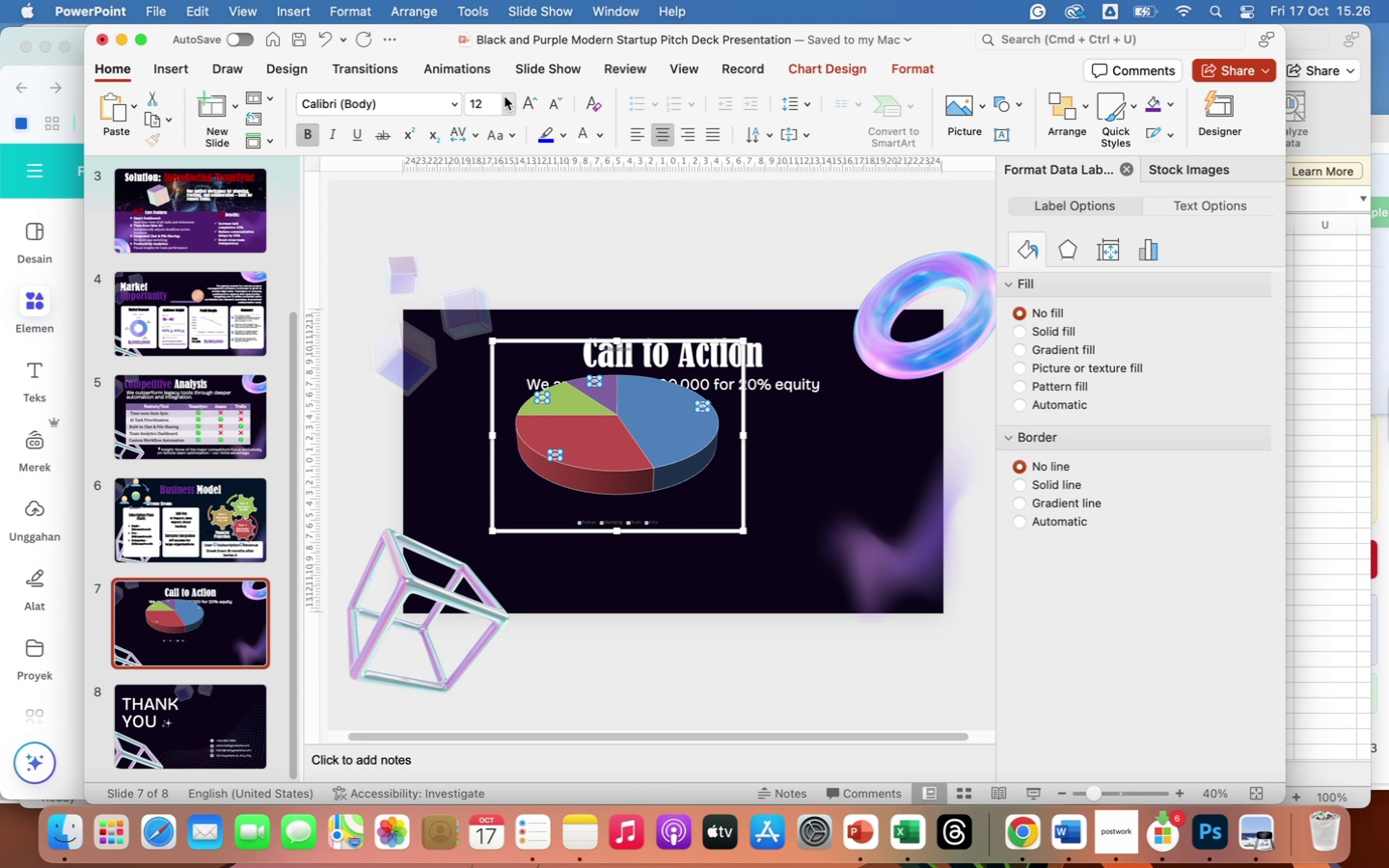 
left_click([506, 103])
 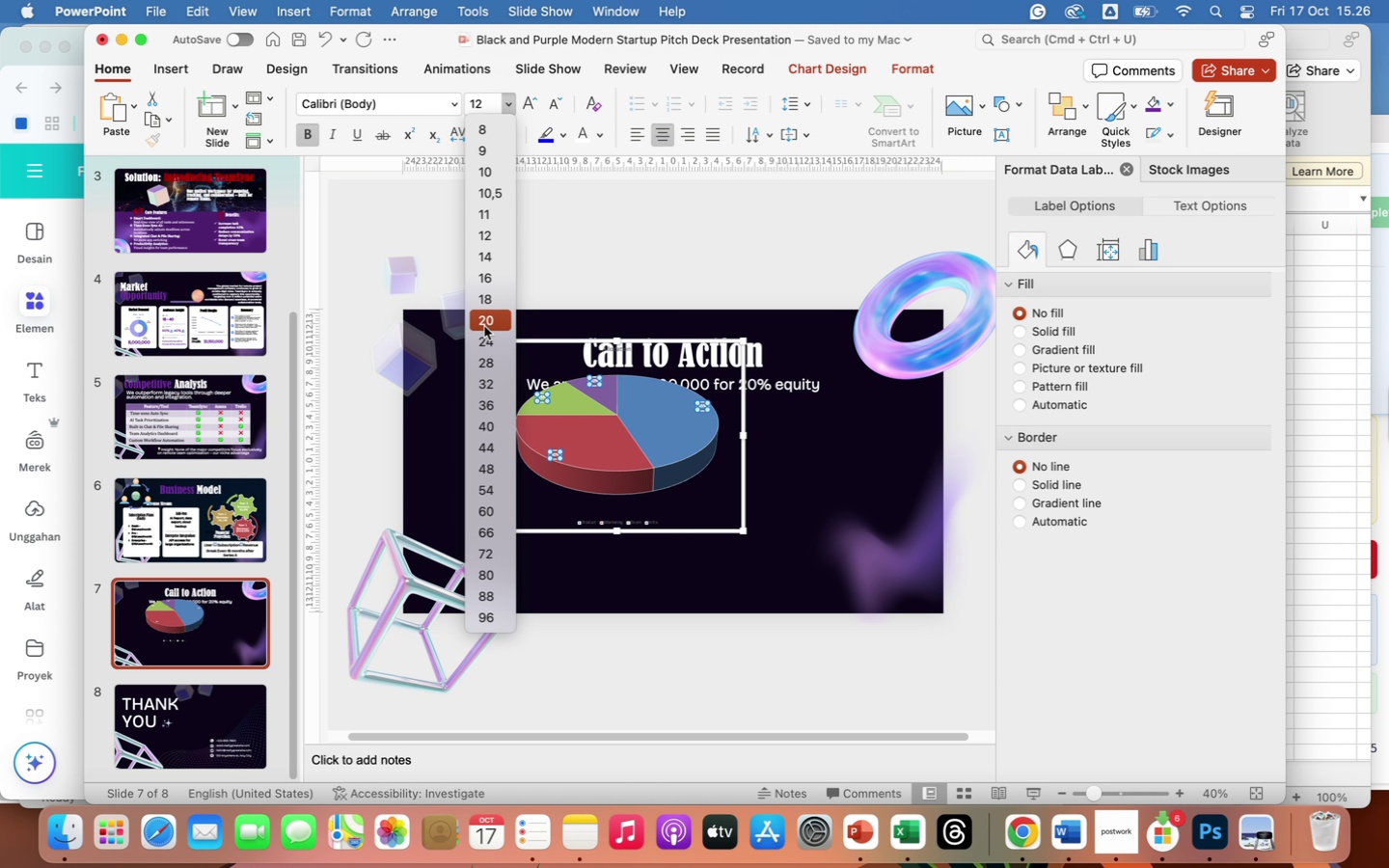 
left_click([489, 324])
 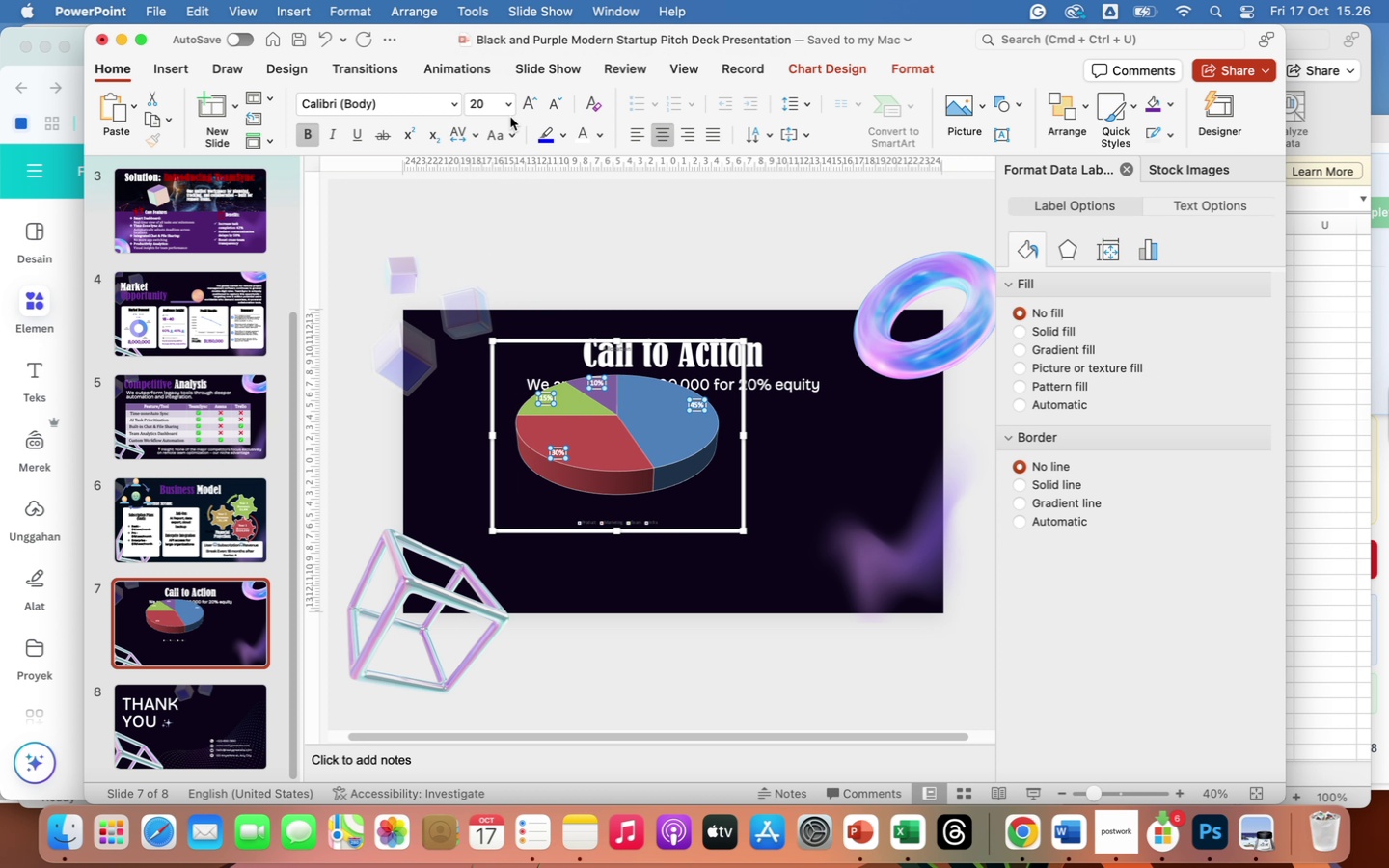 
left_click([507, 107])
 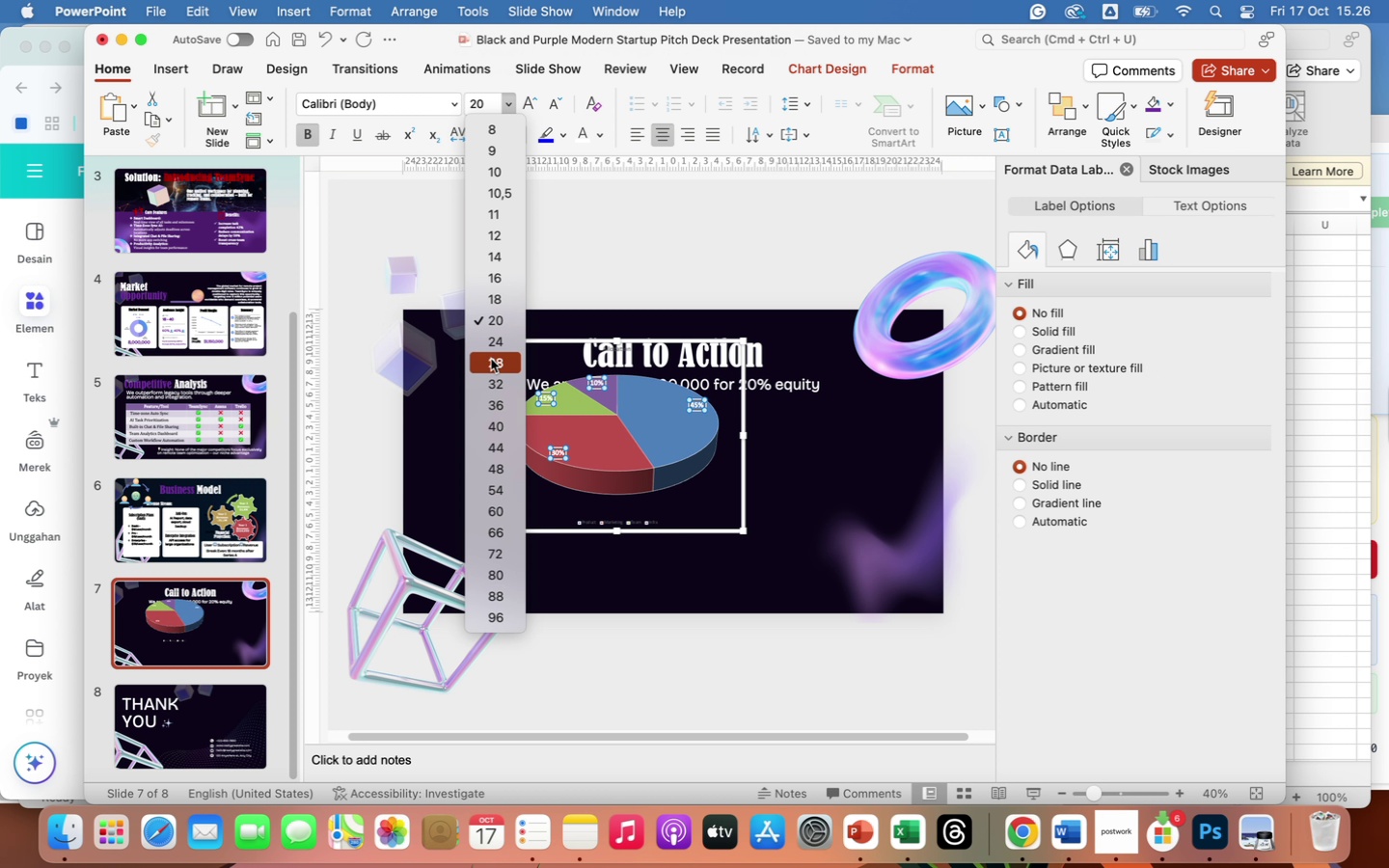 
left_click([491, 359])
 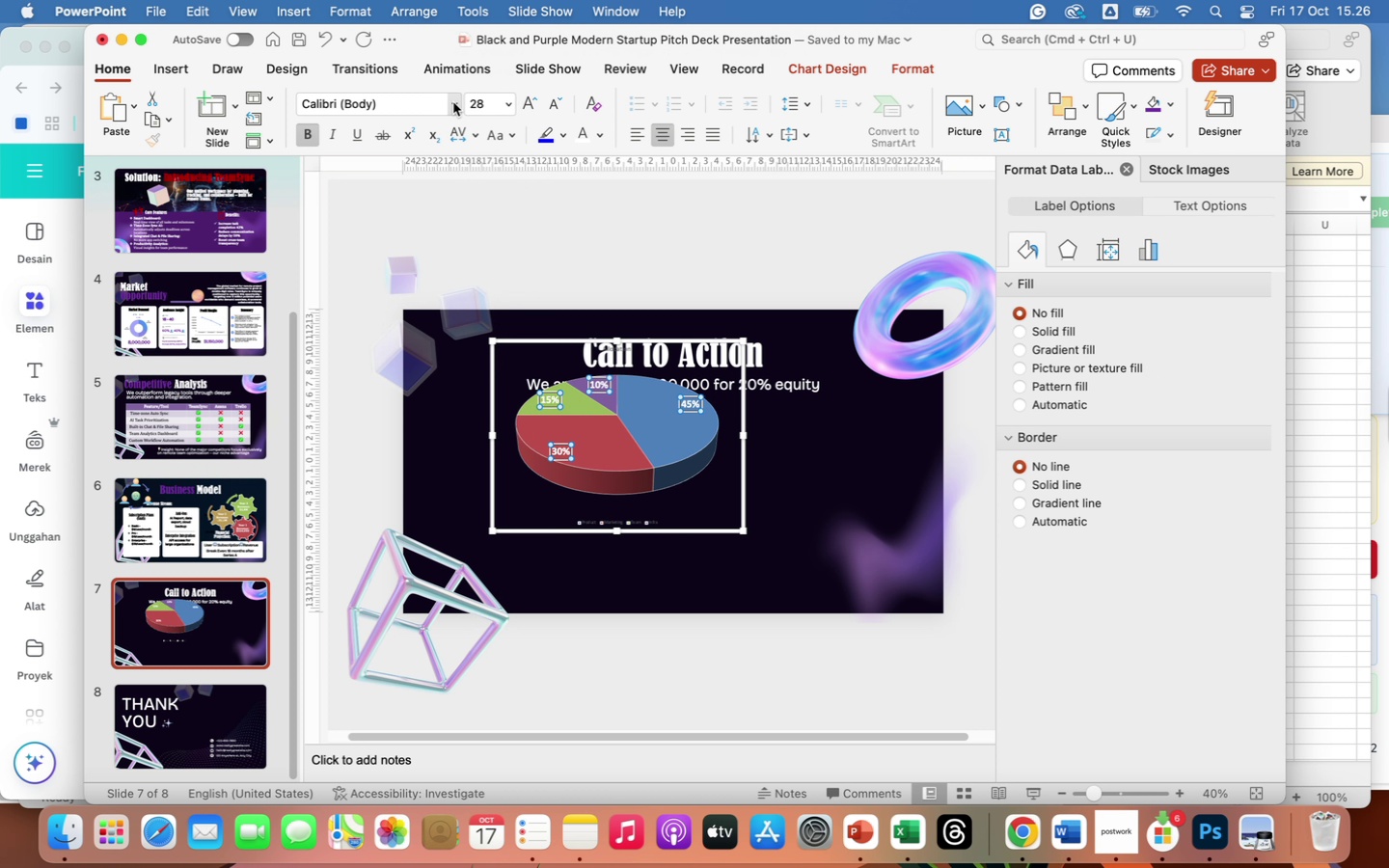 
left_click([456, 102])
 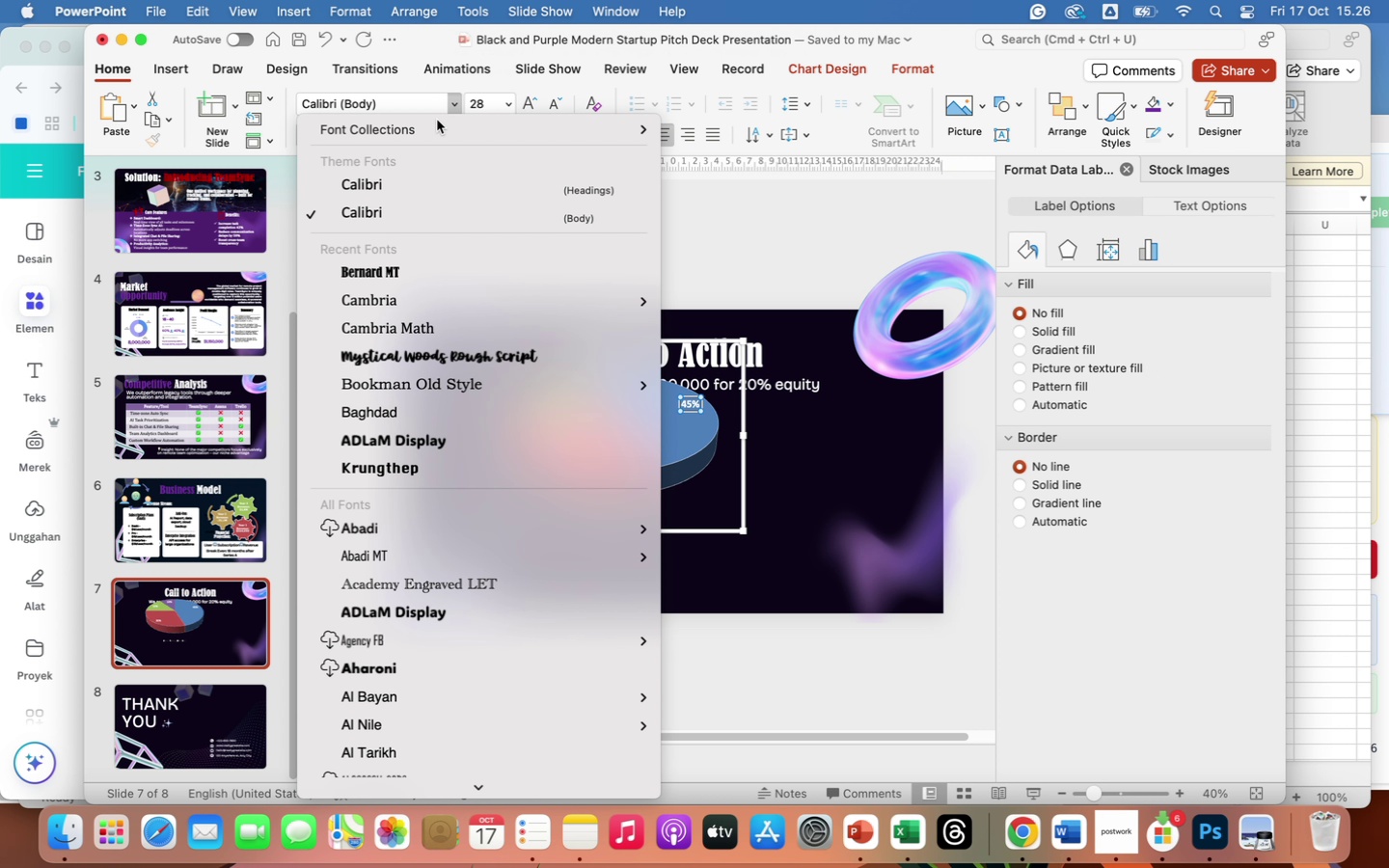 
left_click([360, 273])
 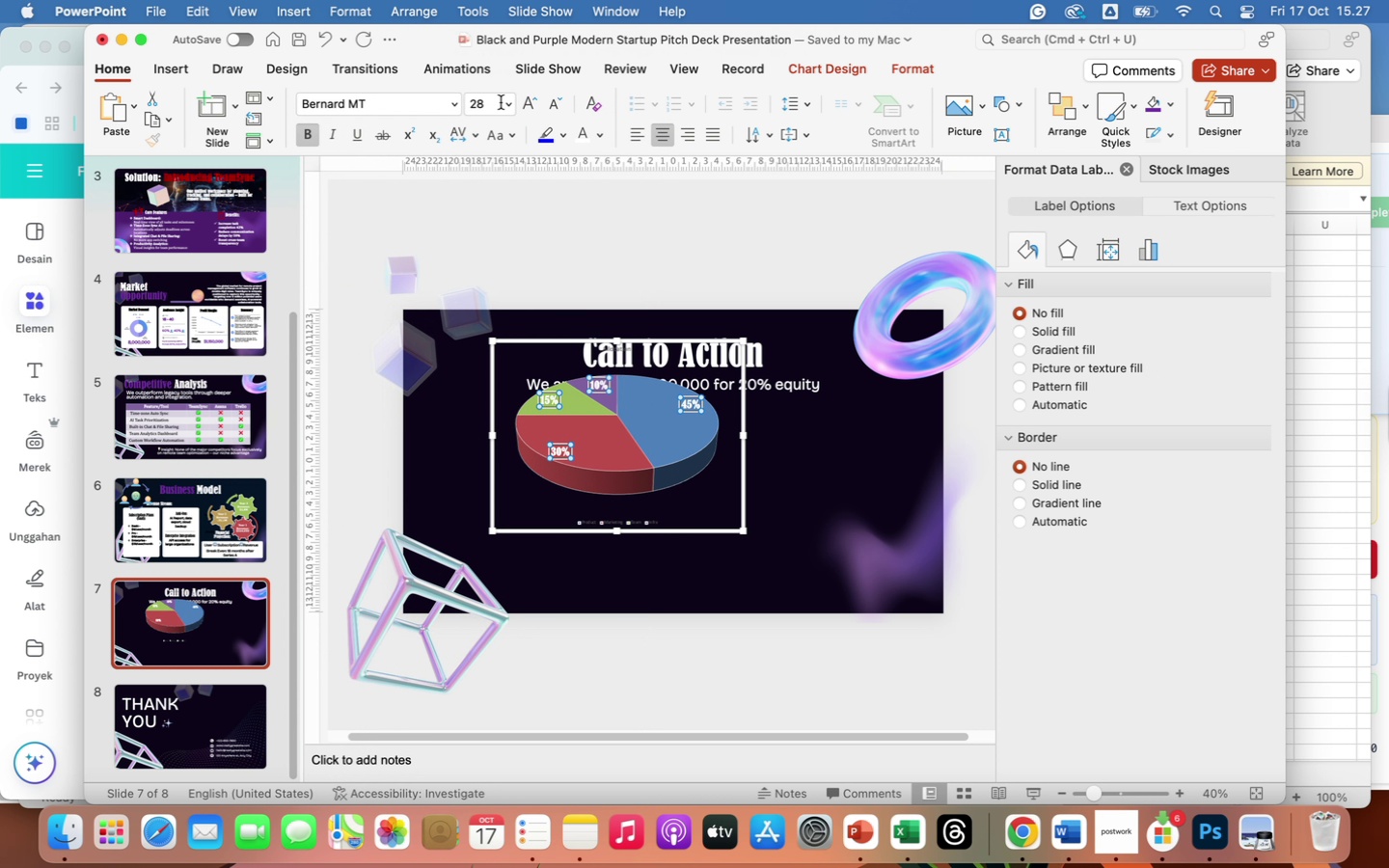 
left_click([513, 102])
 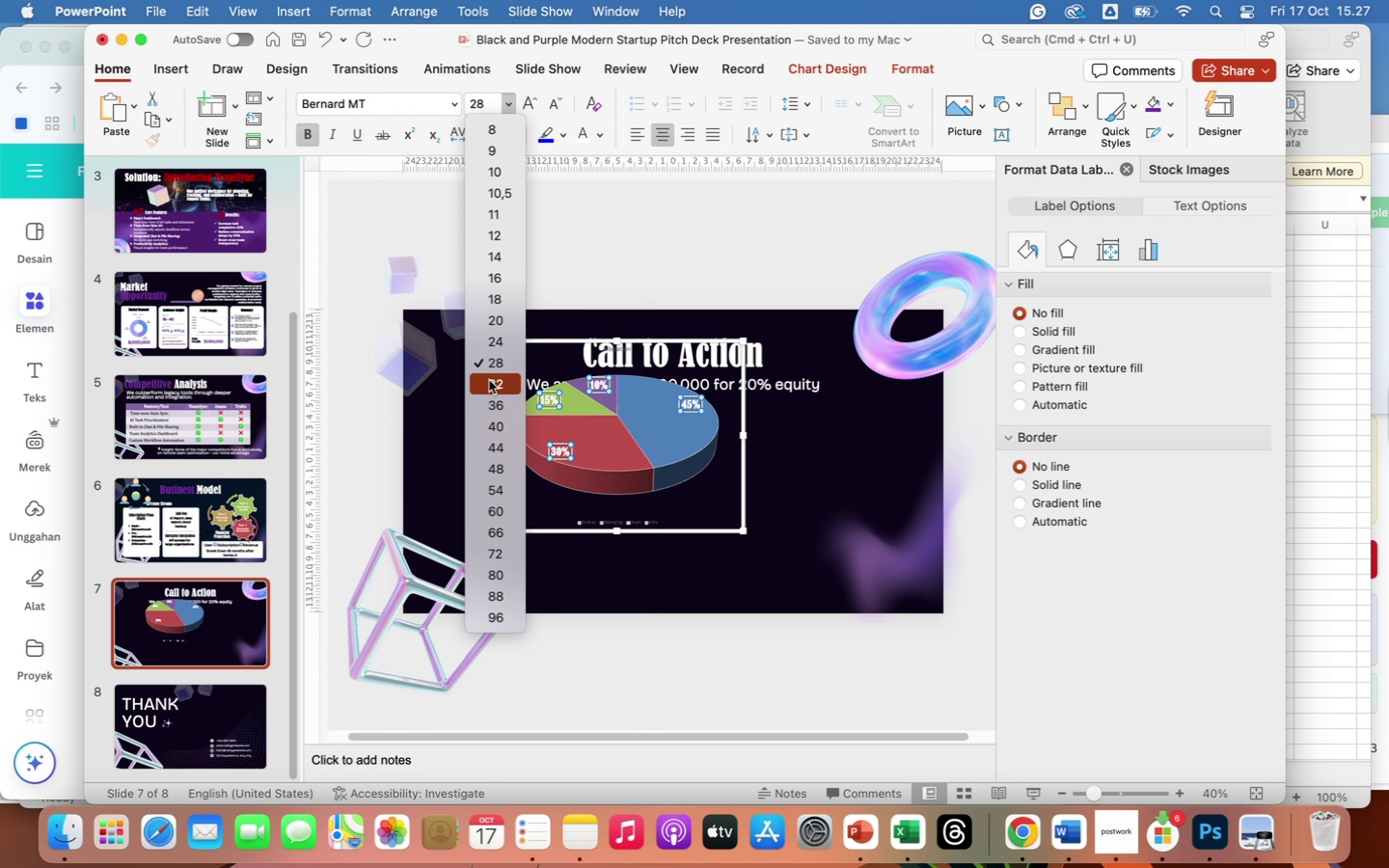 
left_click([489, 380])
 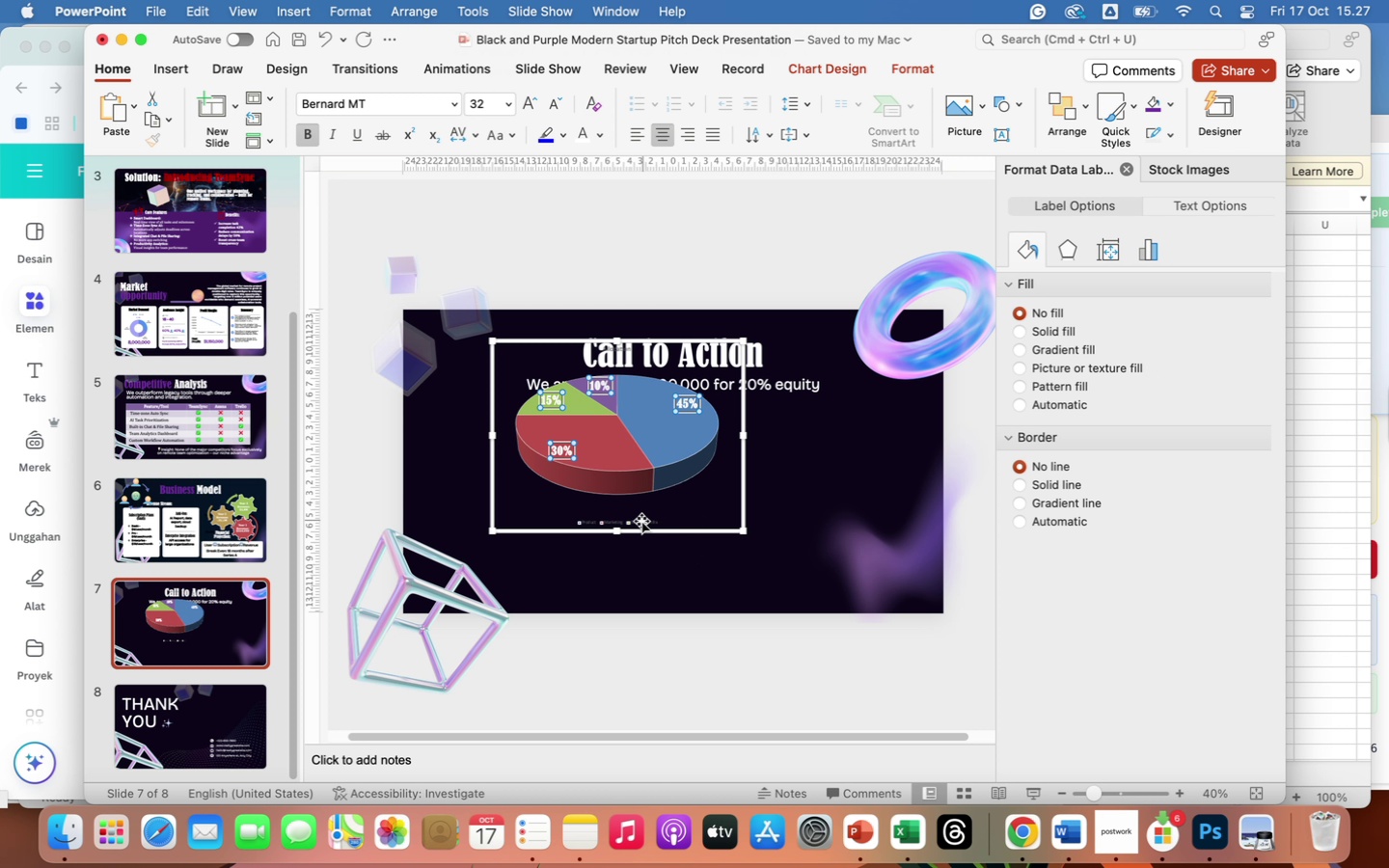 
left_click([635, 522])
 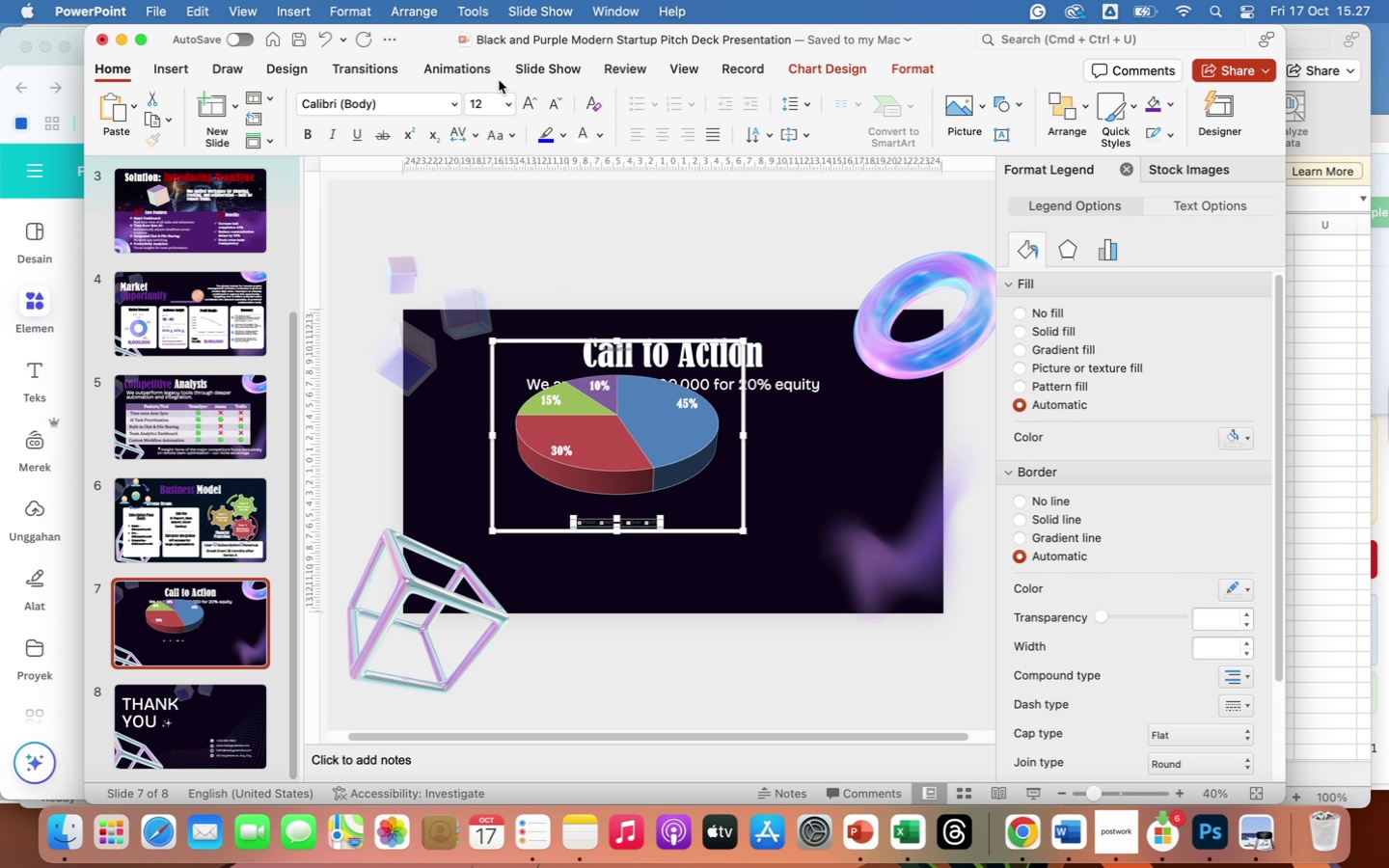 
wait(5.38)
 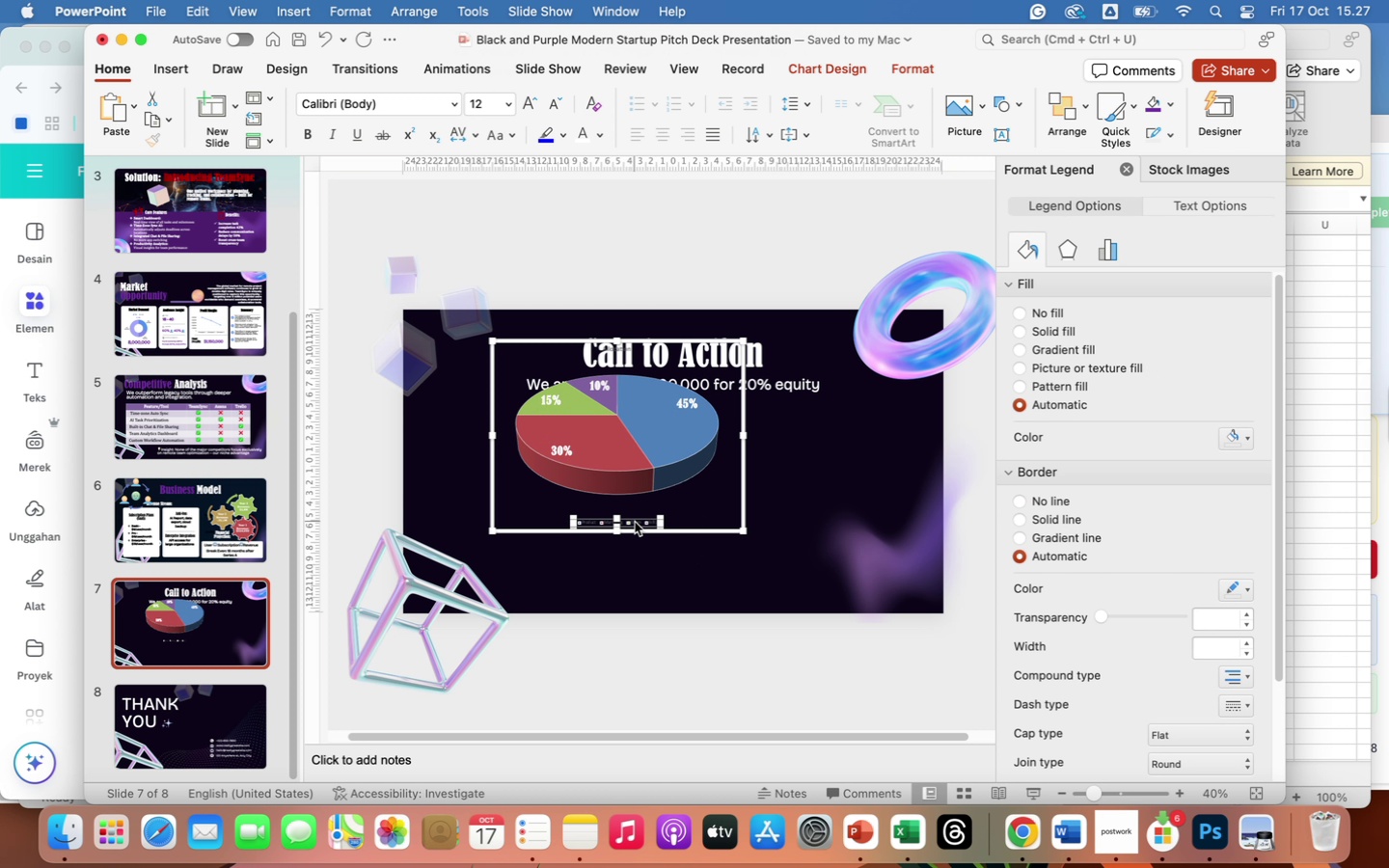 
left_click([582, 137])
 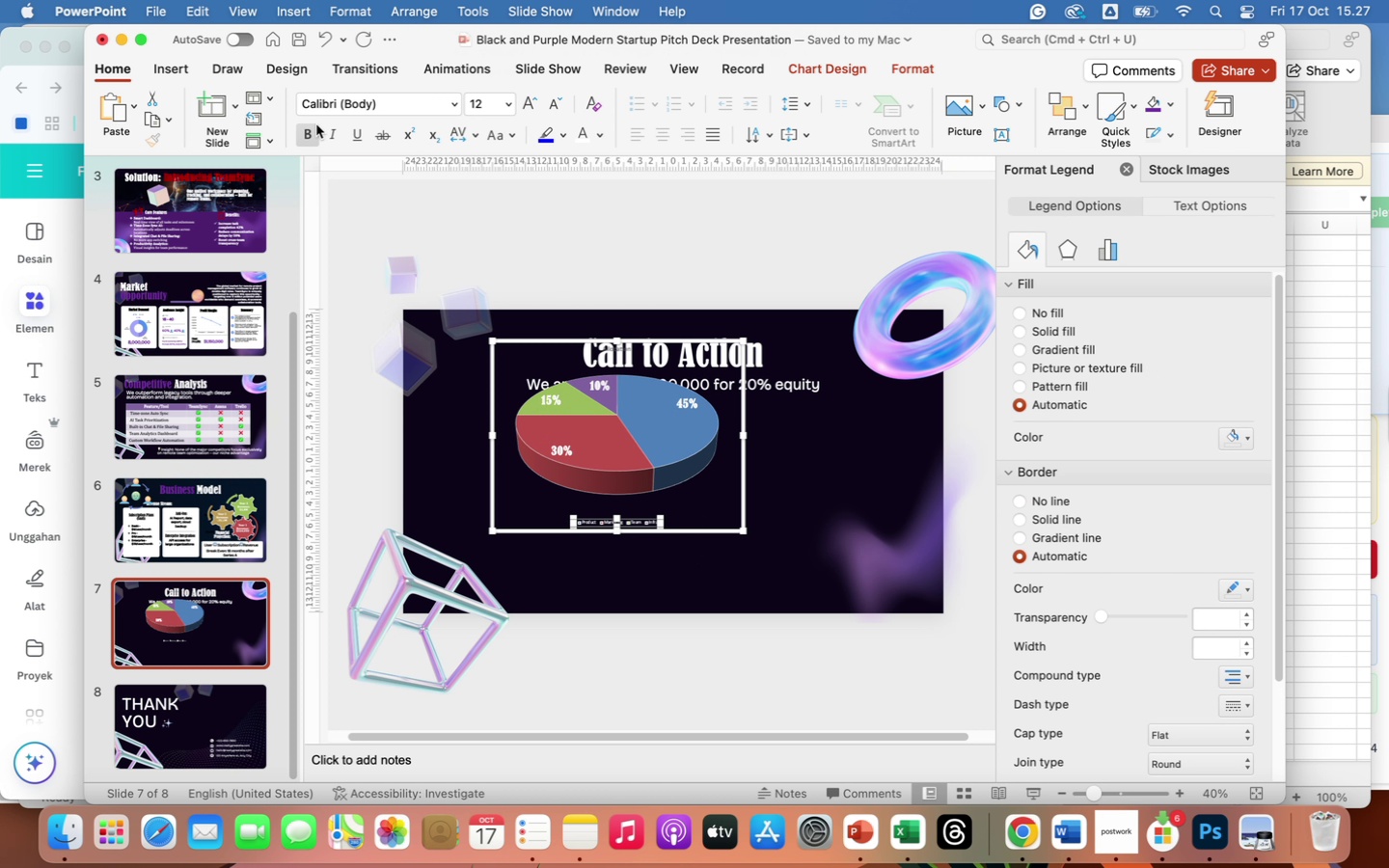 
left_click([304, 136])
 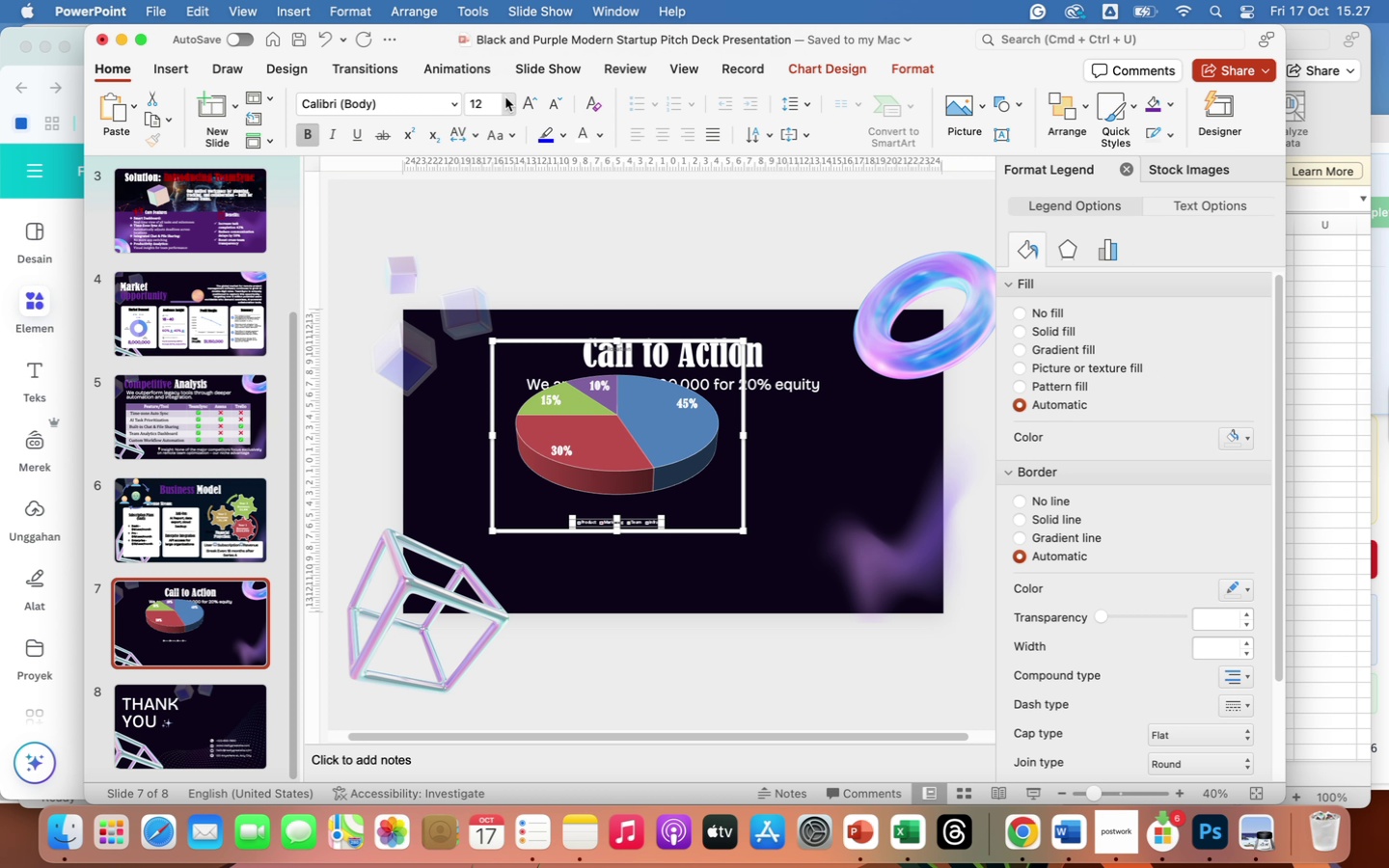 
left_click([508, 98])
 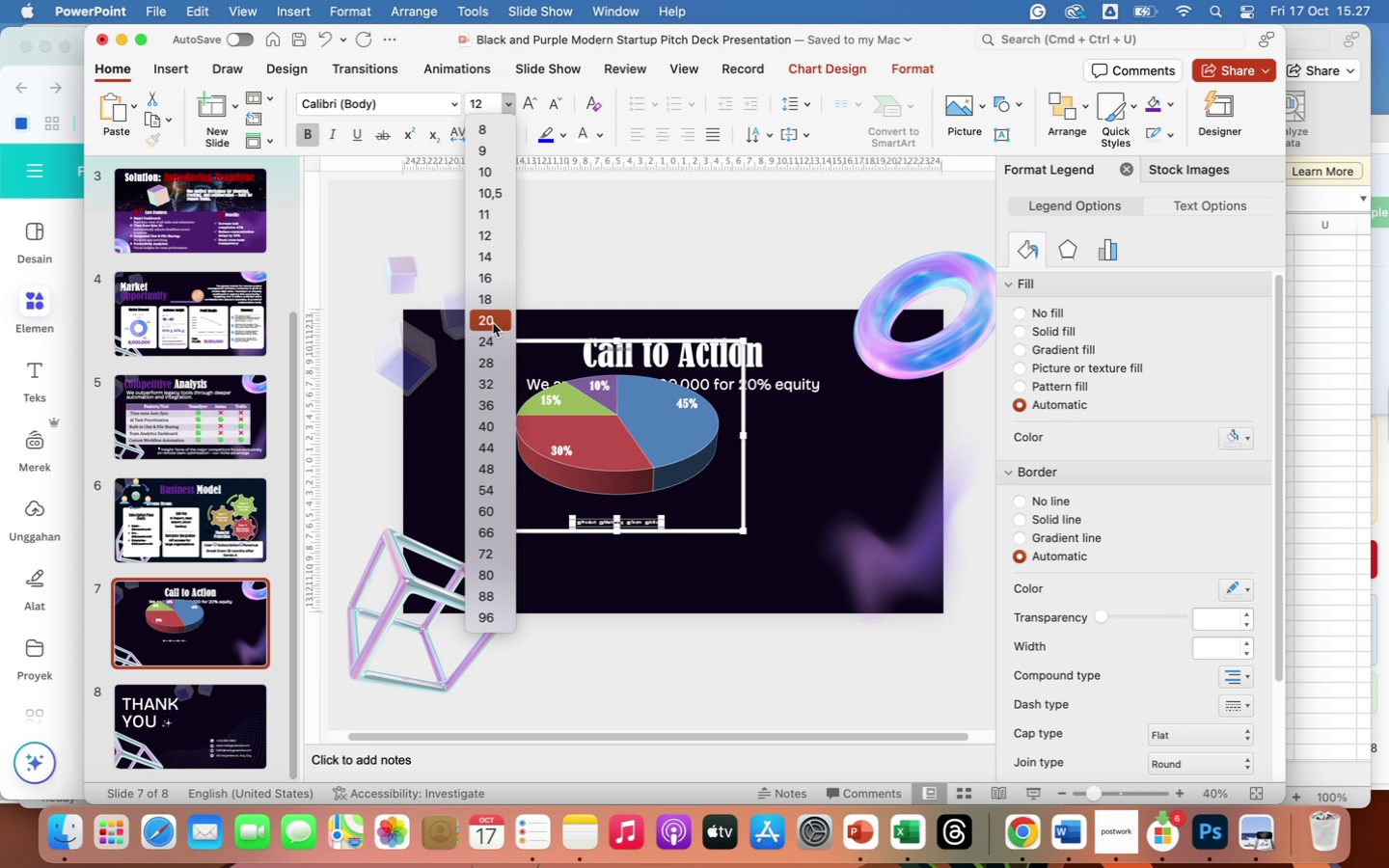 
left_click([493, 324])
 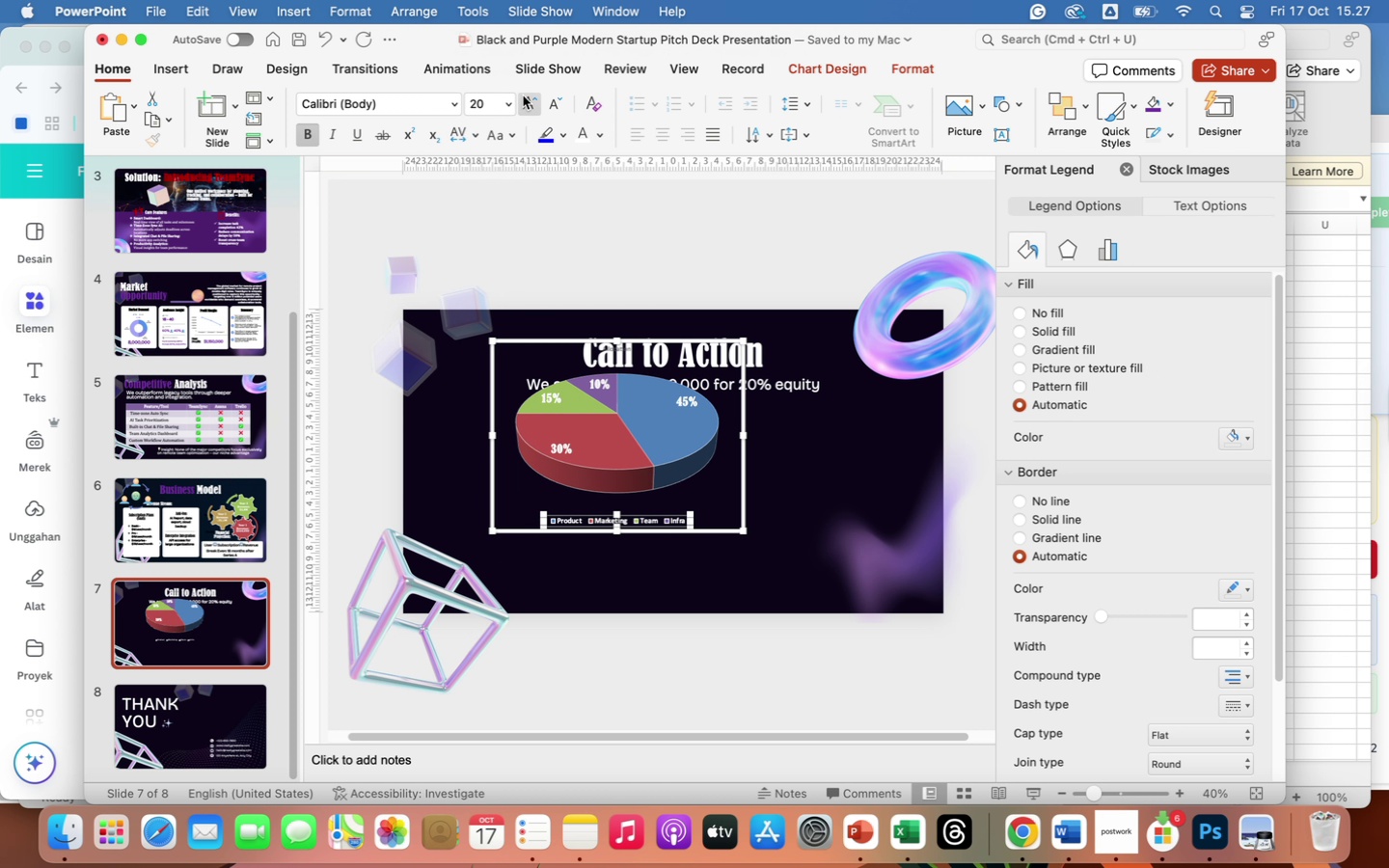 
left_click([506, 101])
 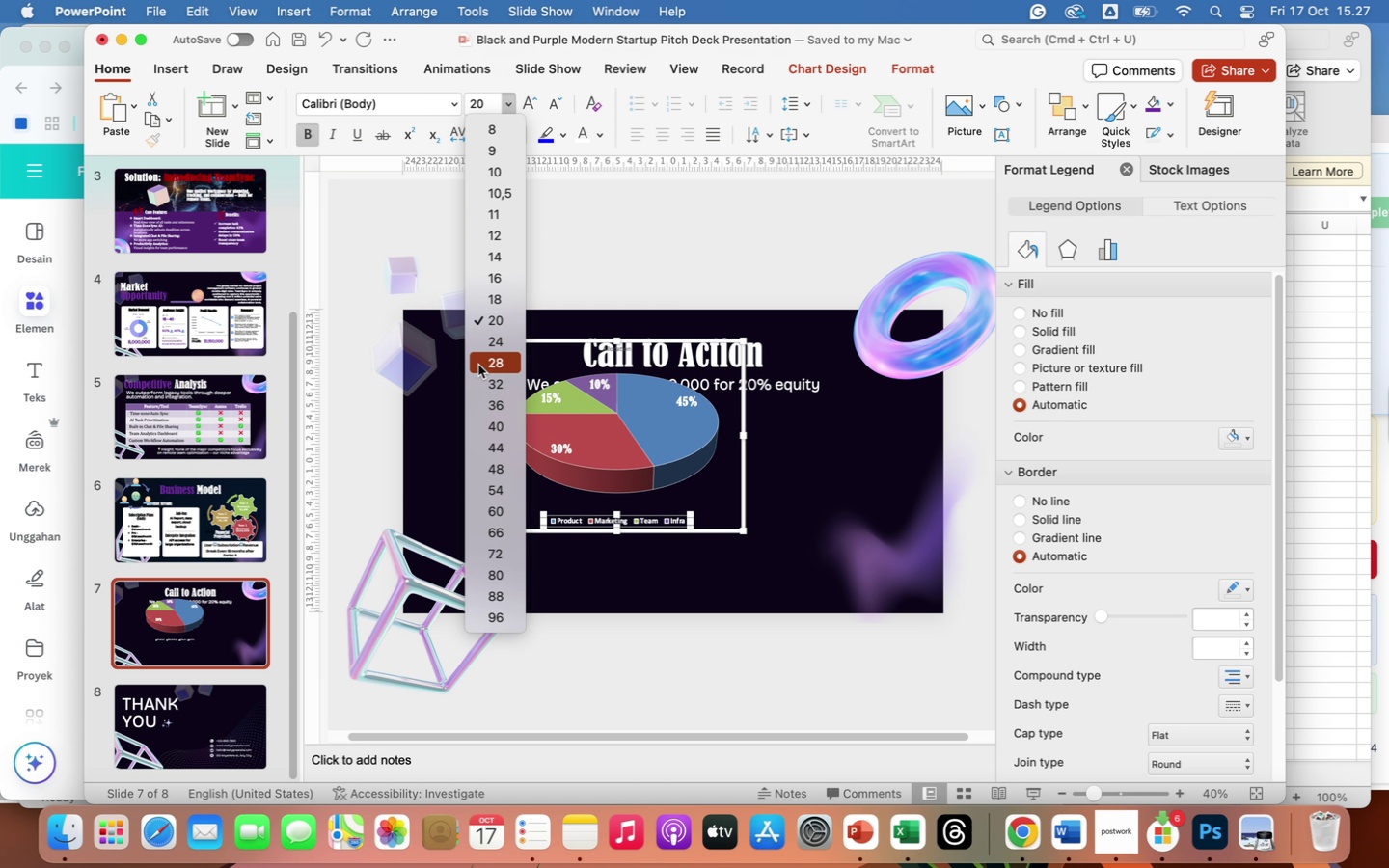 
left_click([478, 365])
 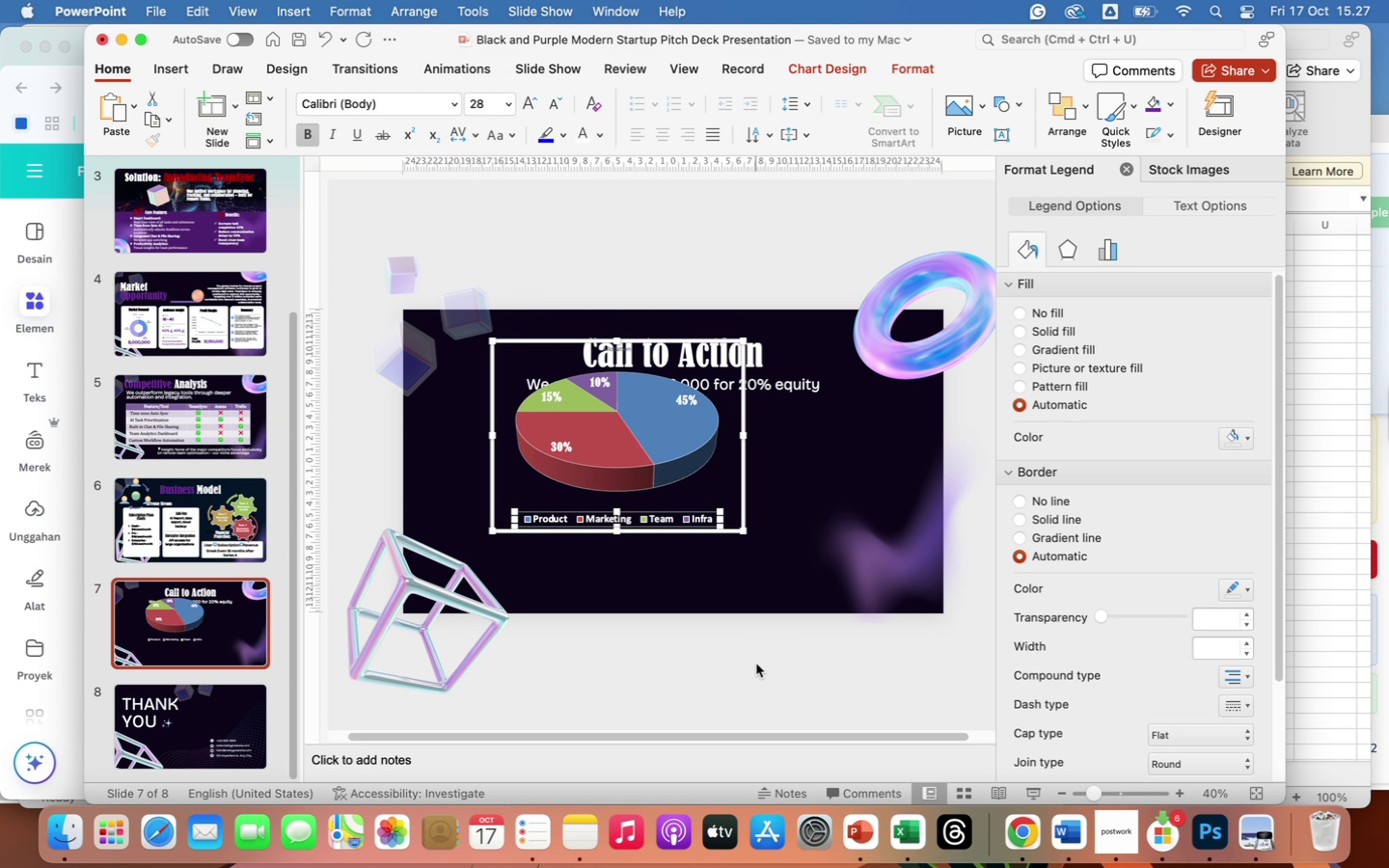 
wait(11.82)
 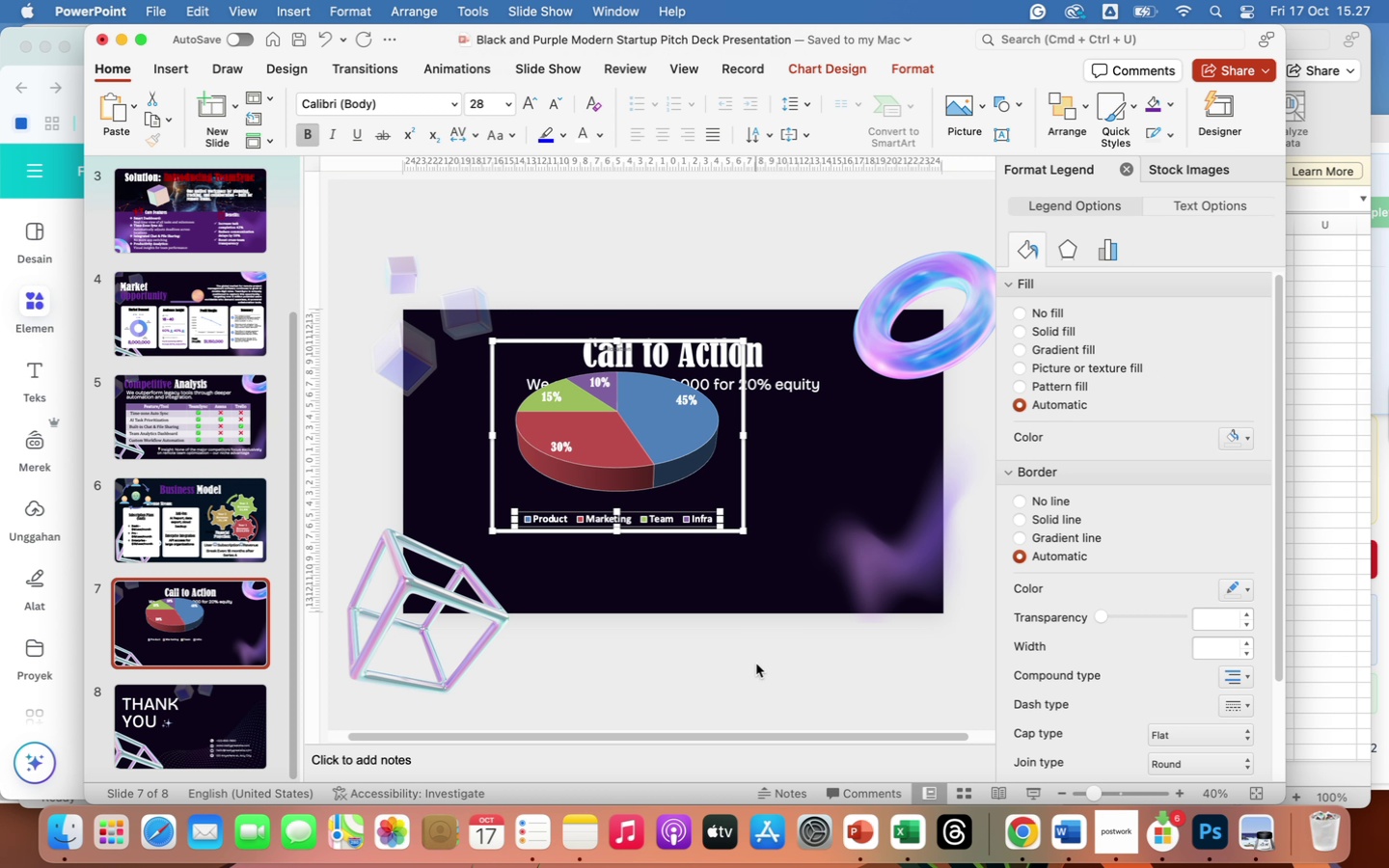 
left_click([628, 346])
 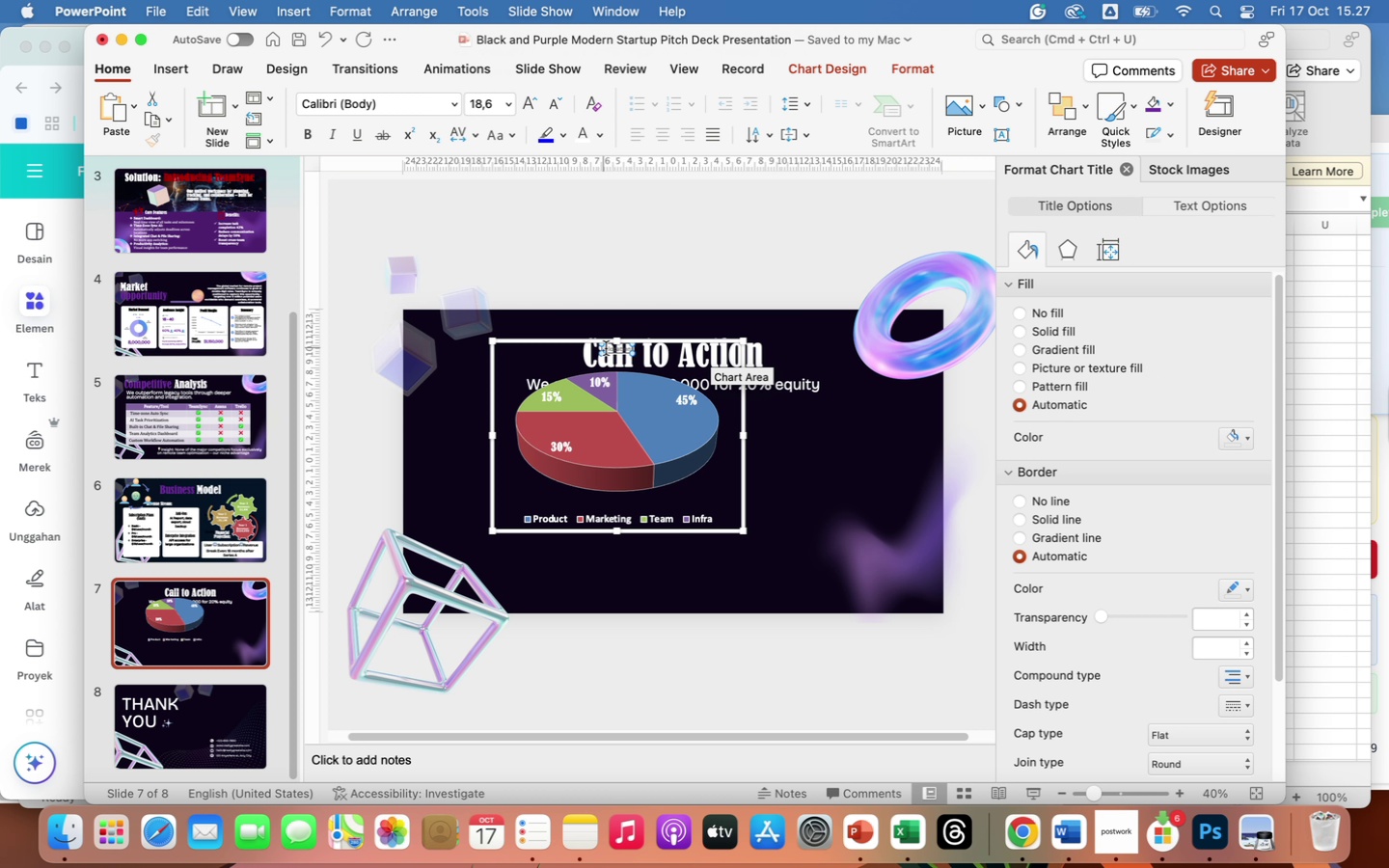 
left_click([608, 348])
 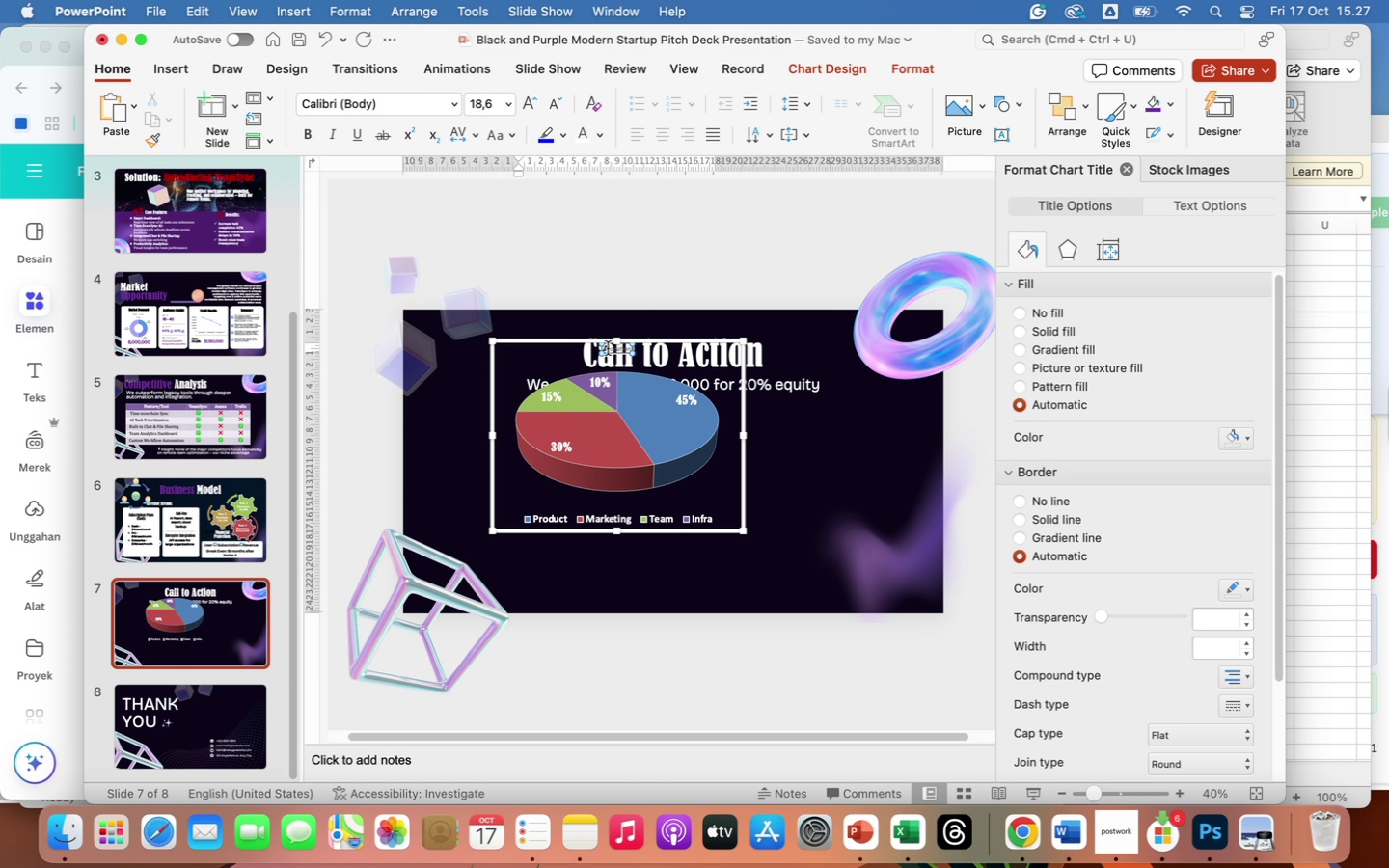 
key(ArrowLeft)
 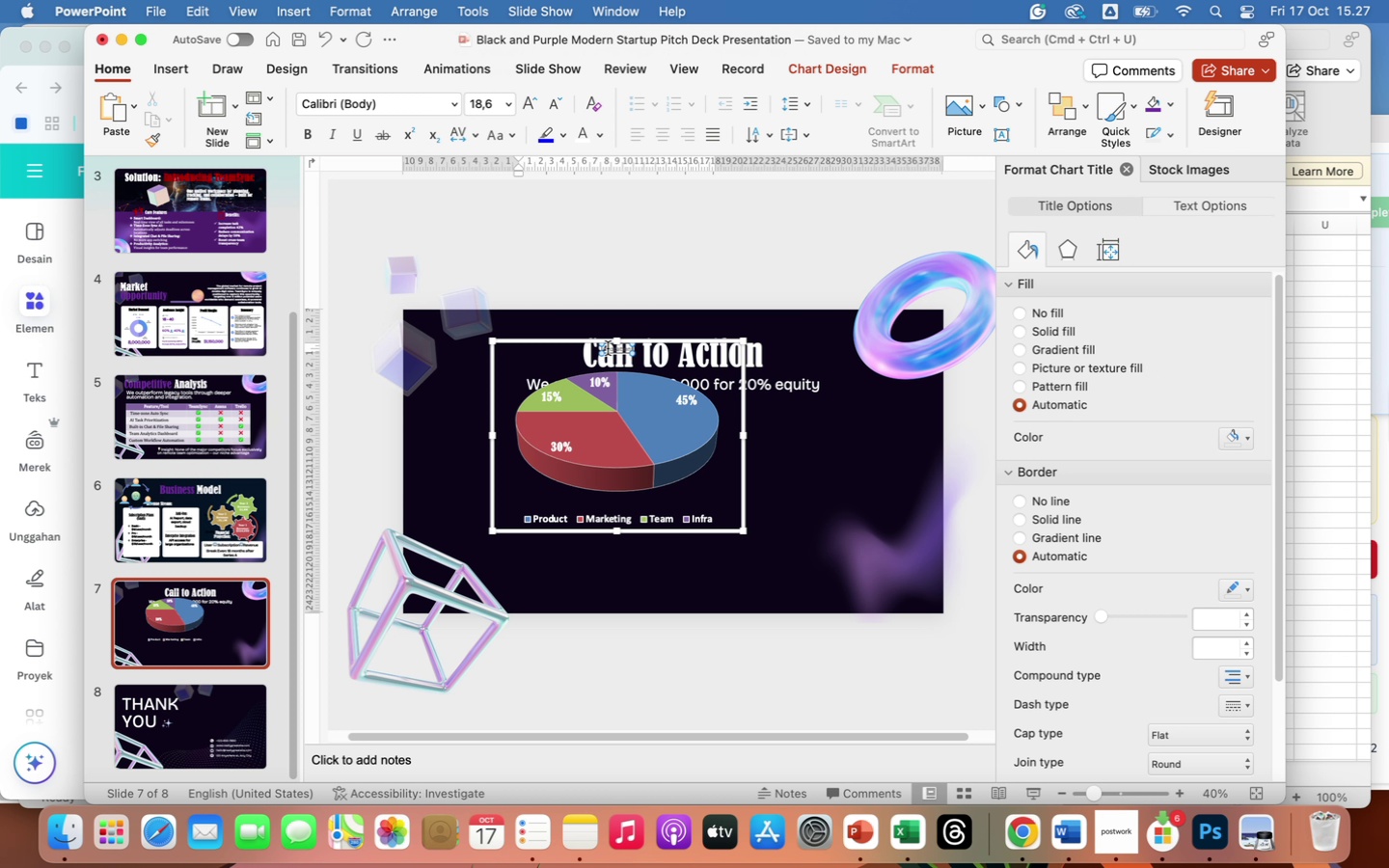 
key(ArrowLeft)
 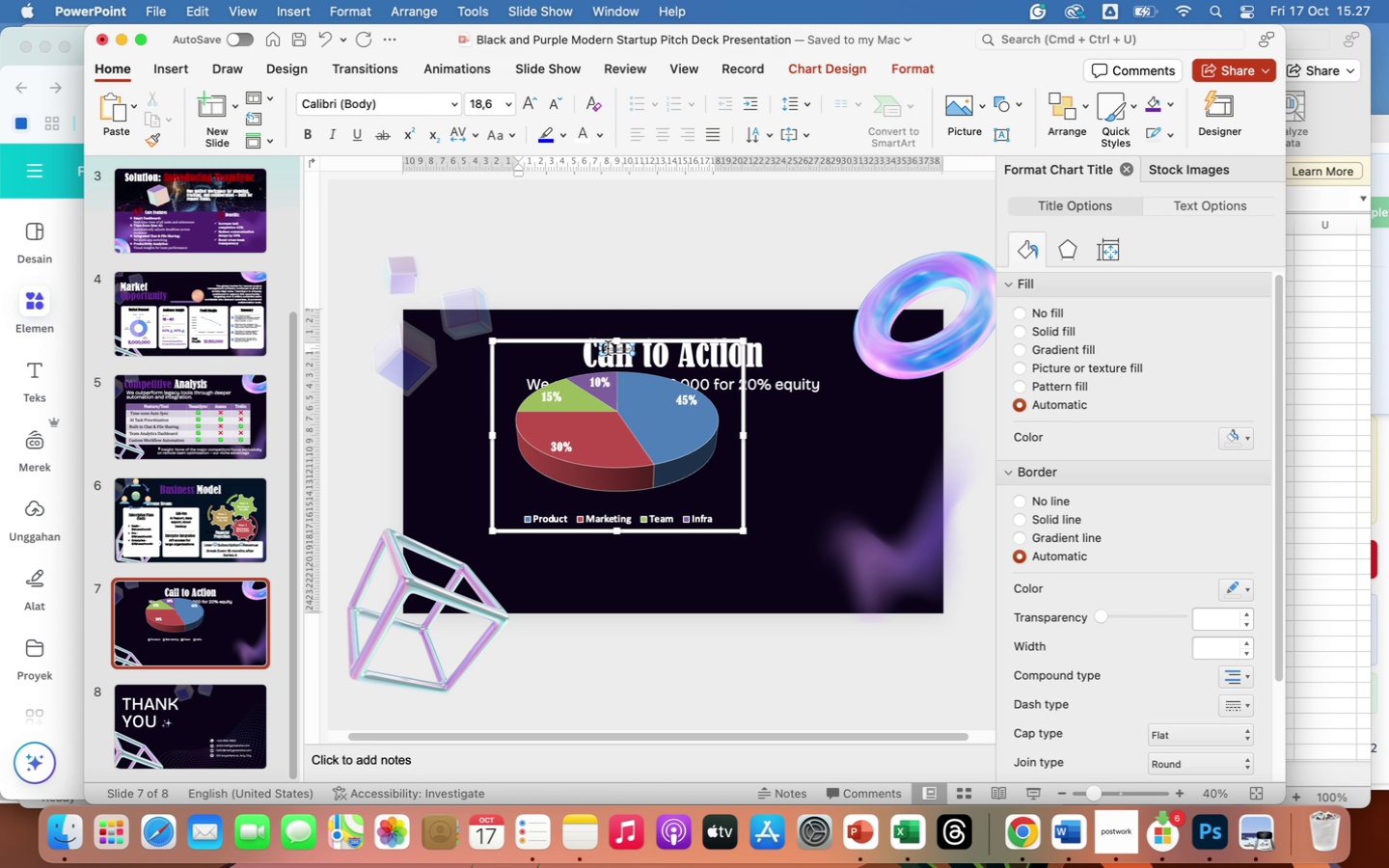 
key(ArrowLeft)
 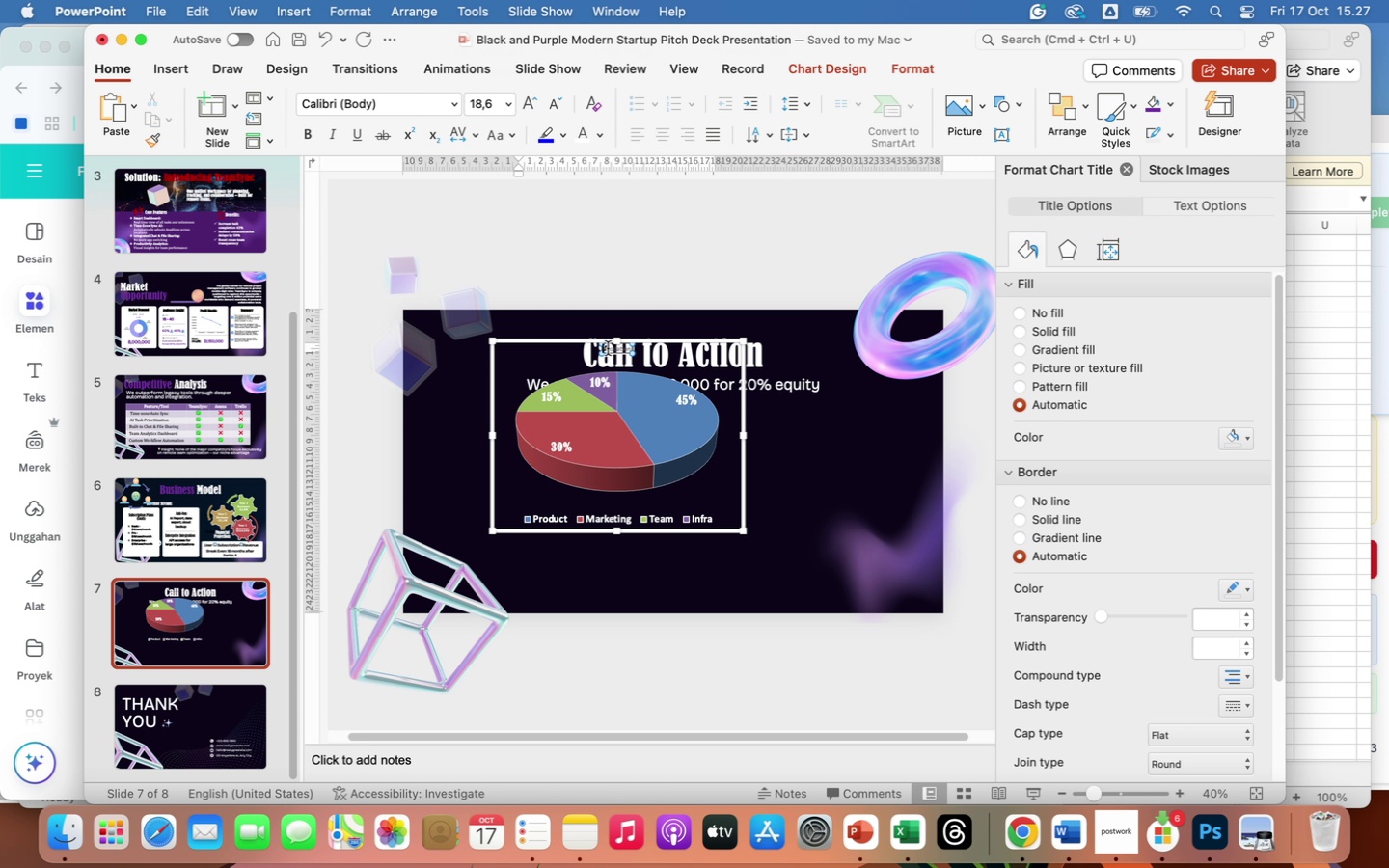 
key(ArrowLeft)
 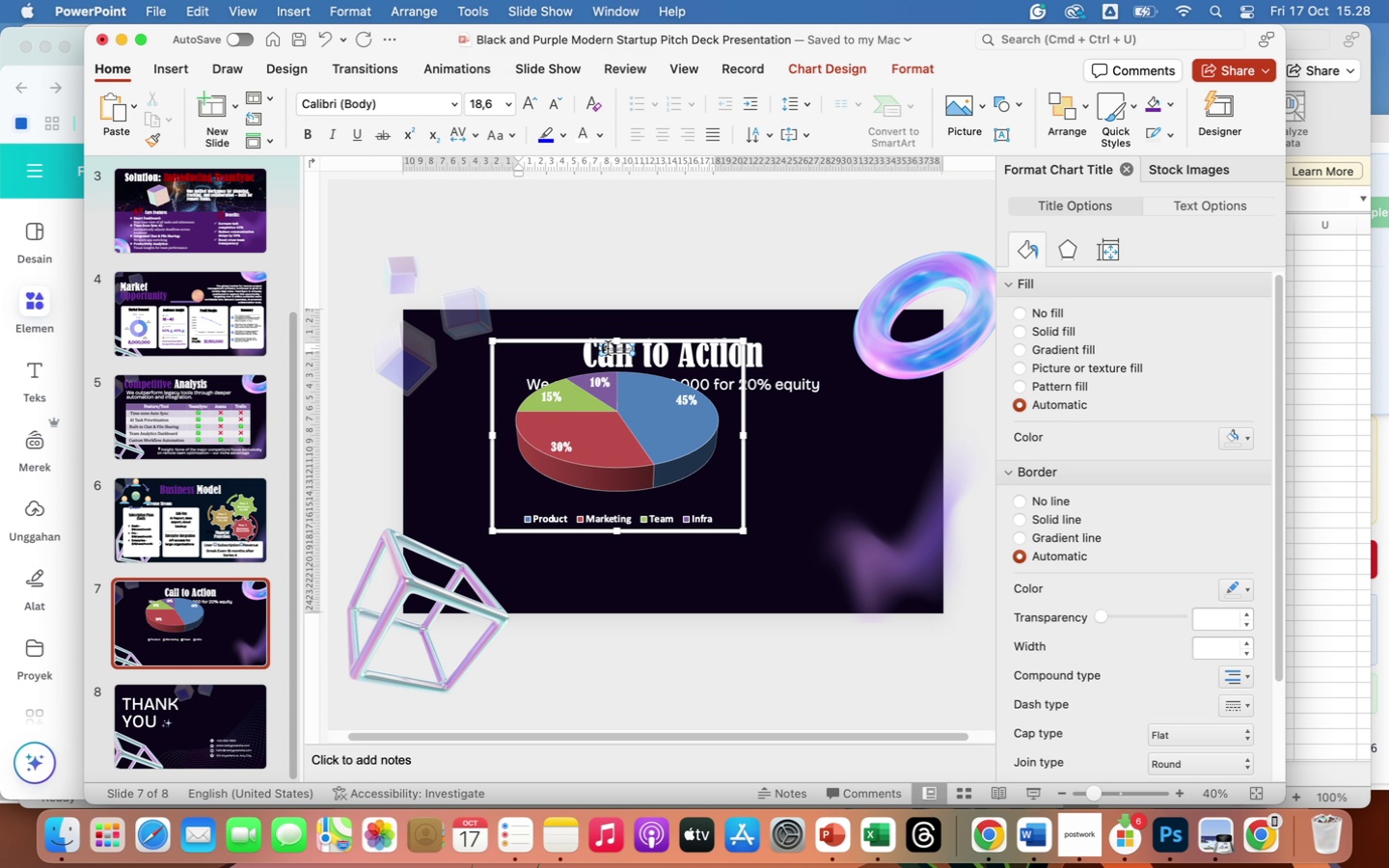 
wait(27.9)
 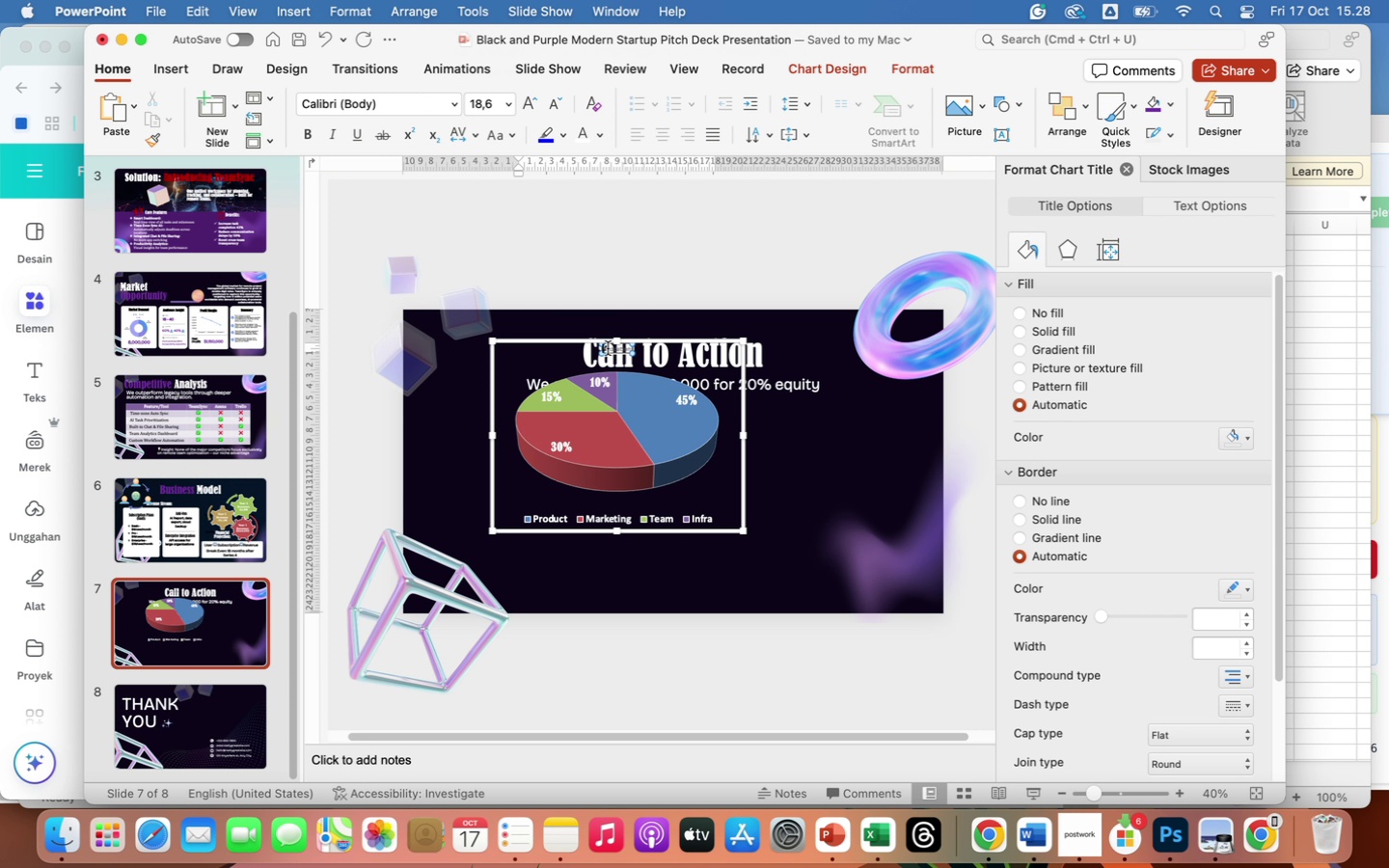 
type(Funding )
 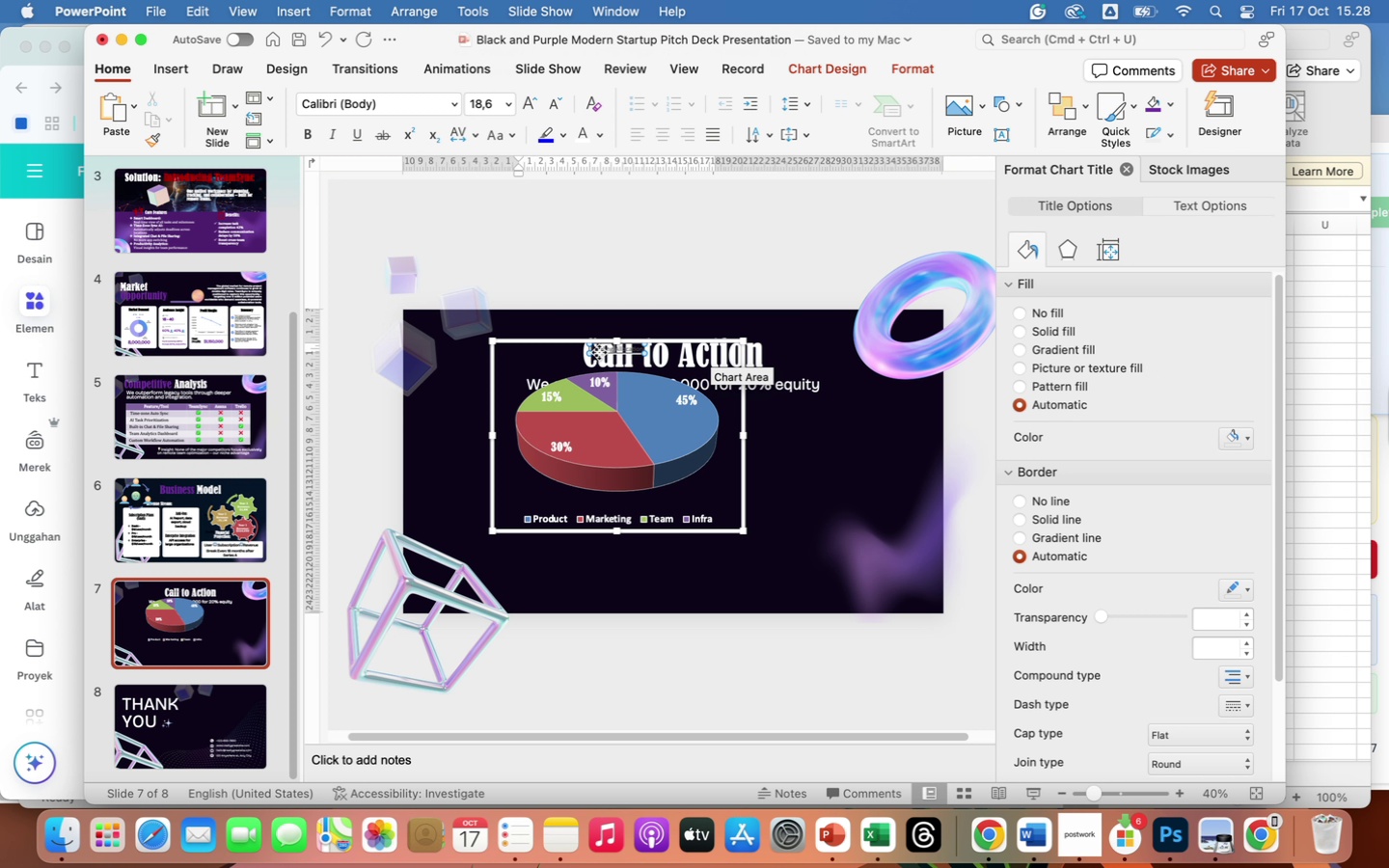 
key(Meta+A)
 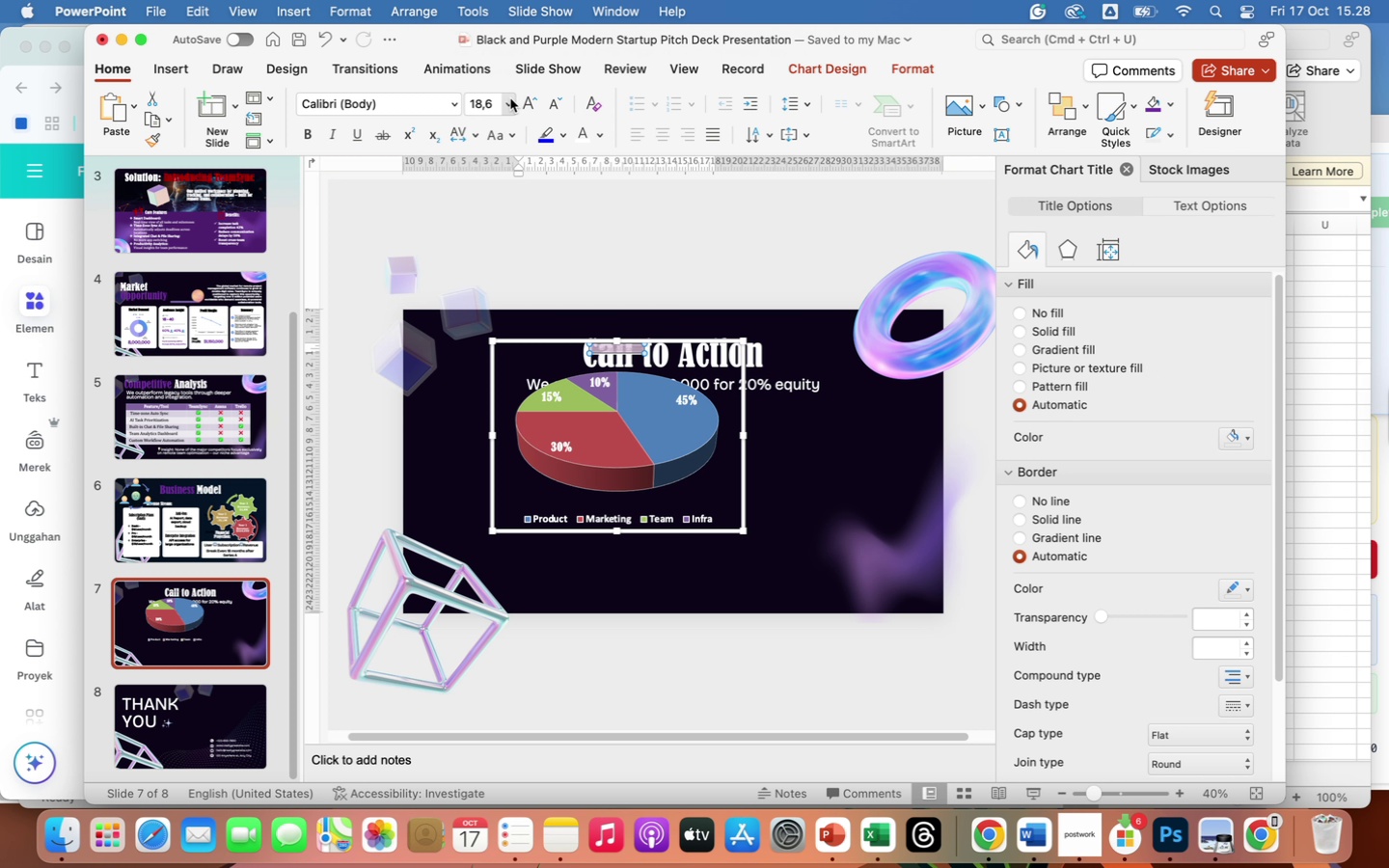 
left_click([509, 98])
 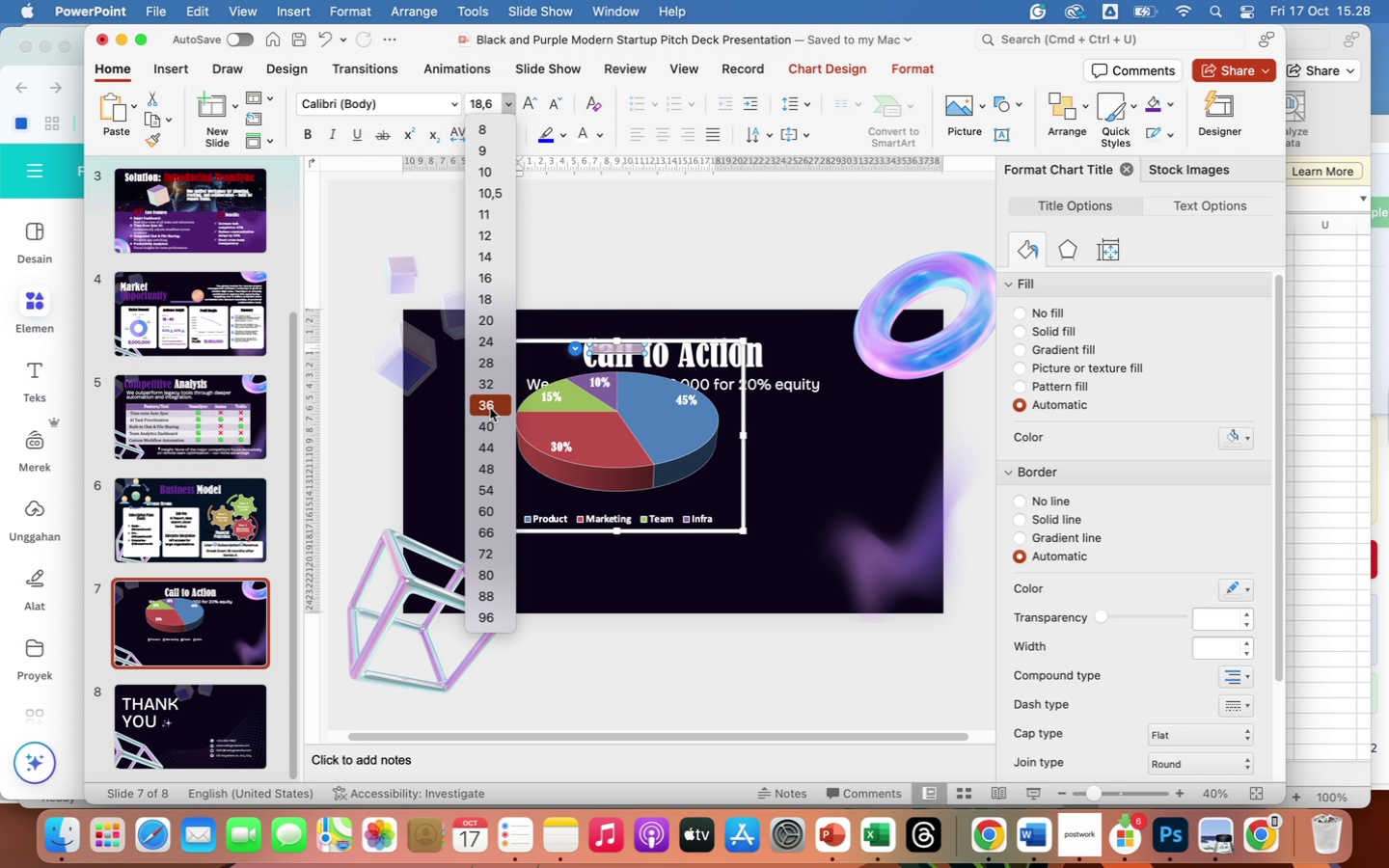 
left_click([490, 408])
 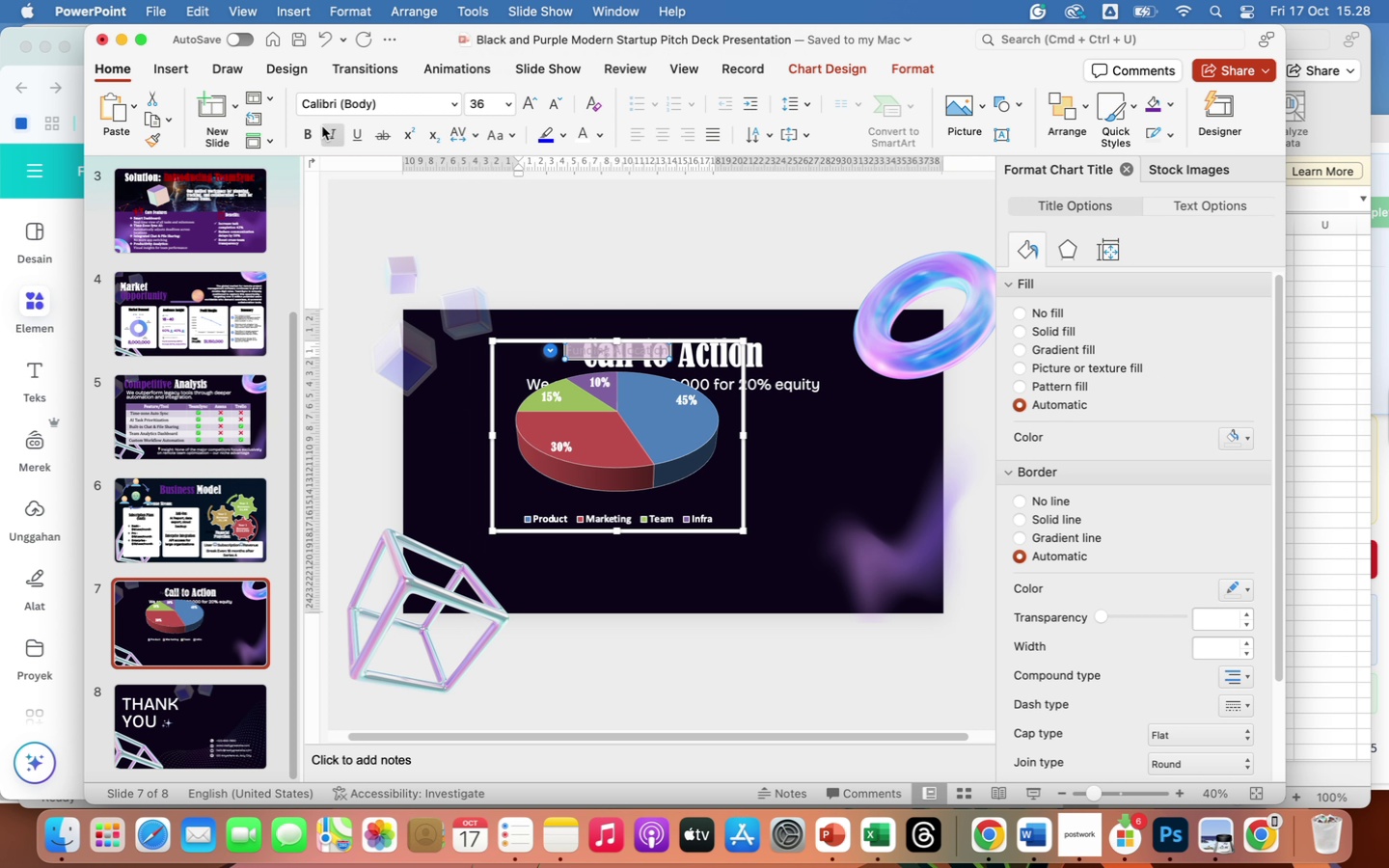 
left_click([304, 132])
 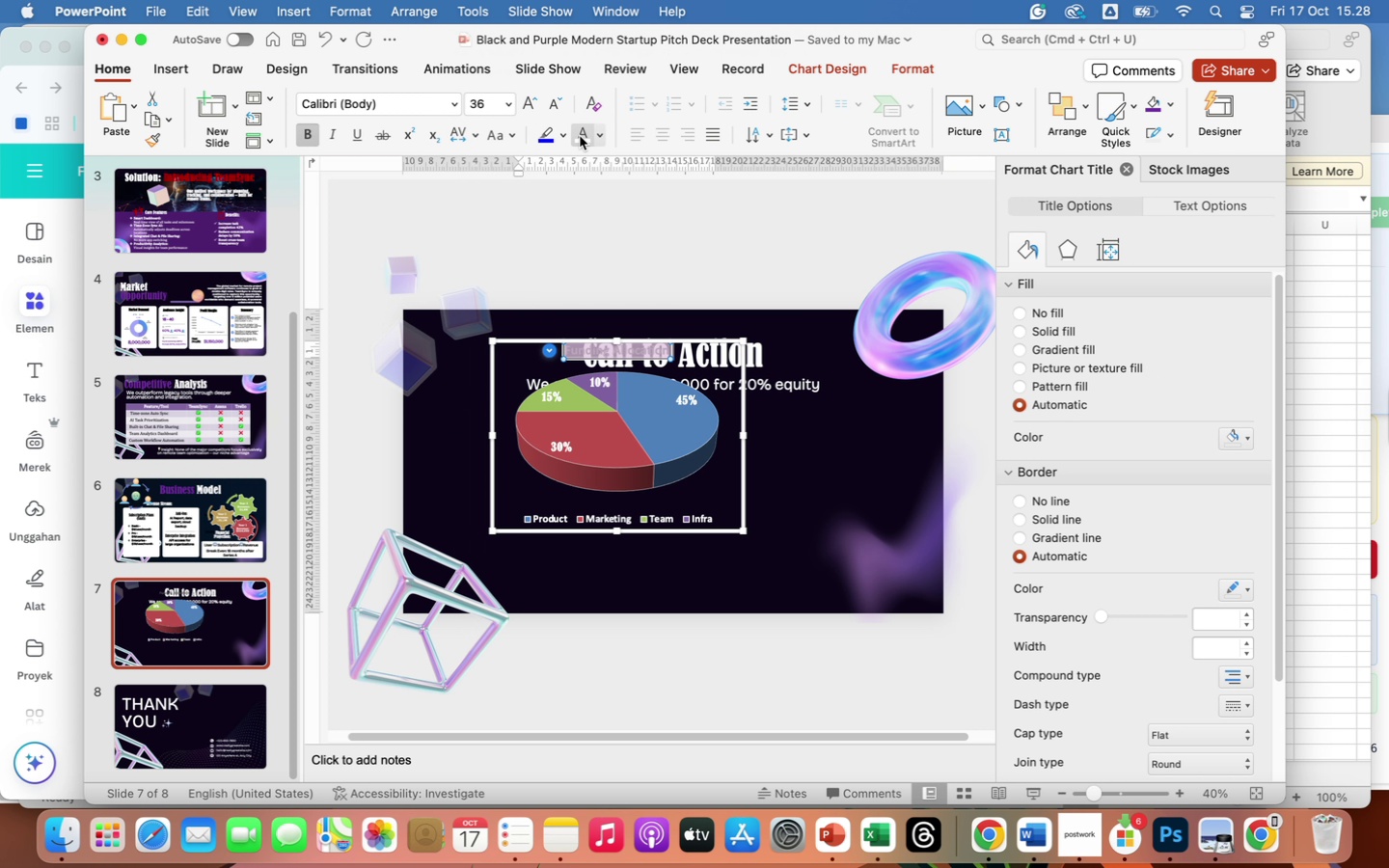 
left_click([580, 136])
 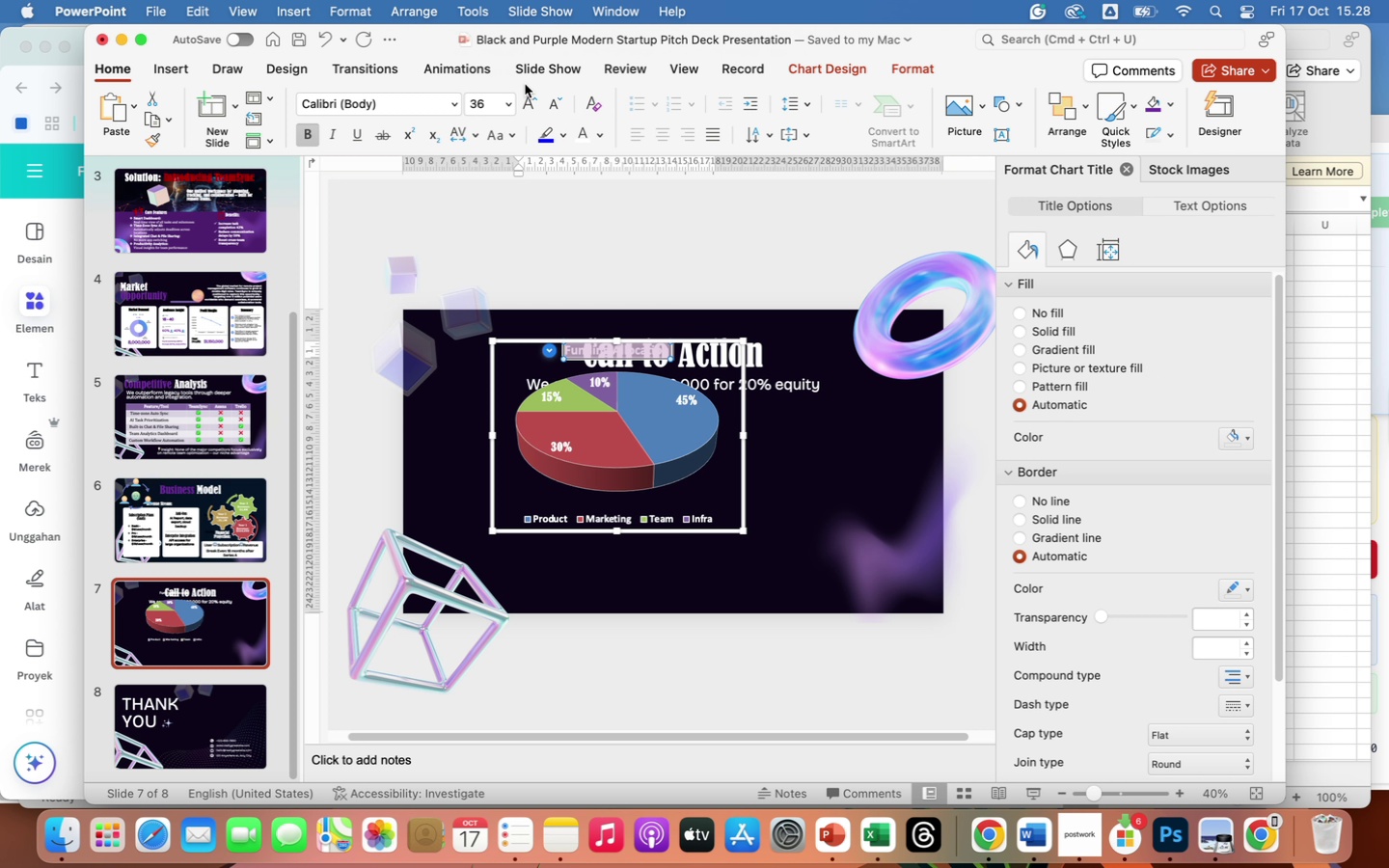 
left_click([506, 106])
 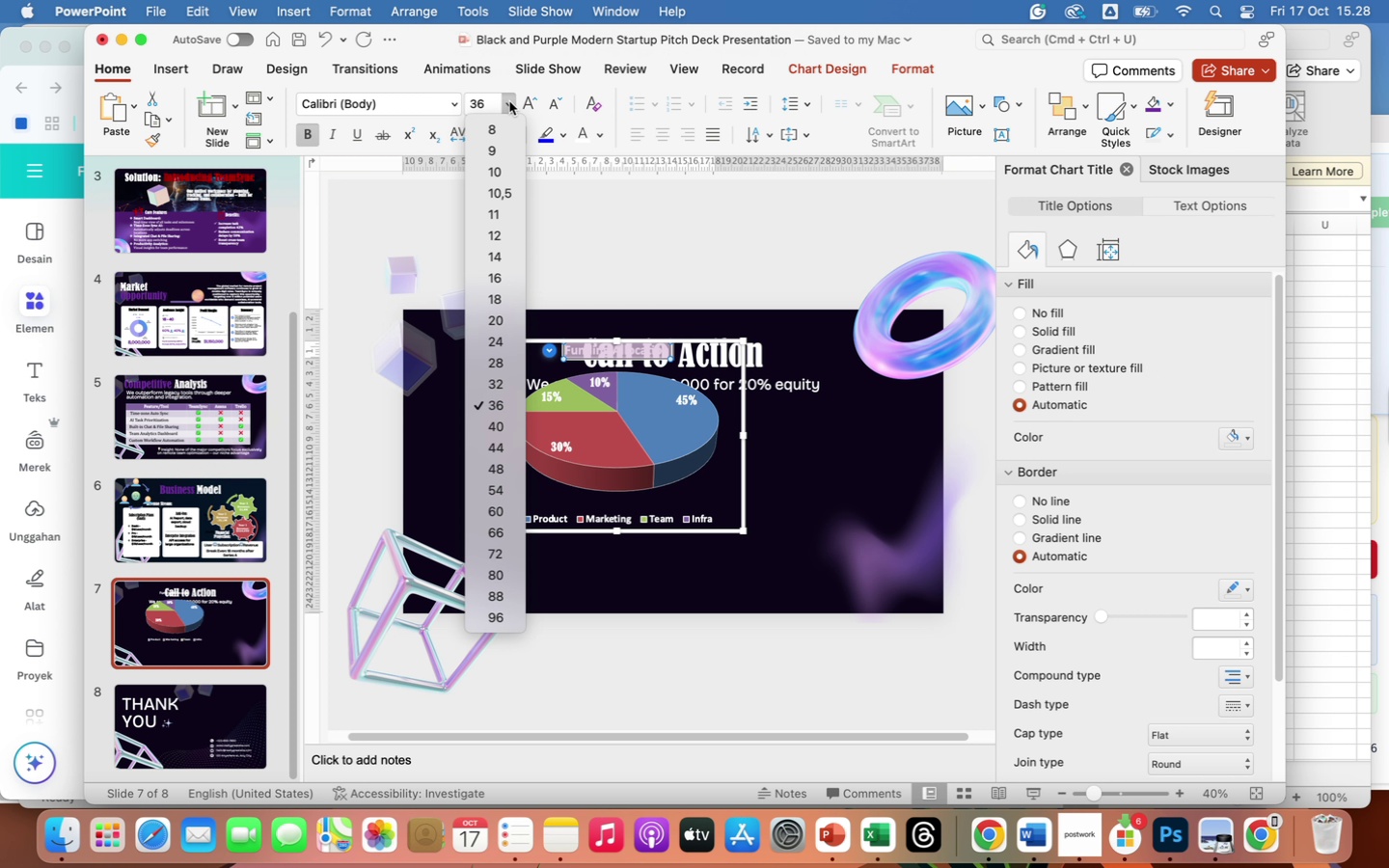 
wait(6.32)
 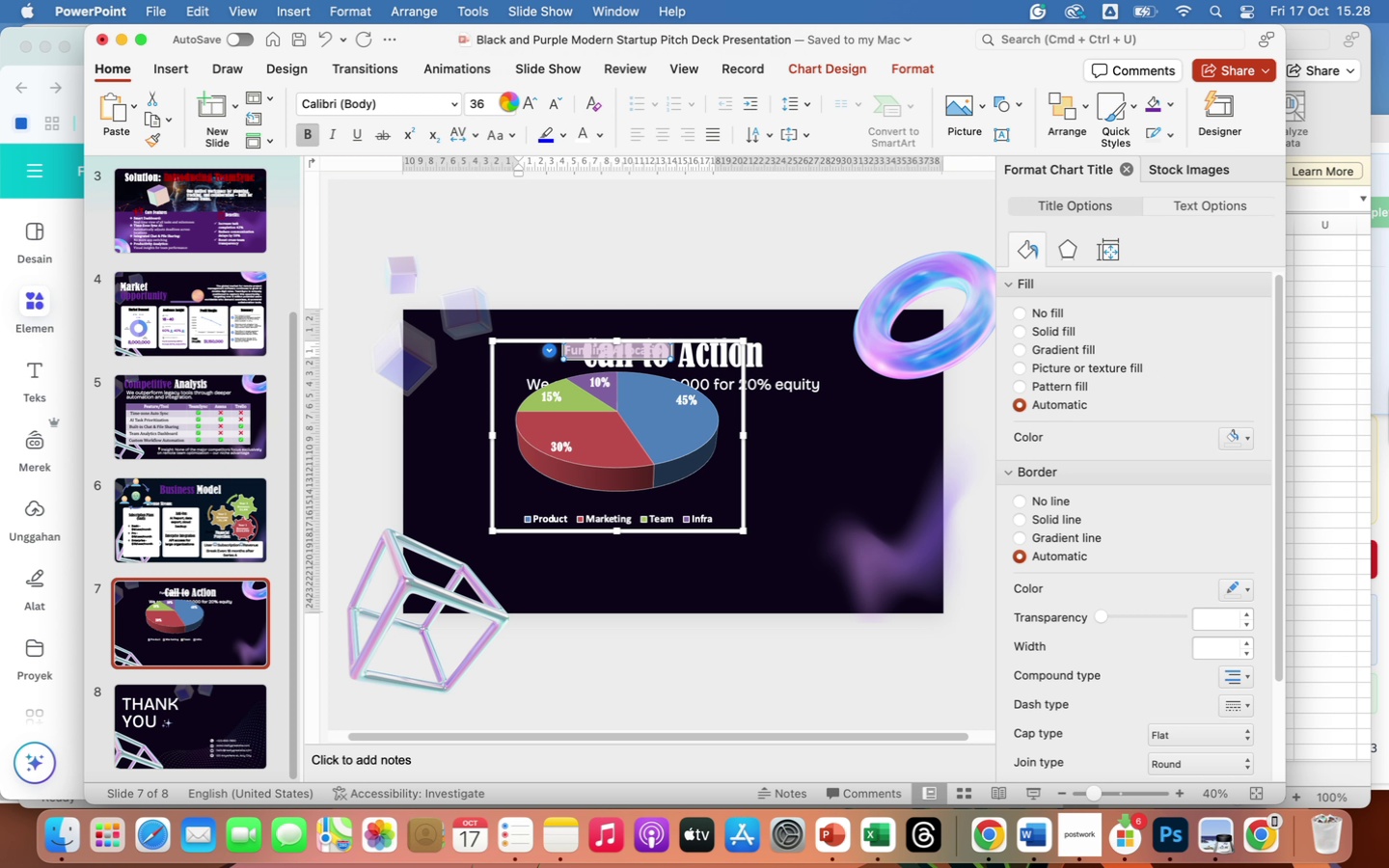 
left_click([503, 427])
 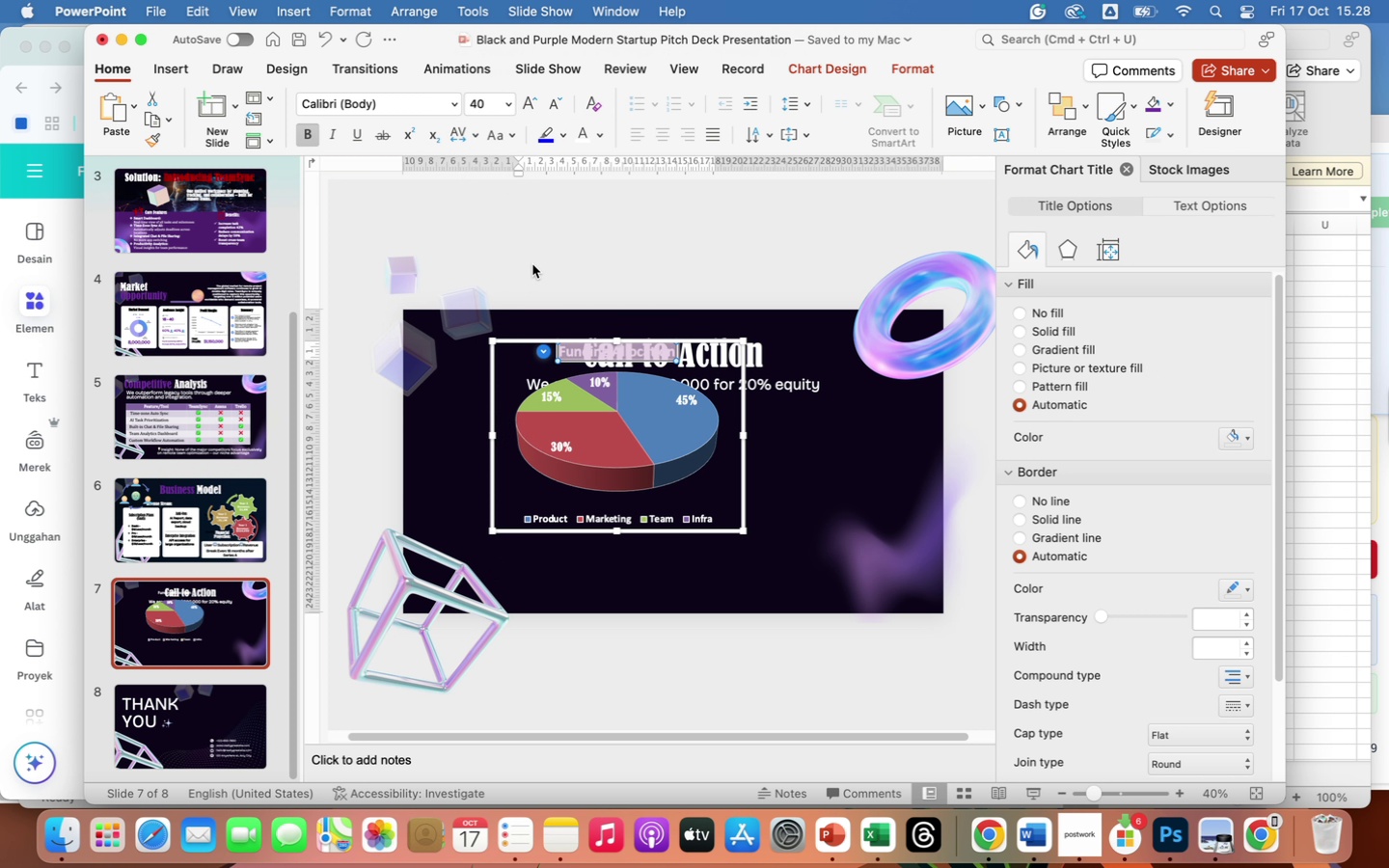 
mouse_move([516, 135])
 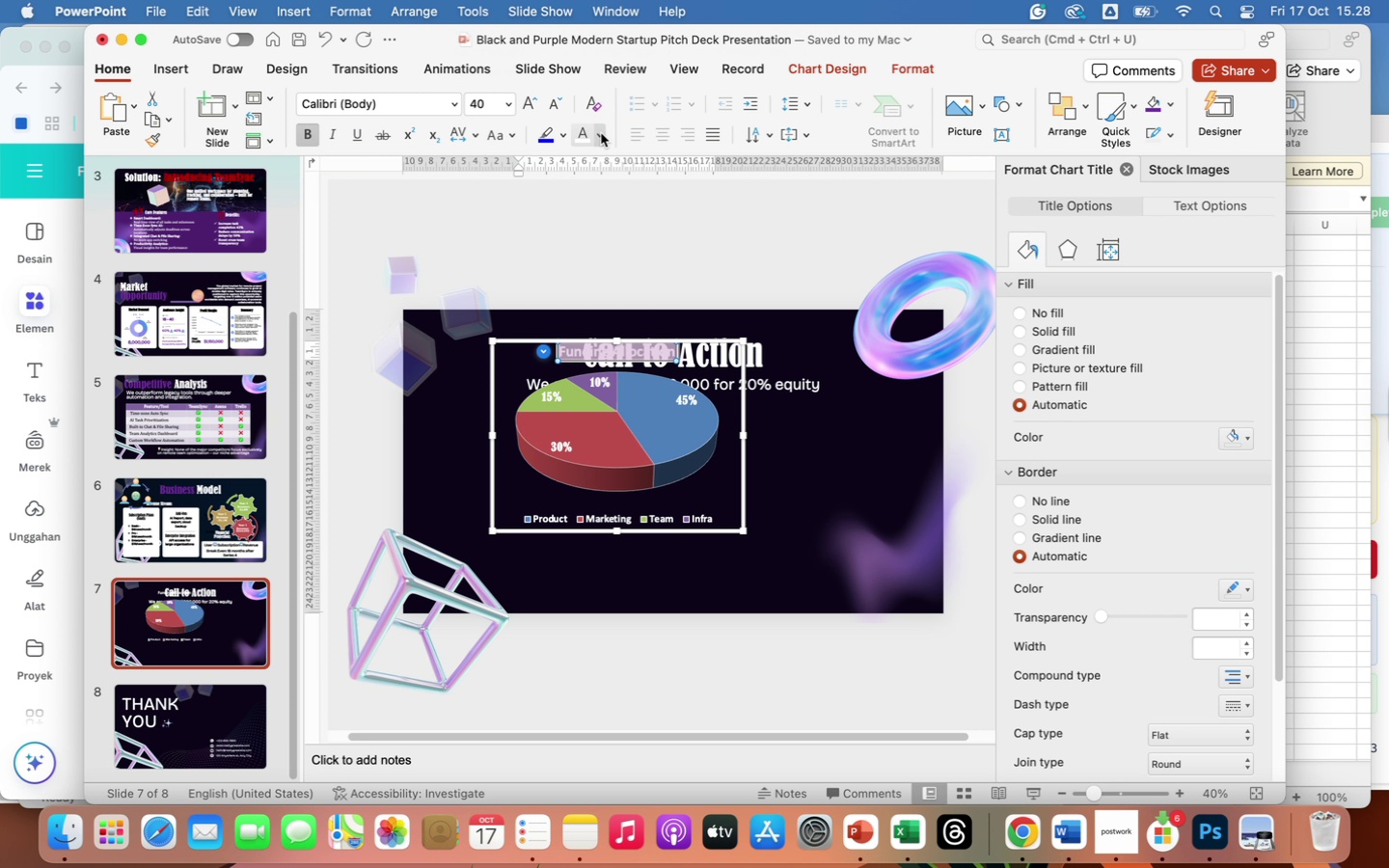 
left_click([601, 133])
 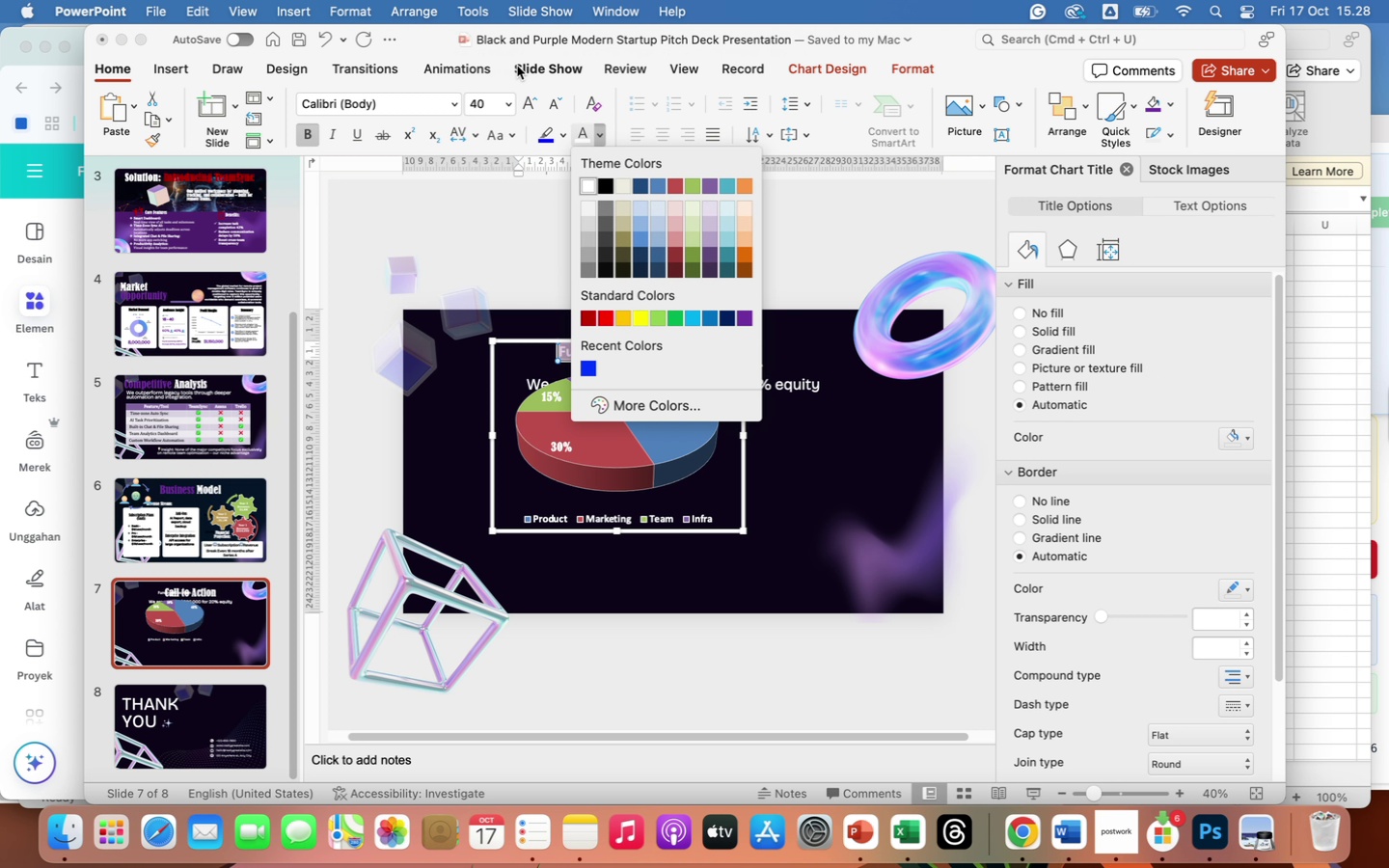 
left_click([507, 103])
 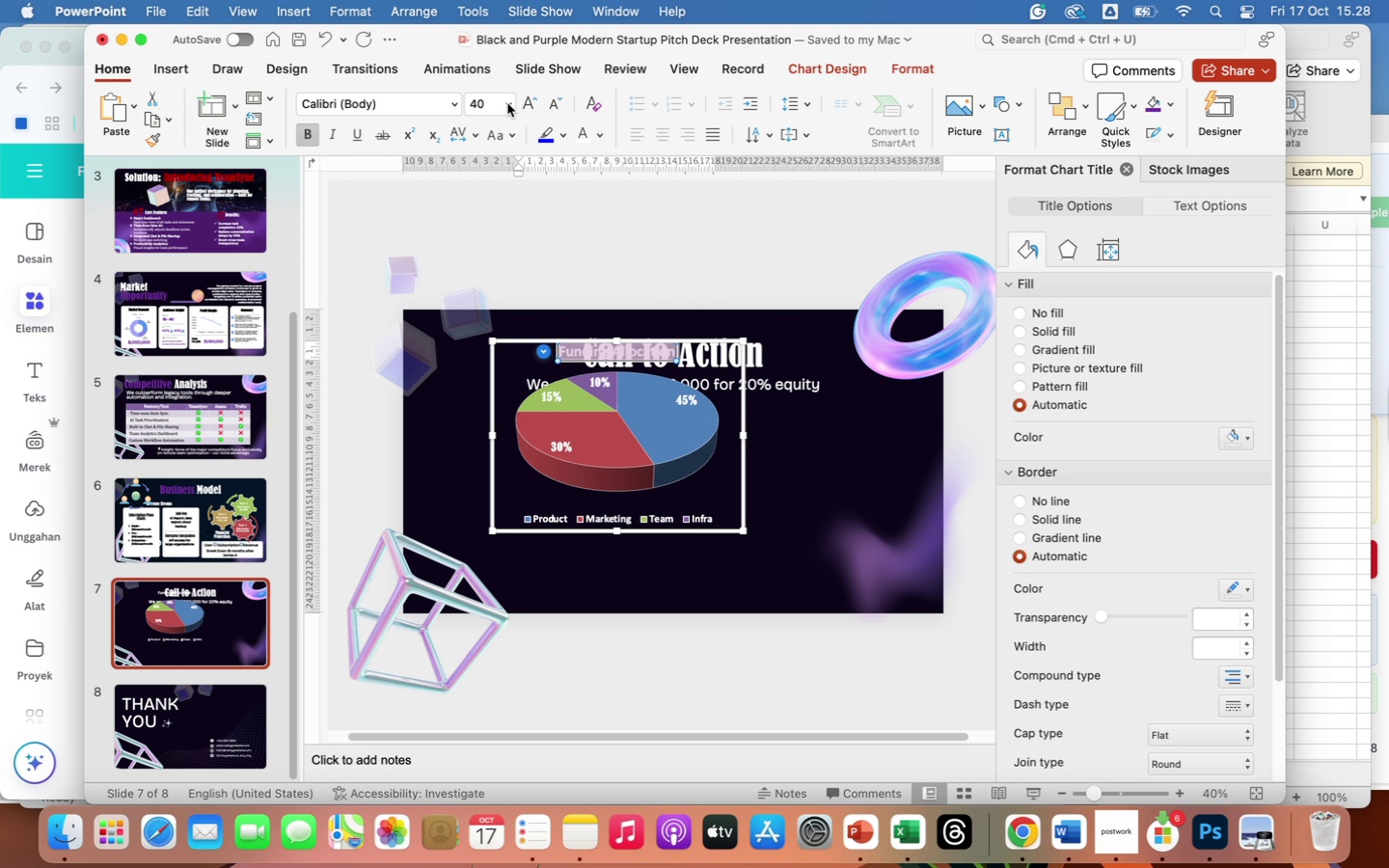 
left_click([507, 103])
 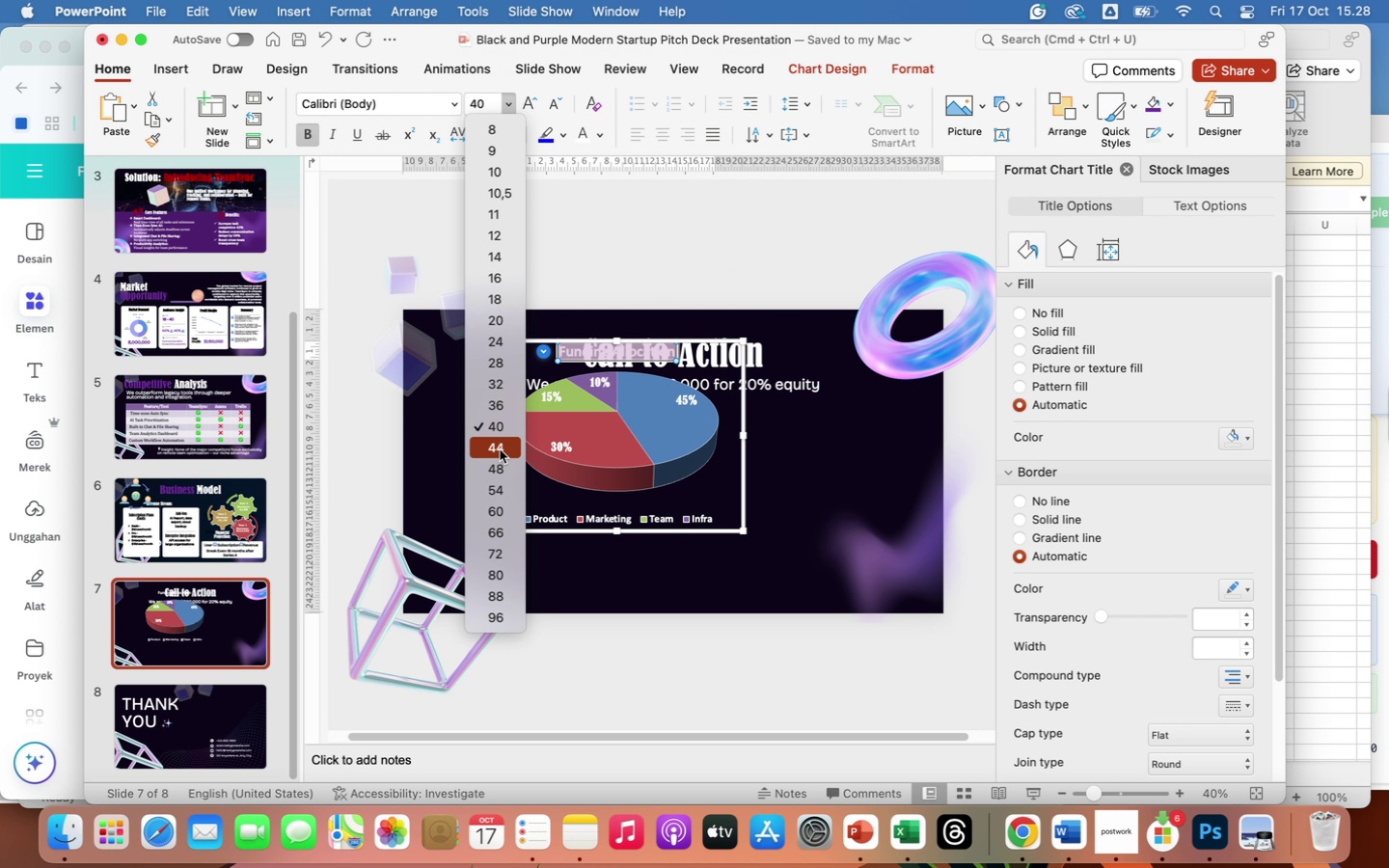 
left_click([500, 448])
 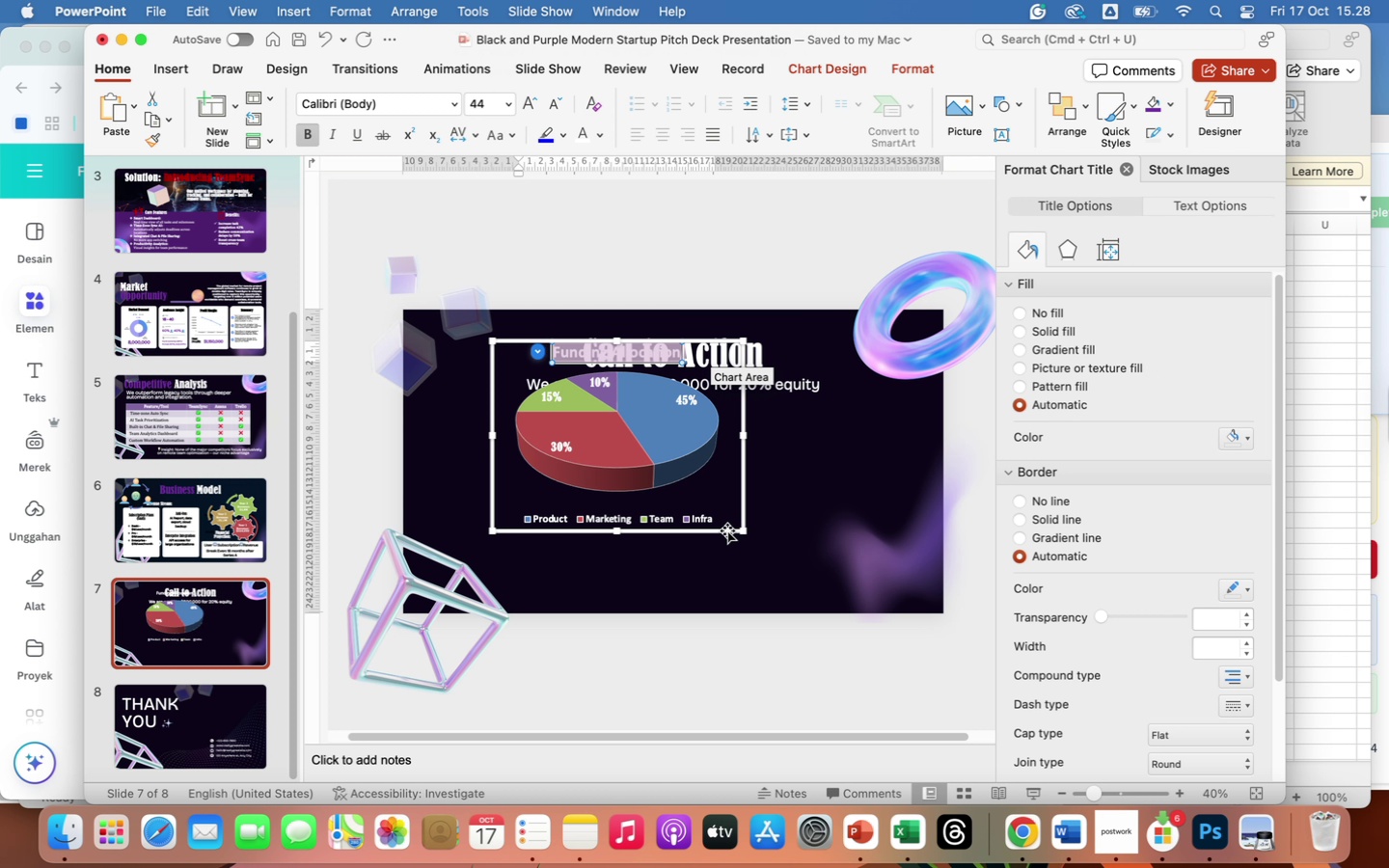 
left_click_drag(start_coordinate=[728, 530], to_coordinate=[669, 597])
 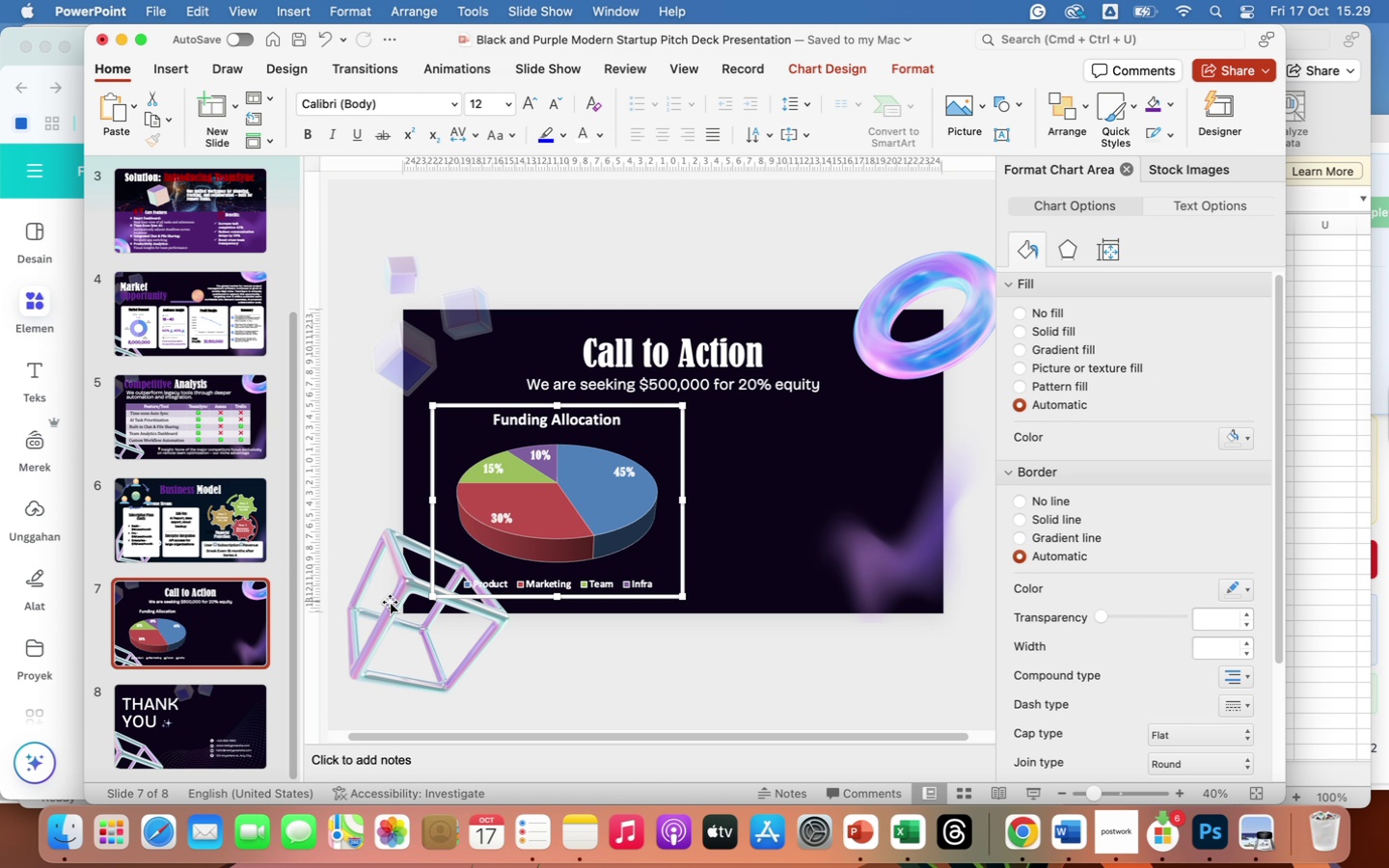 
left_click([390, 602])
 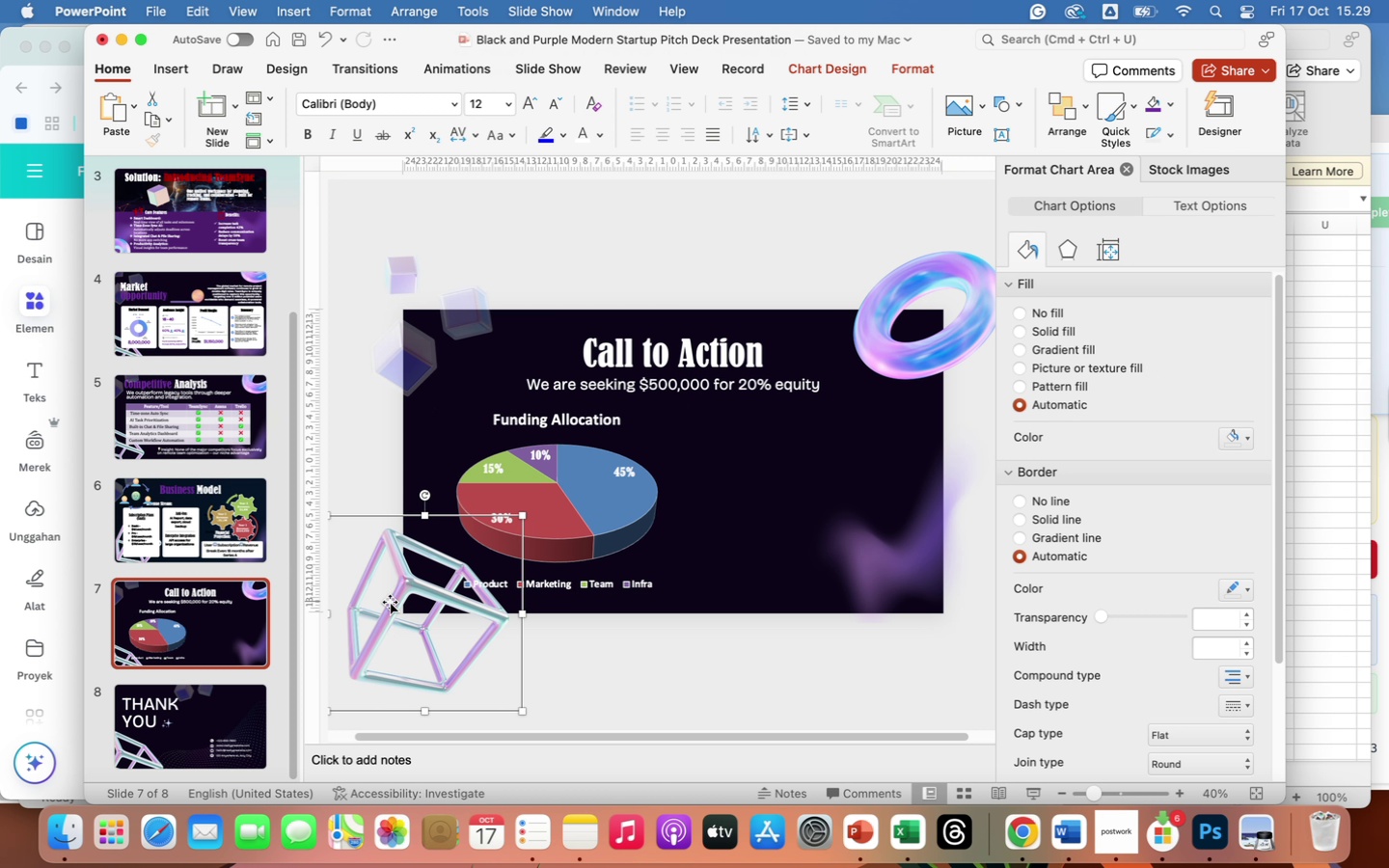 
key(Backspace)
 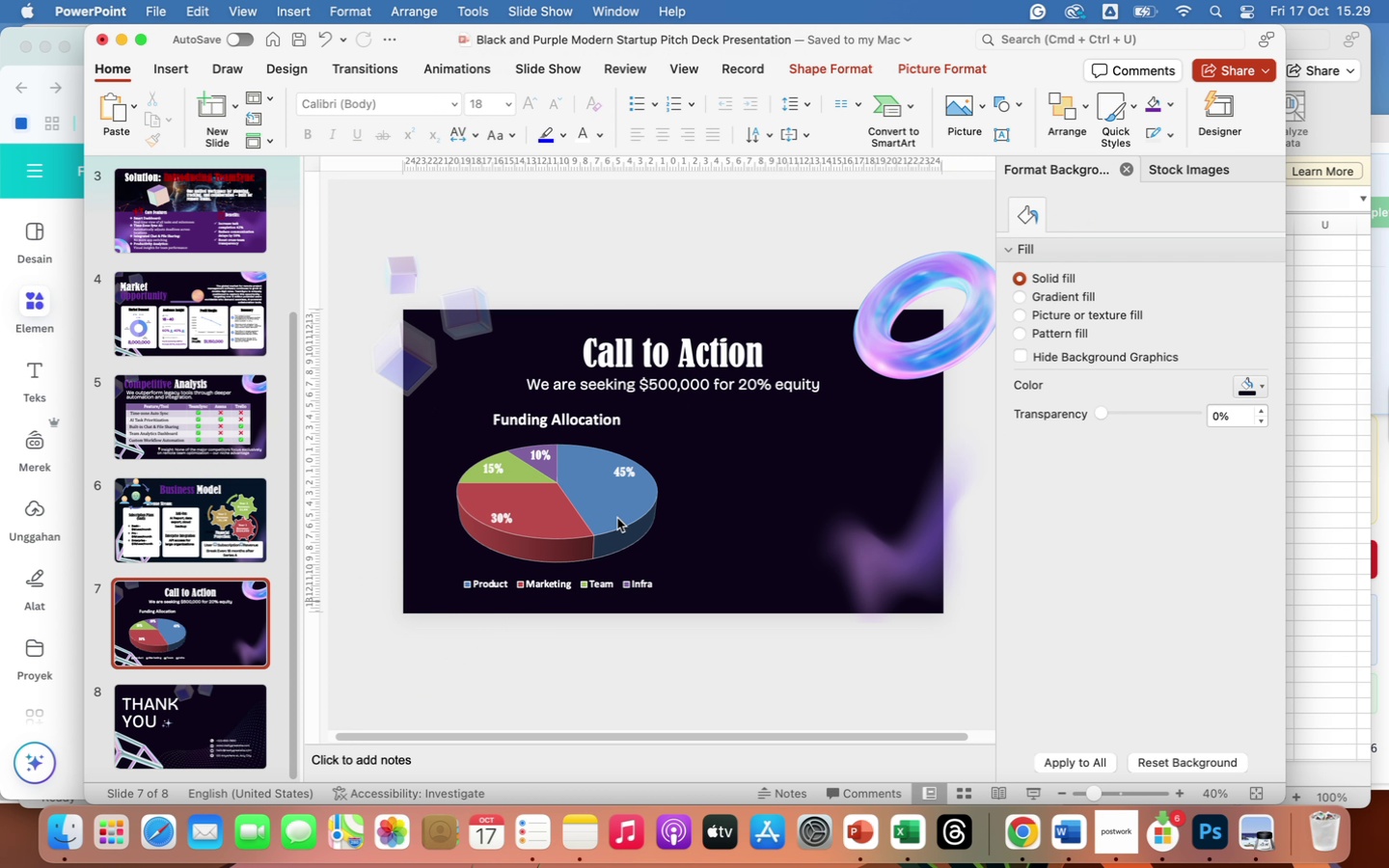 
left_click_drag(start_coordinate=[618, 518], to_coordinate=[565, 547])
 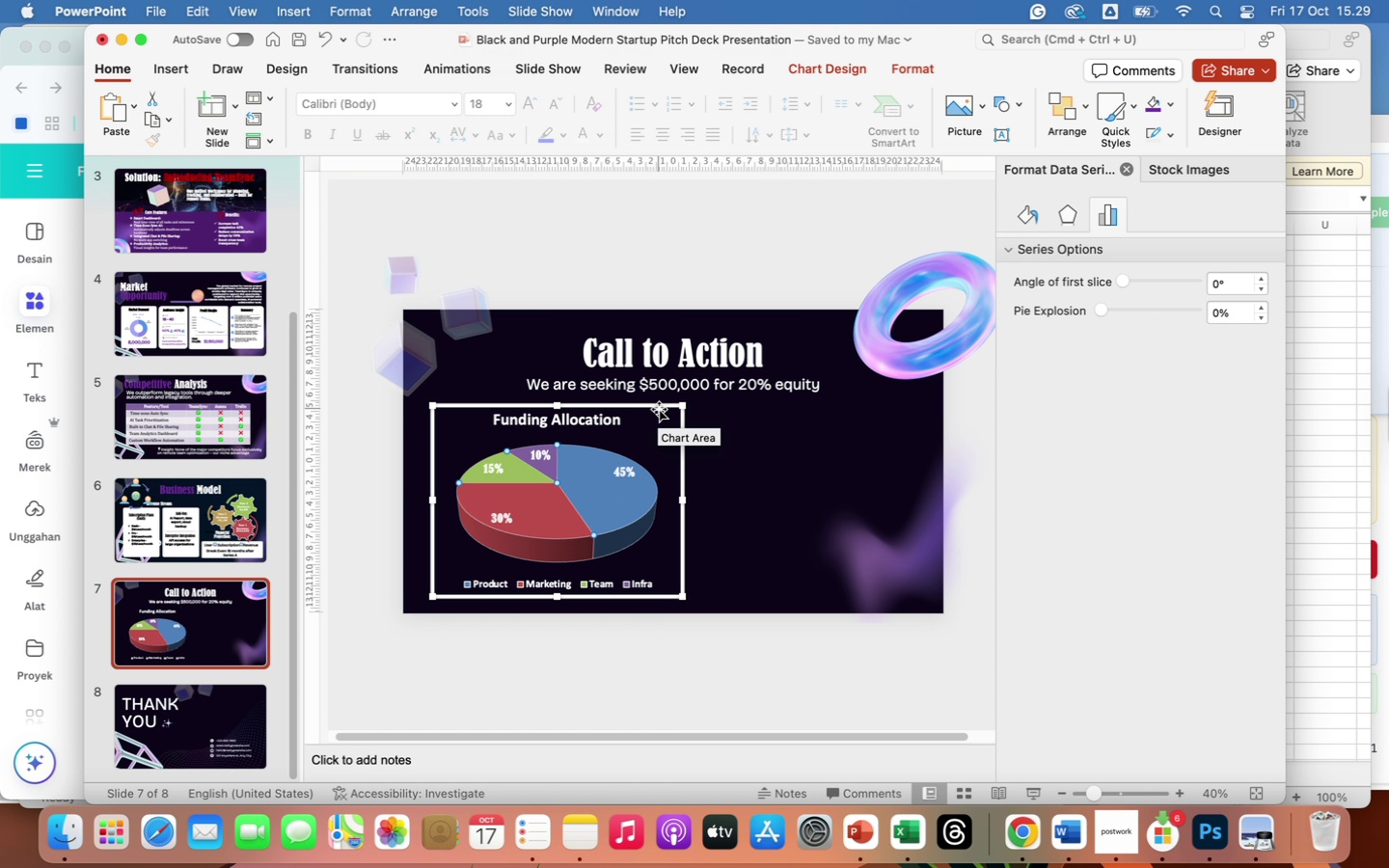 
wait(16.24)
 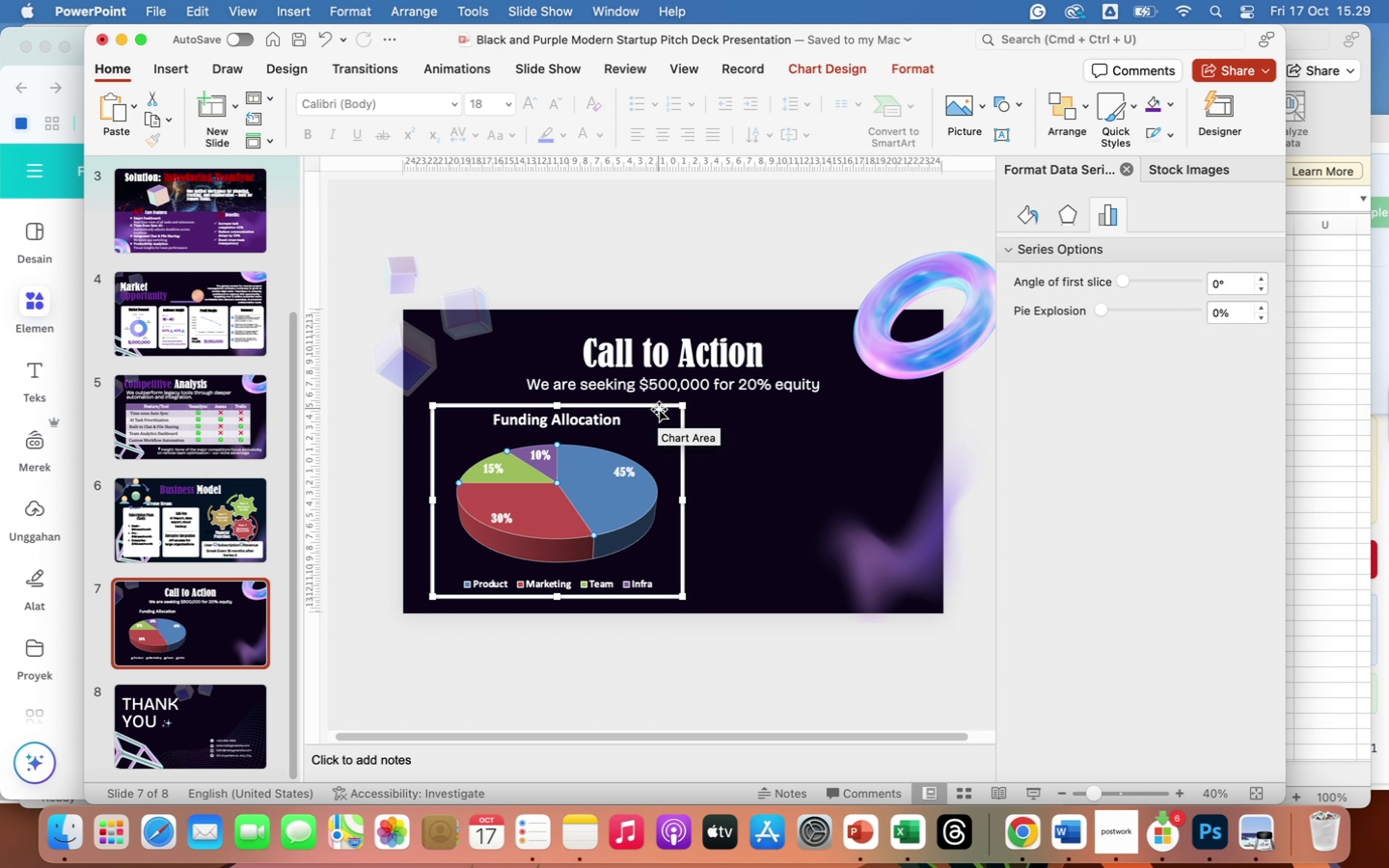 
left_click([1024, 217])
 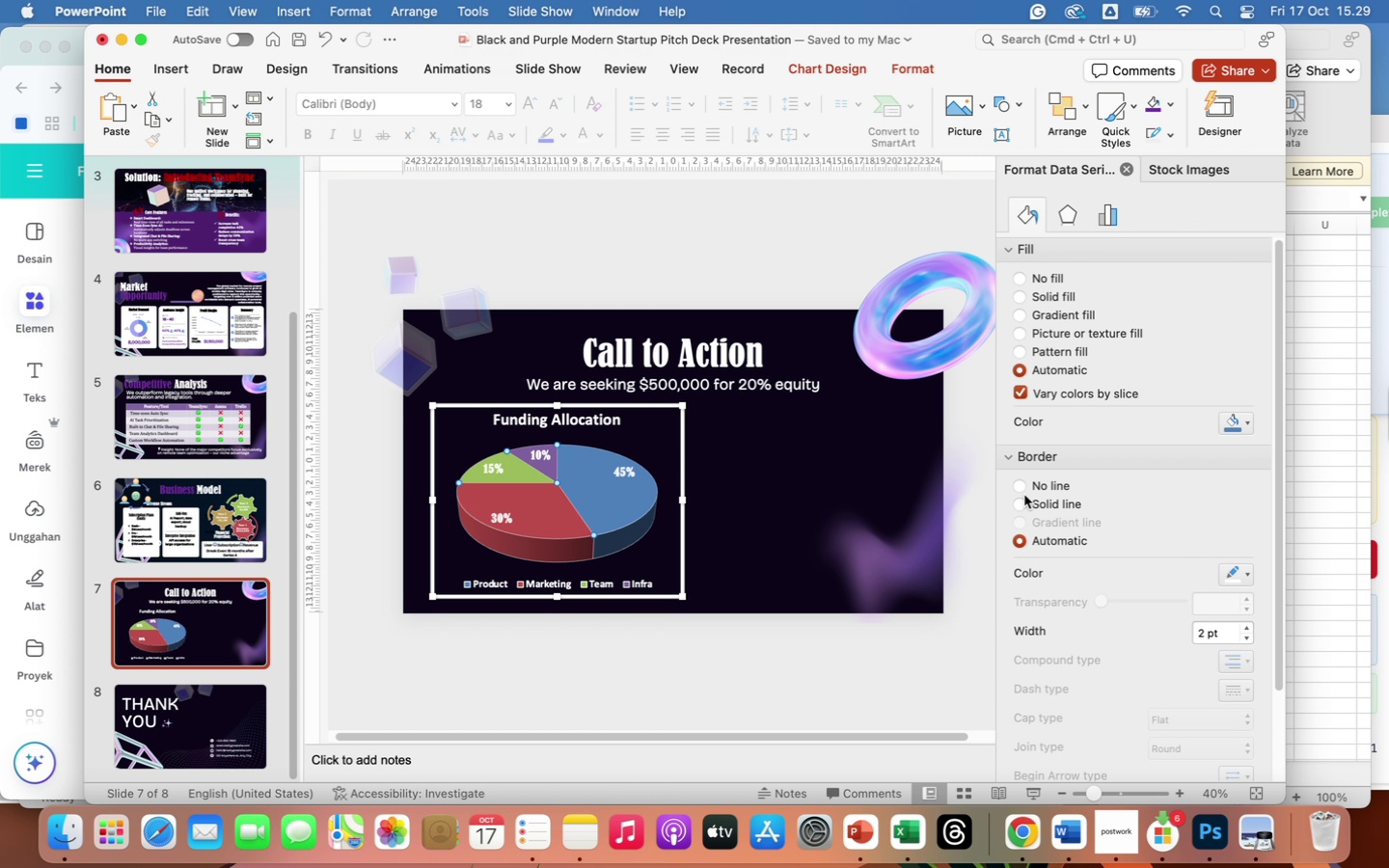 
wait(6.63)
 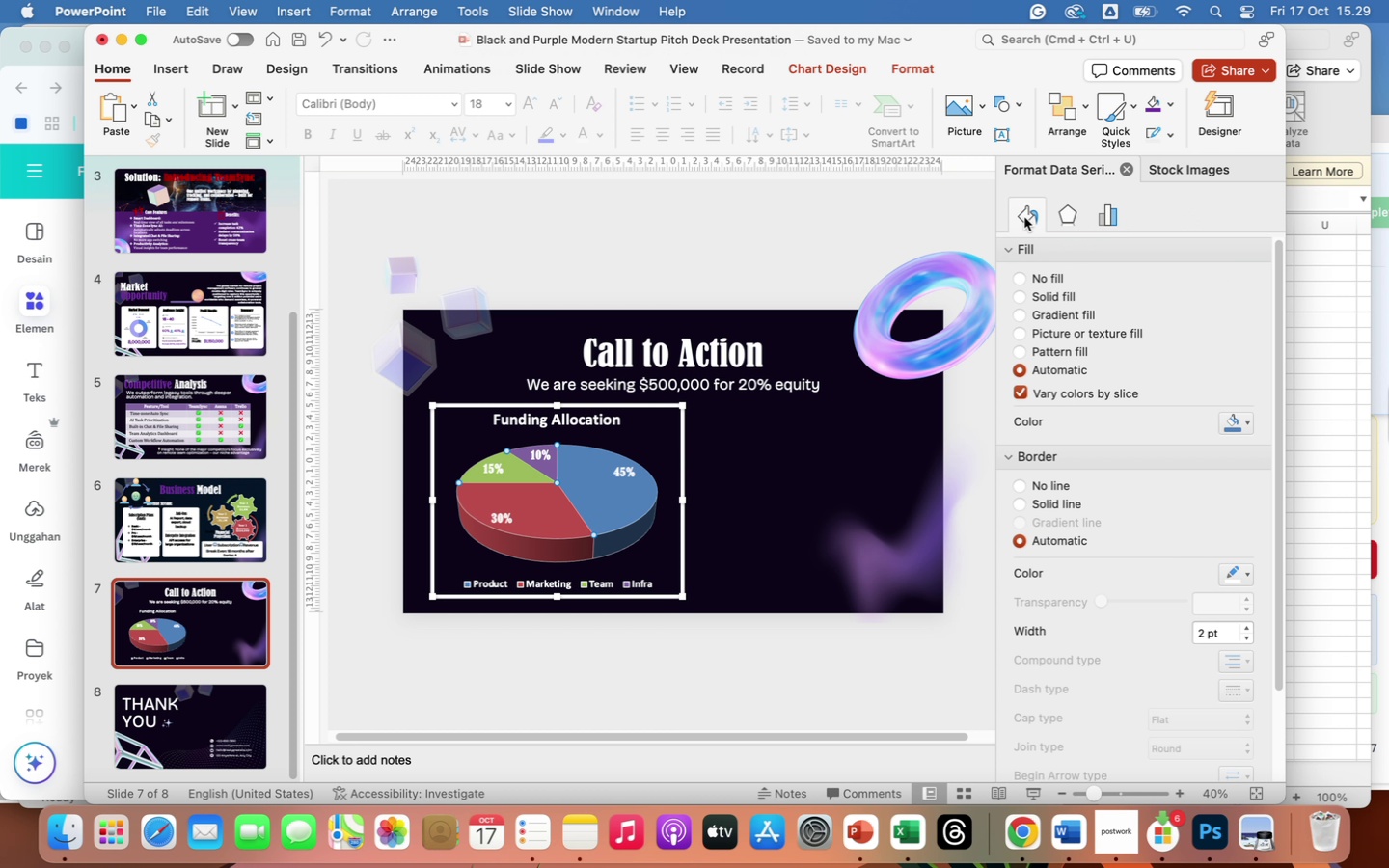 
left_click([1021, 504])
 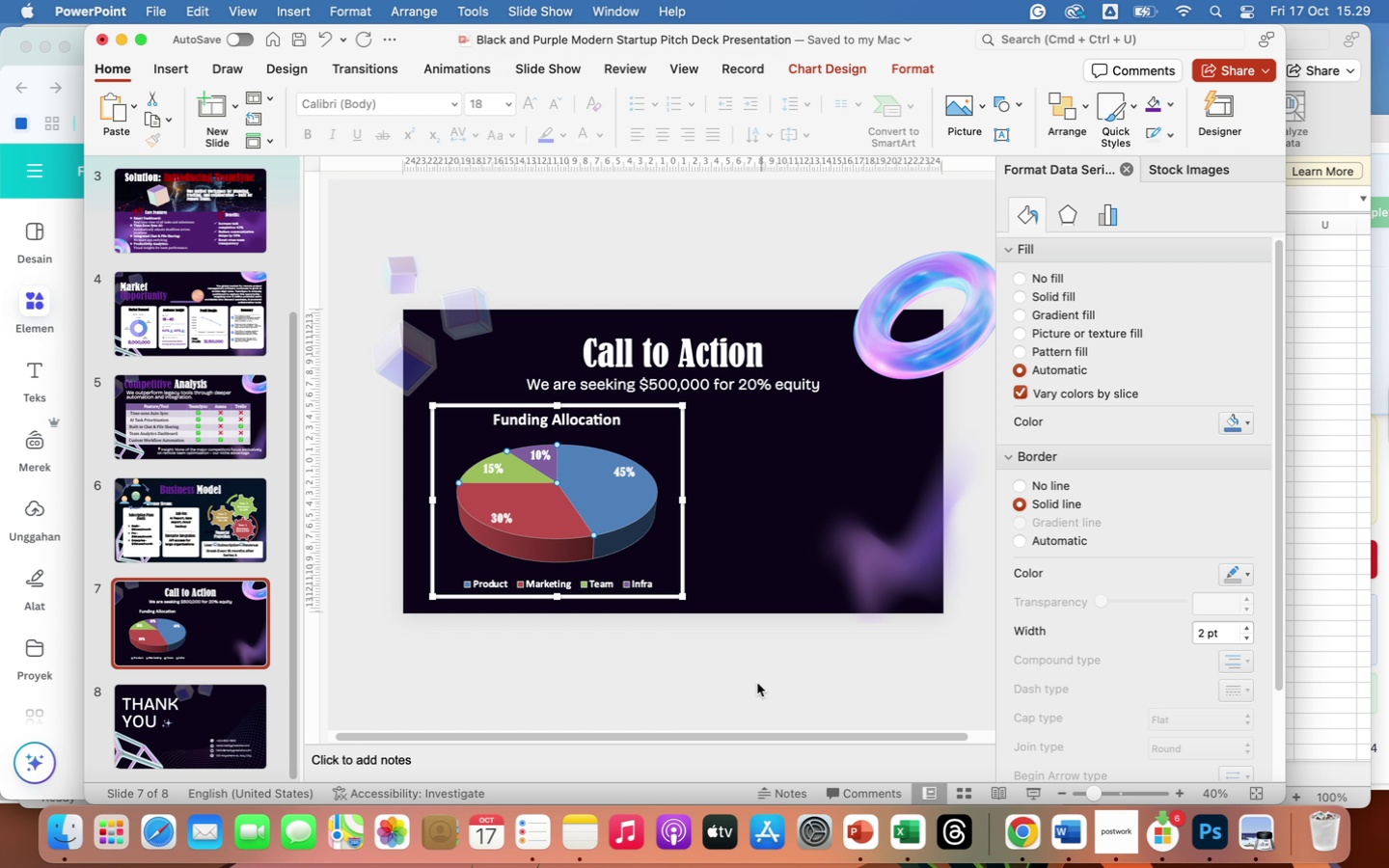 
left_click([749, 690])
 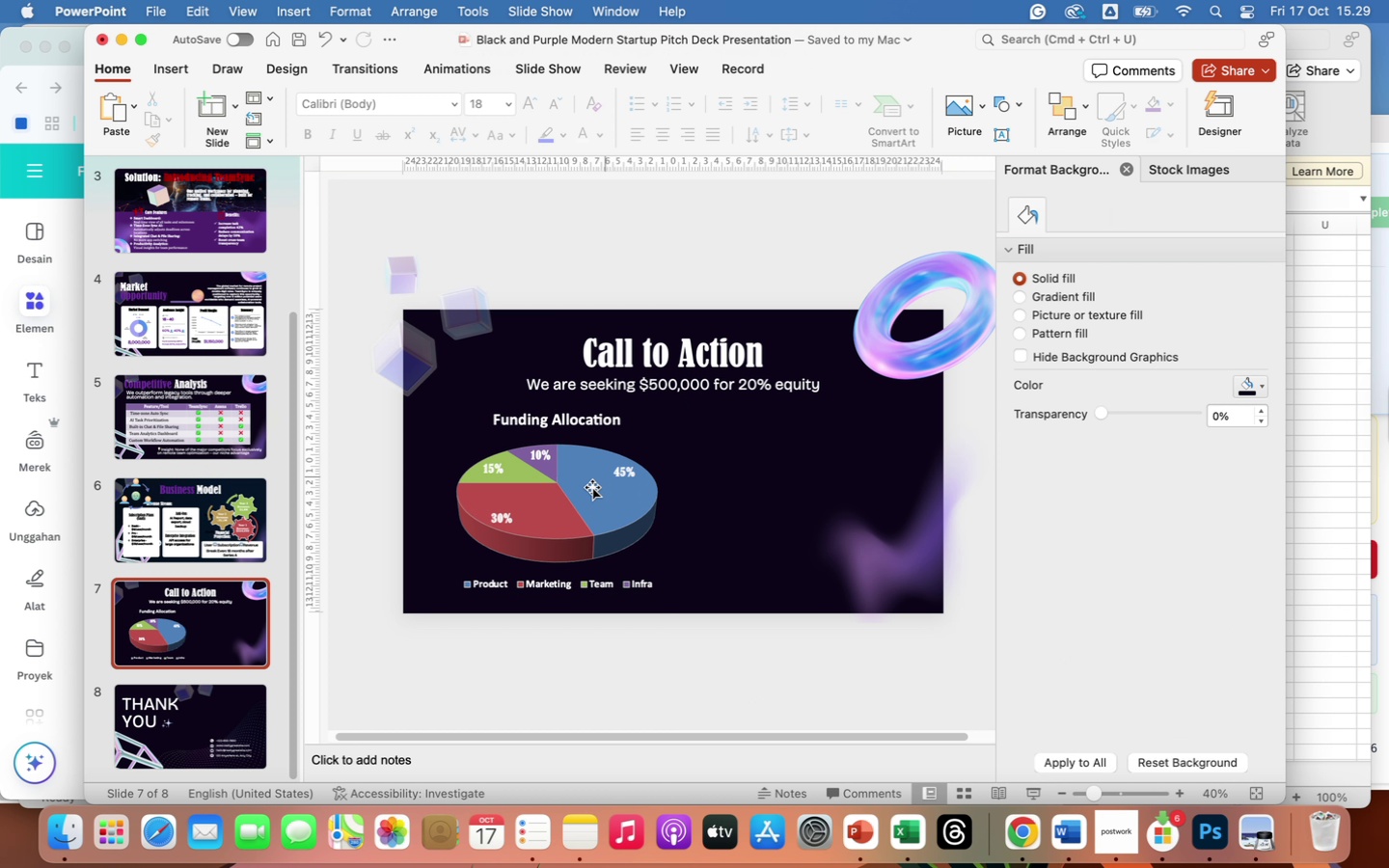 
left_click([593, 488])
 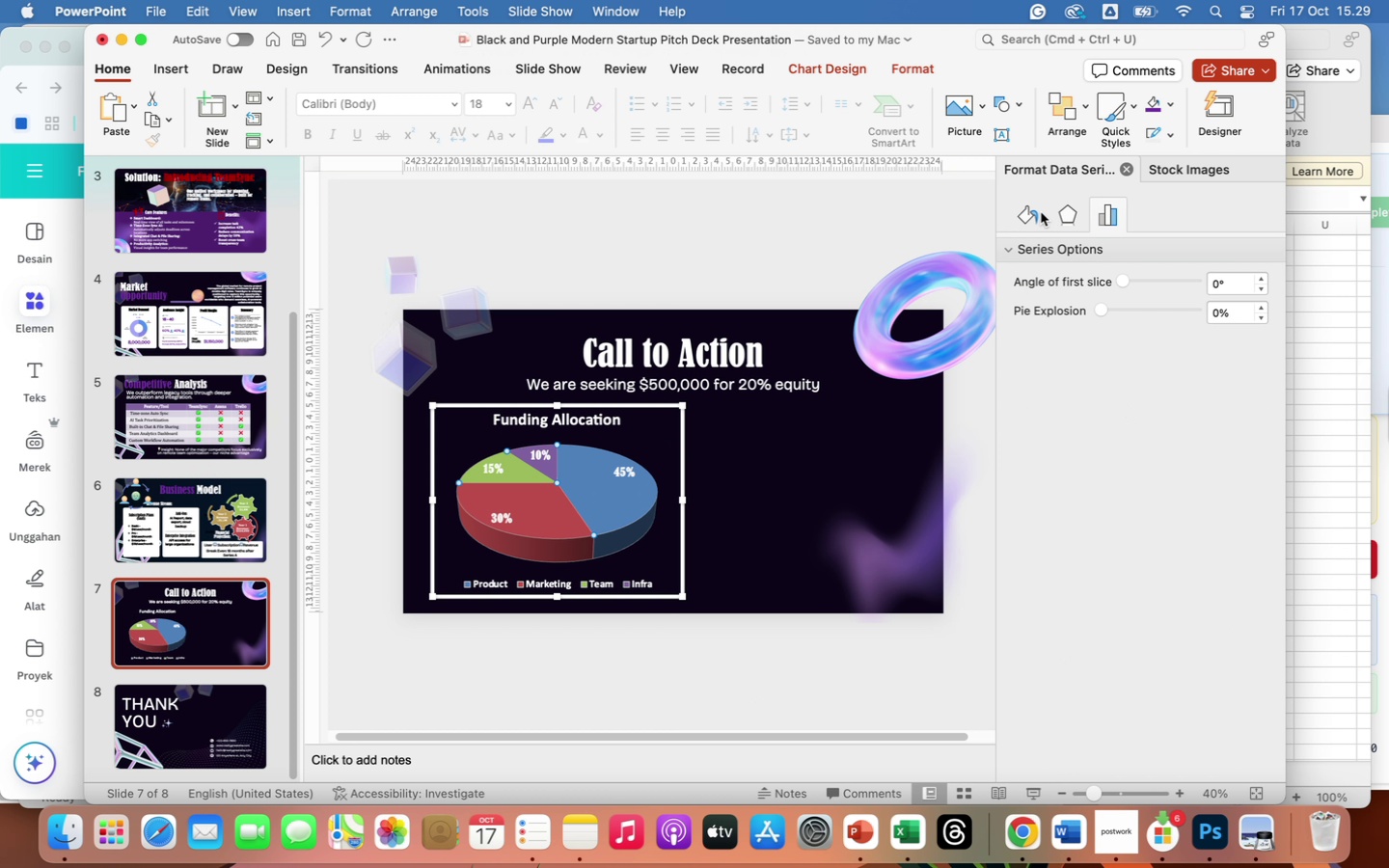 
left_click([1025, 206])
 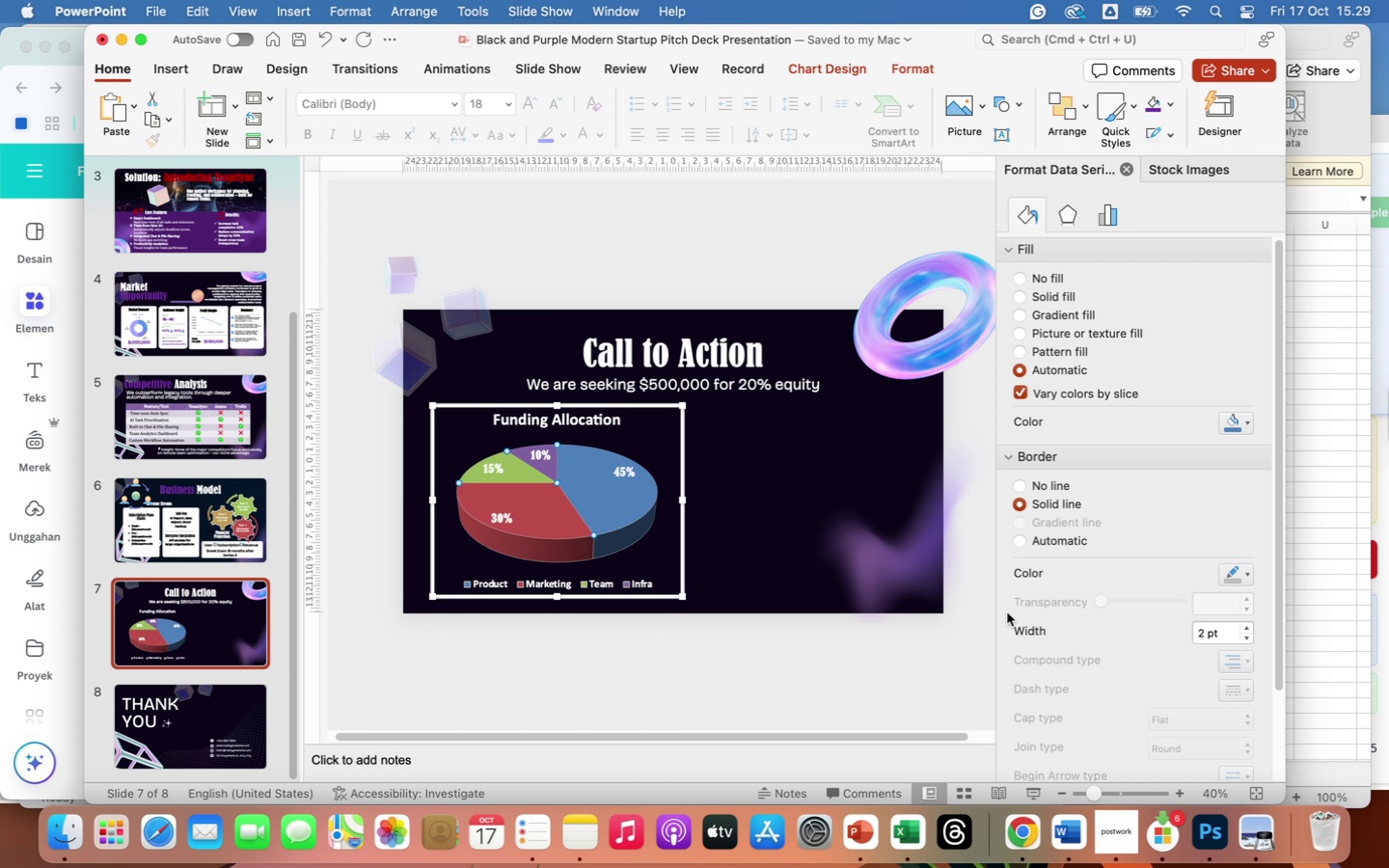 
wait(5.82)
 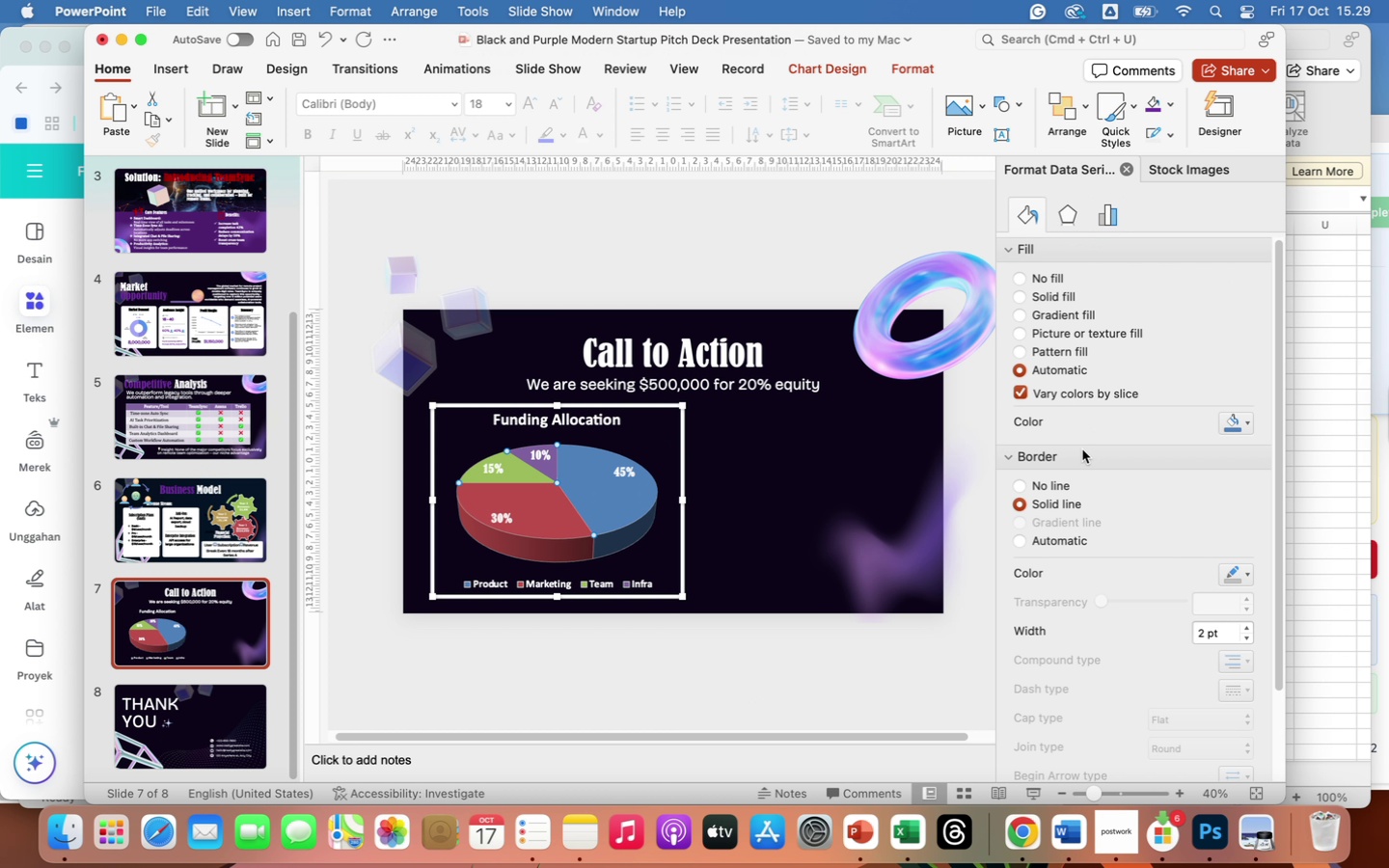 
left_click([740, 703])
 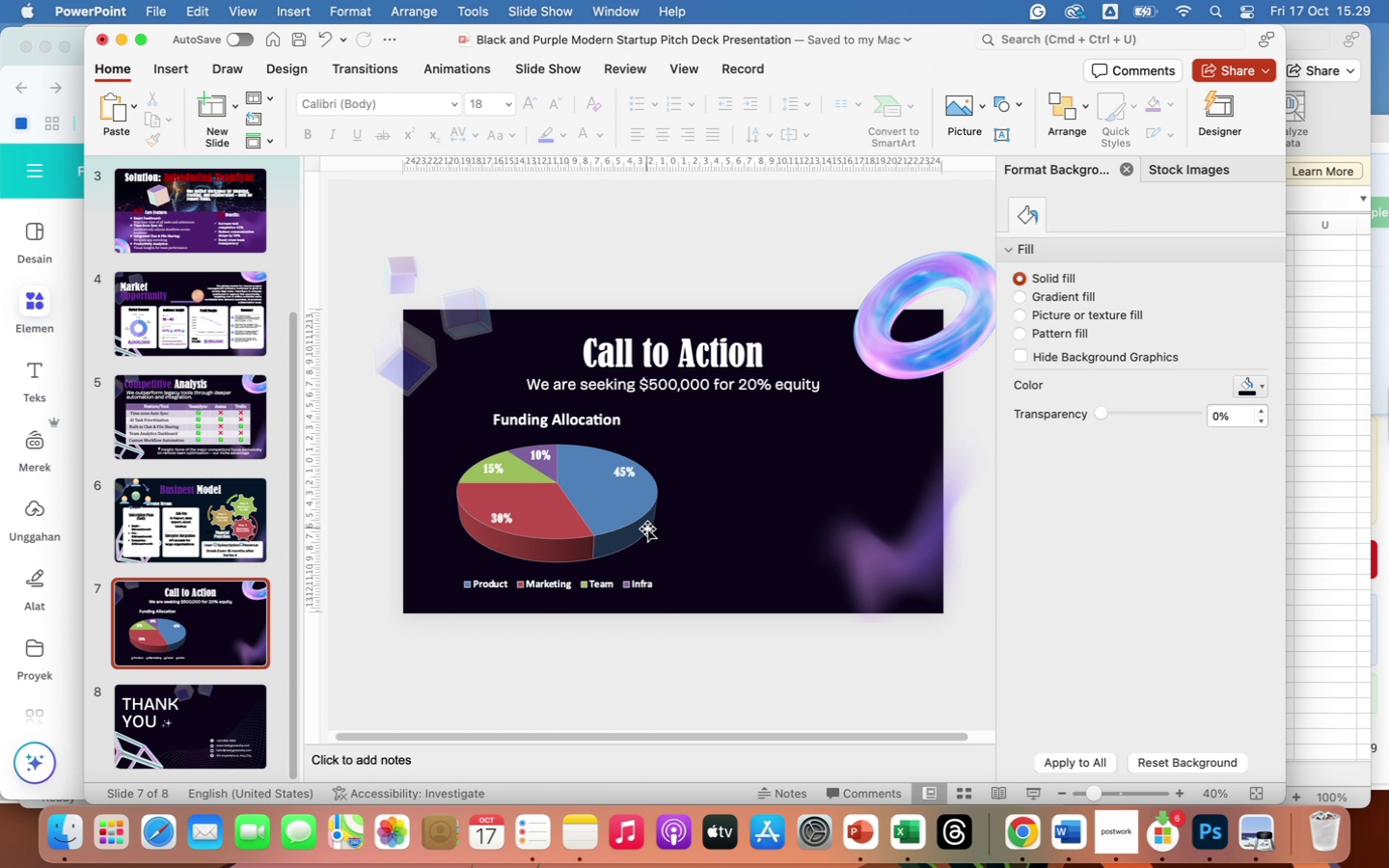 
left_click([647, 529])
 